 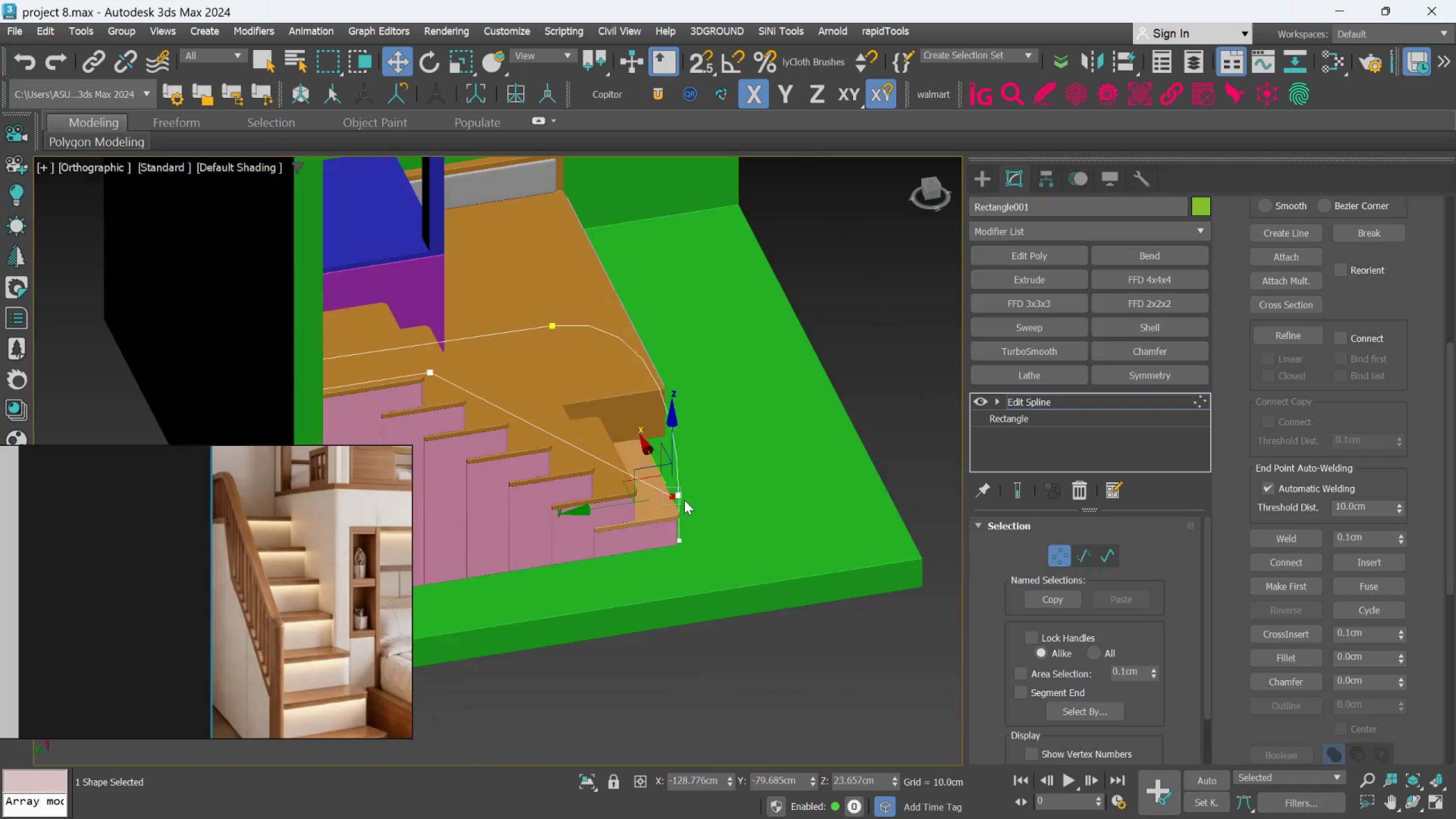 
hold_key(key=AltLeft, duration=0.85)
 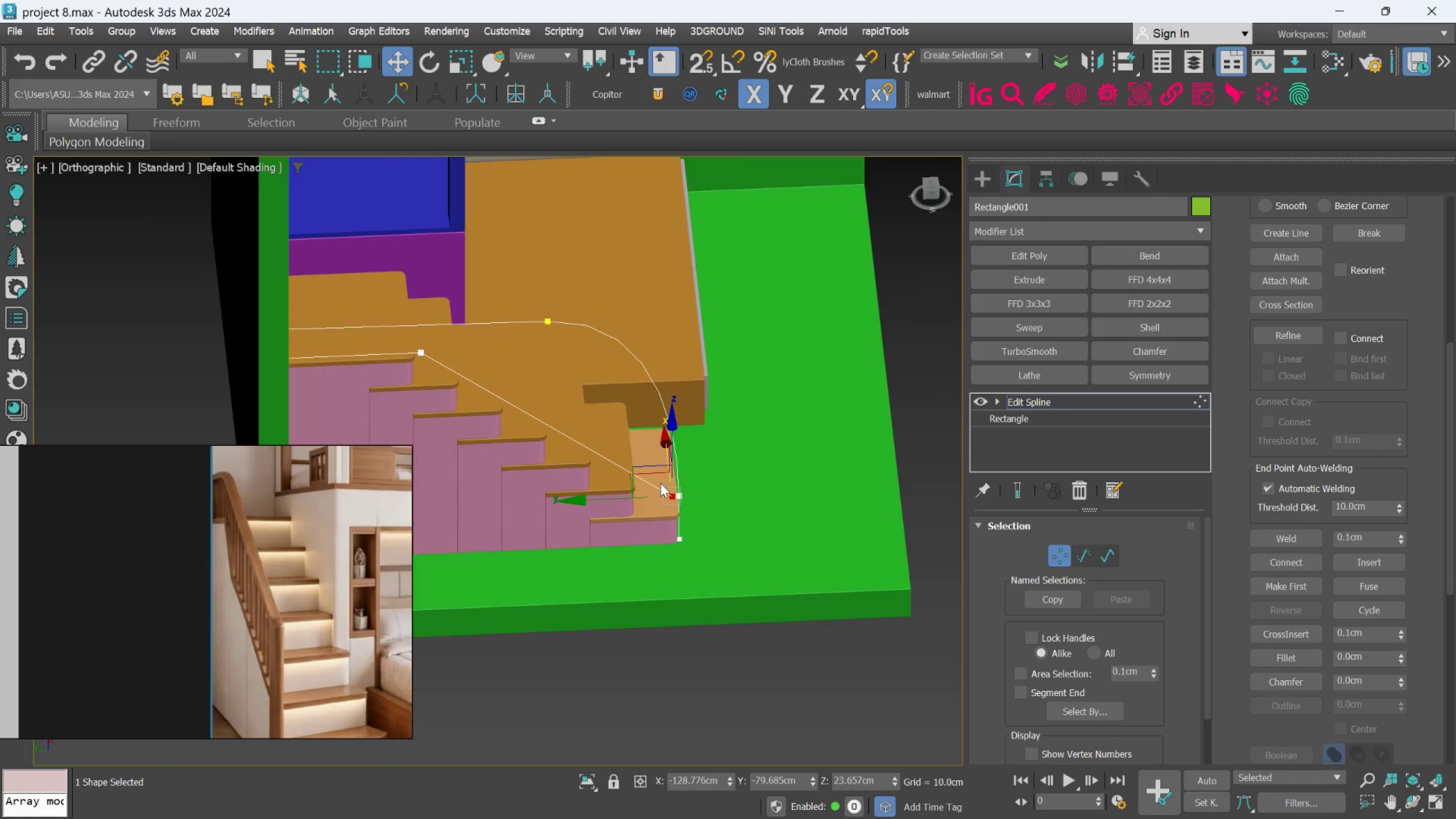 
scroll: coordinate [684, 502], scroll_direction: down, amount: 1.0
 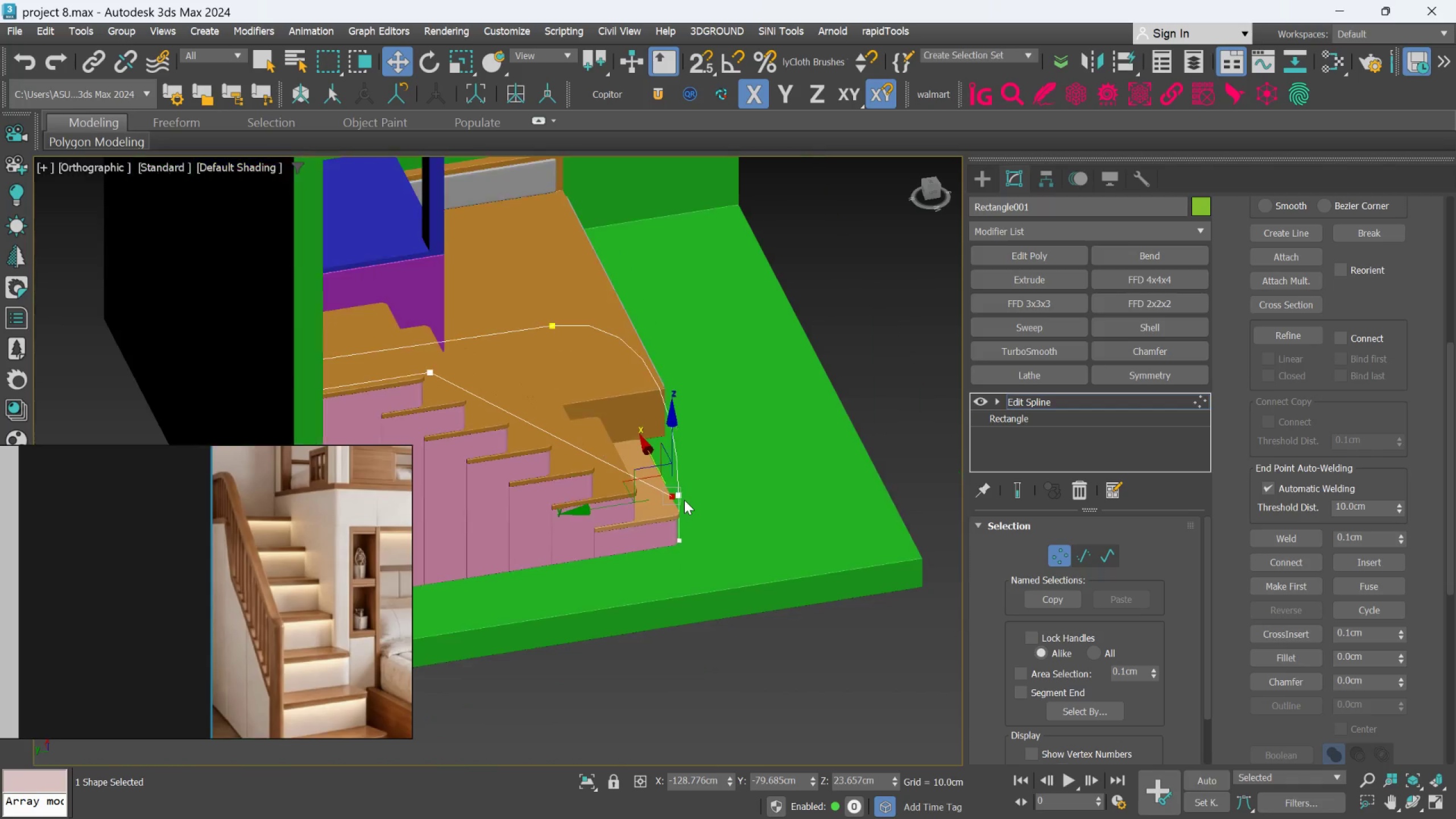 
hold_key(key=AltLeft, duration=1.64)
 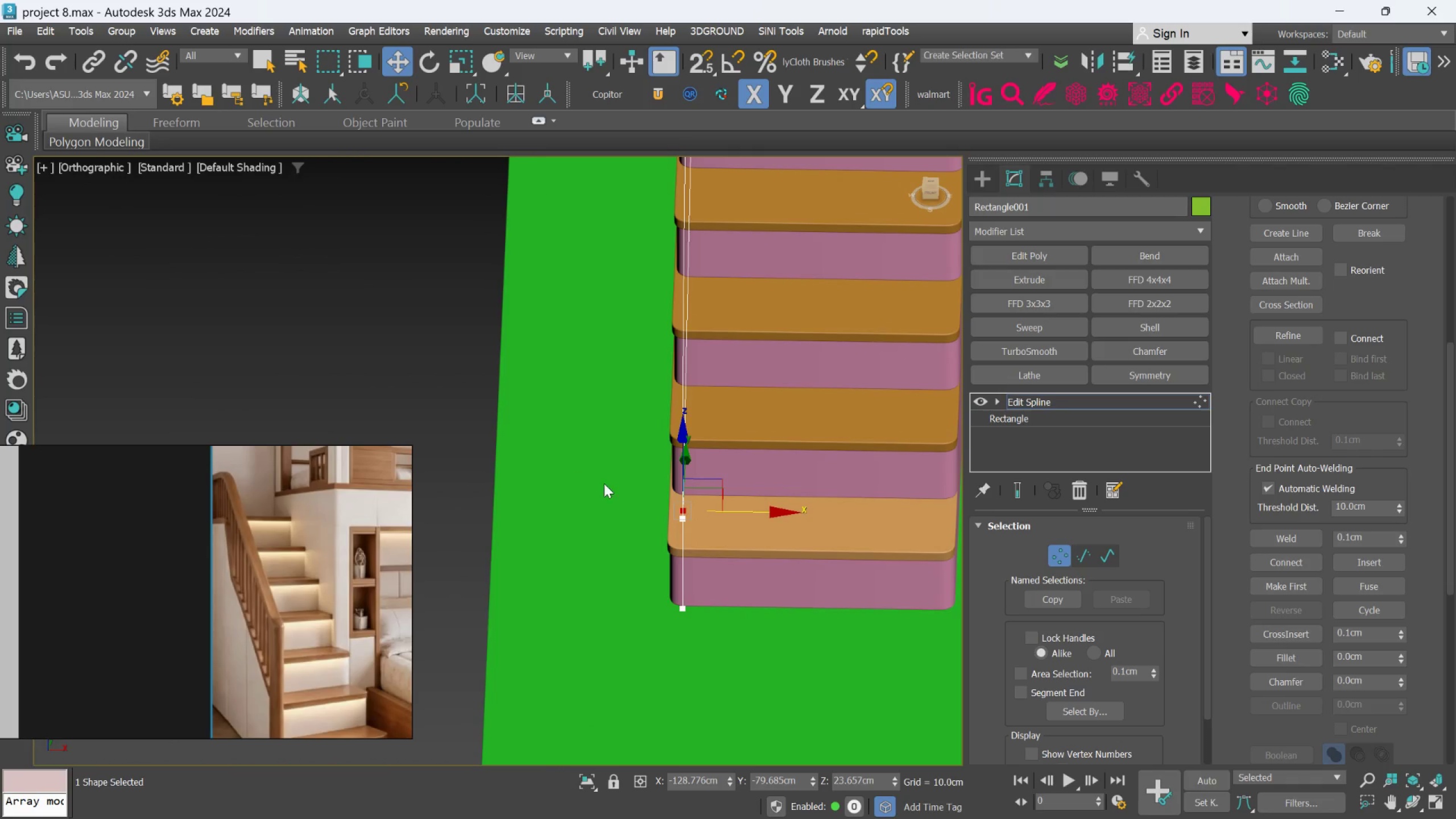 
scroll: coordinate [661, 482], scroll_direction: up, amount: 2.0
 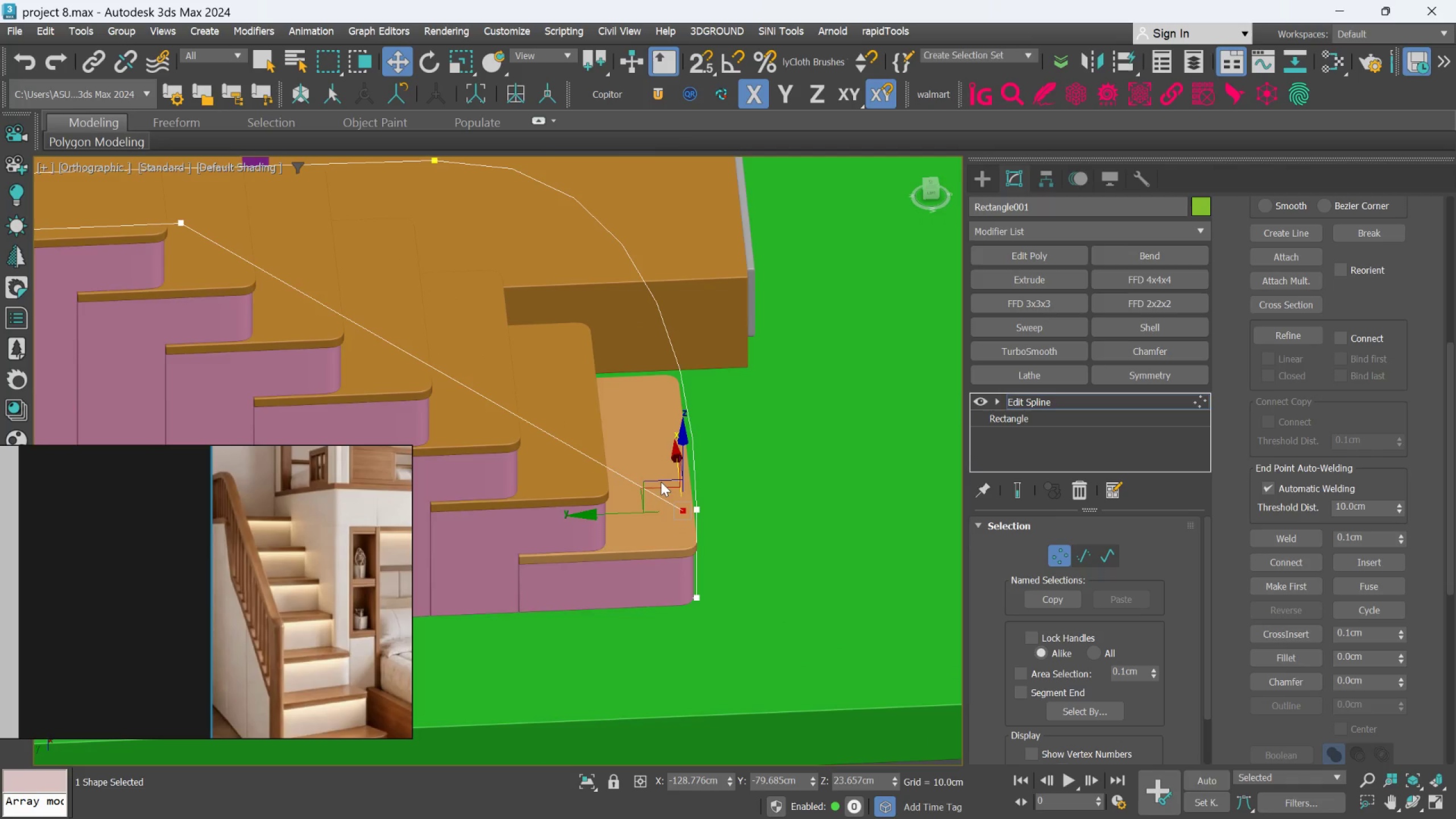 
hold_key(key=AltLeft, duration=1.12)
 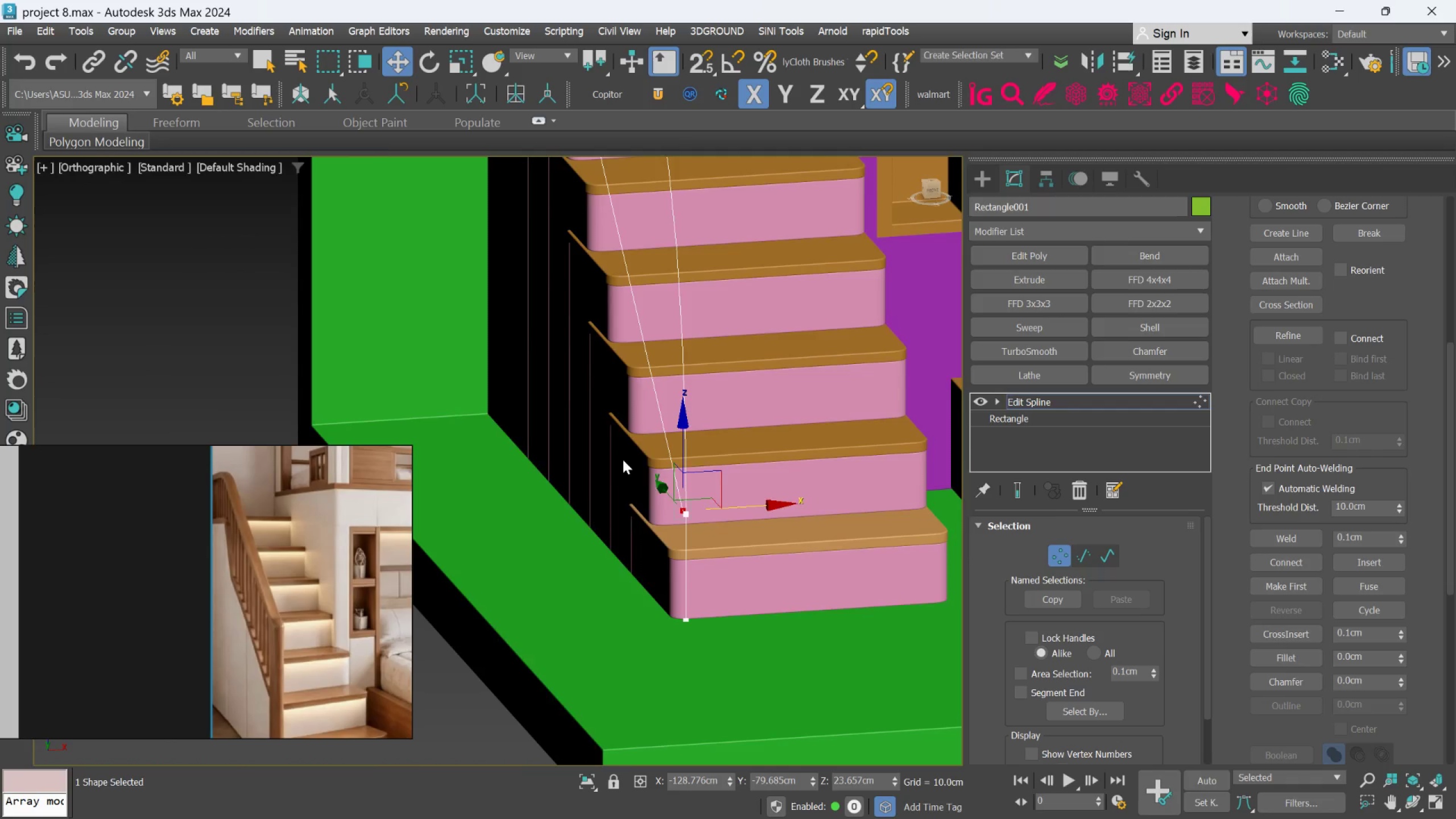 
hold_key(key=AltLeft, duration=0.79)
 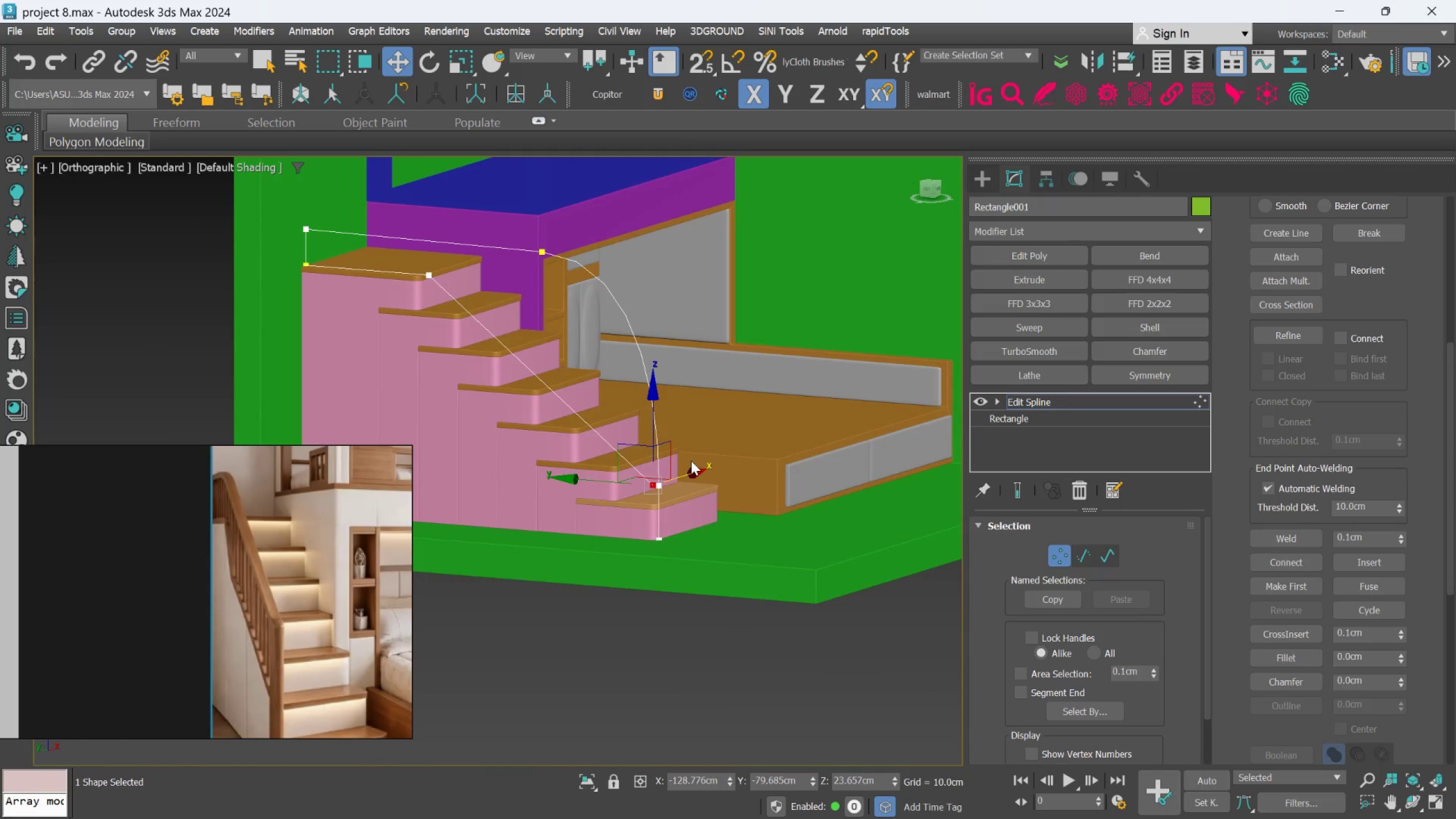 
scroll: coordinate [623, 460], scroll_direction: down, amount: 2.0
 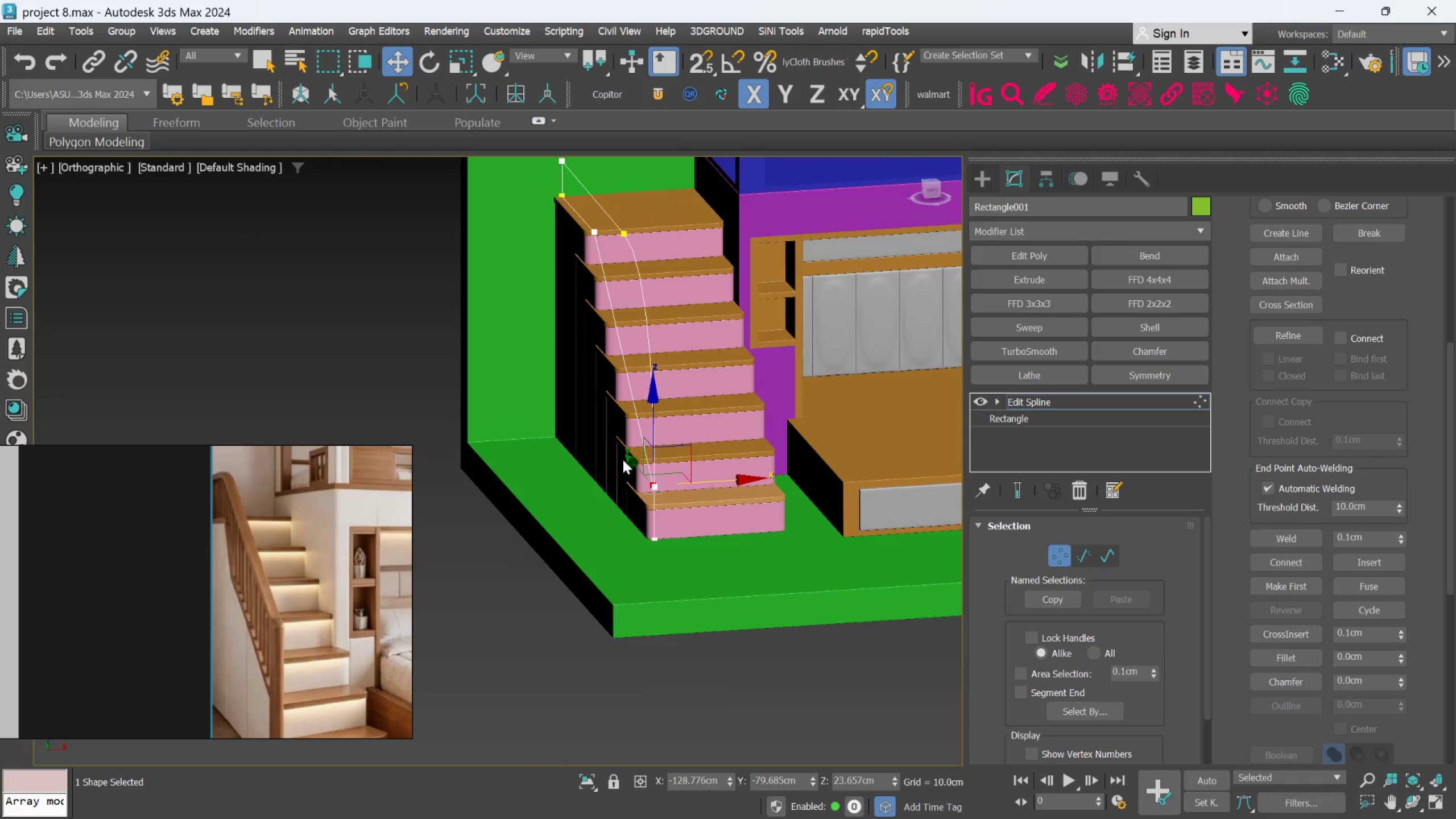 
hold_key(key=AltLeft, duration=0.61)
 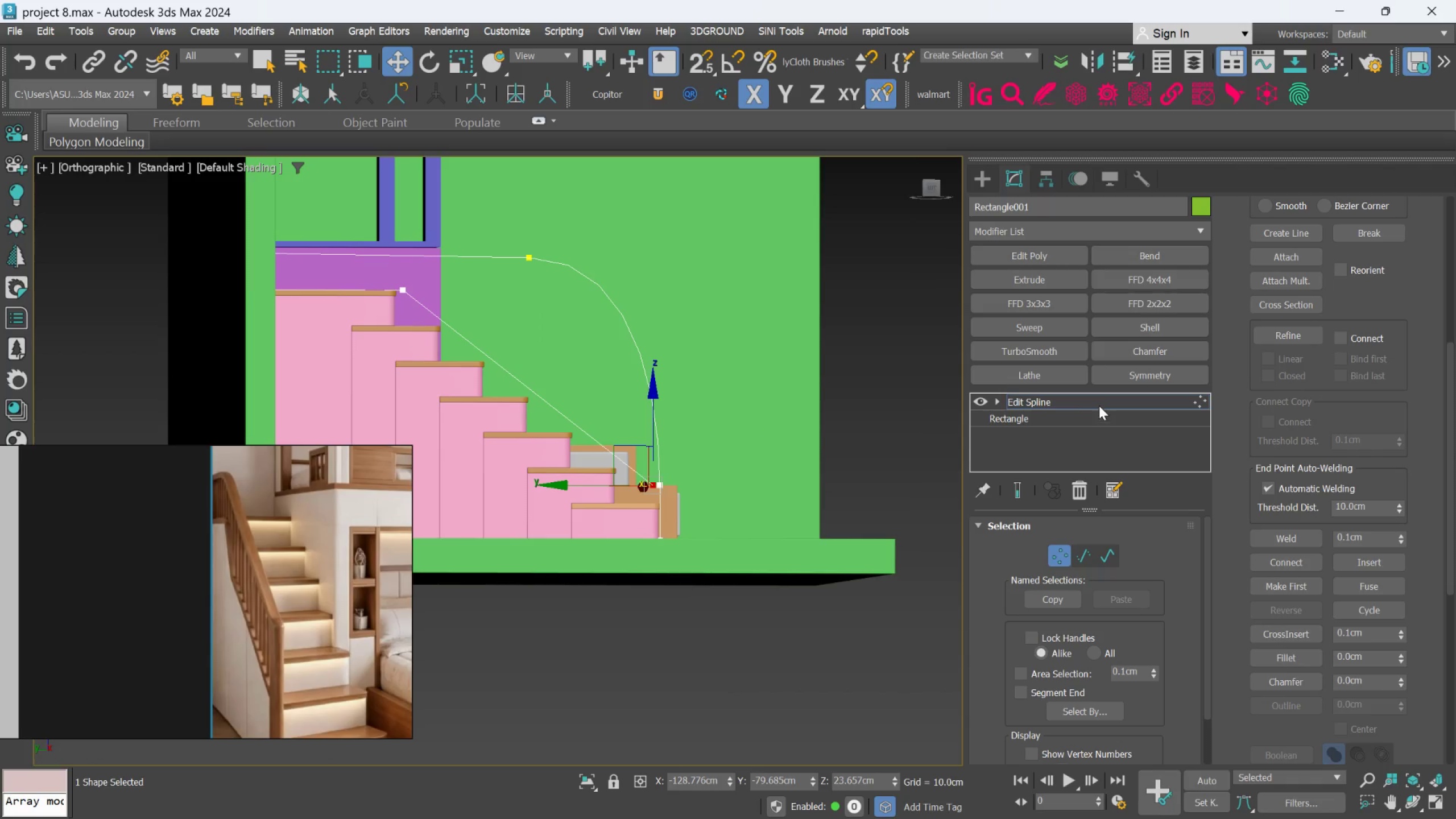 
left_click([1099, 403])
 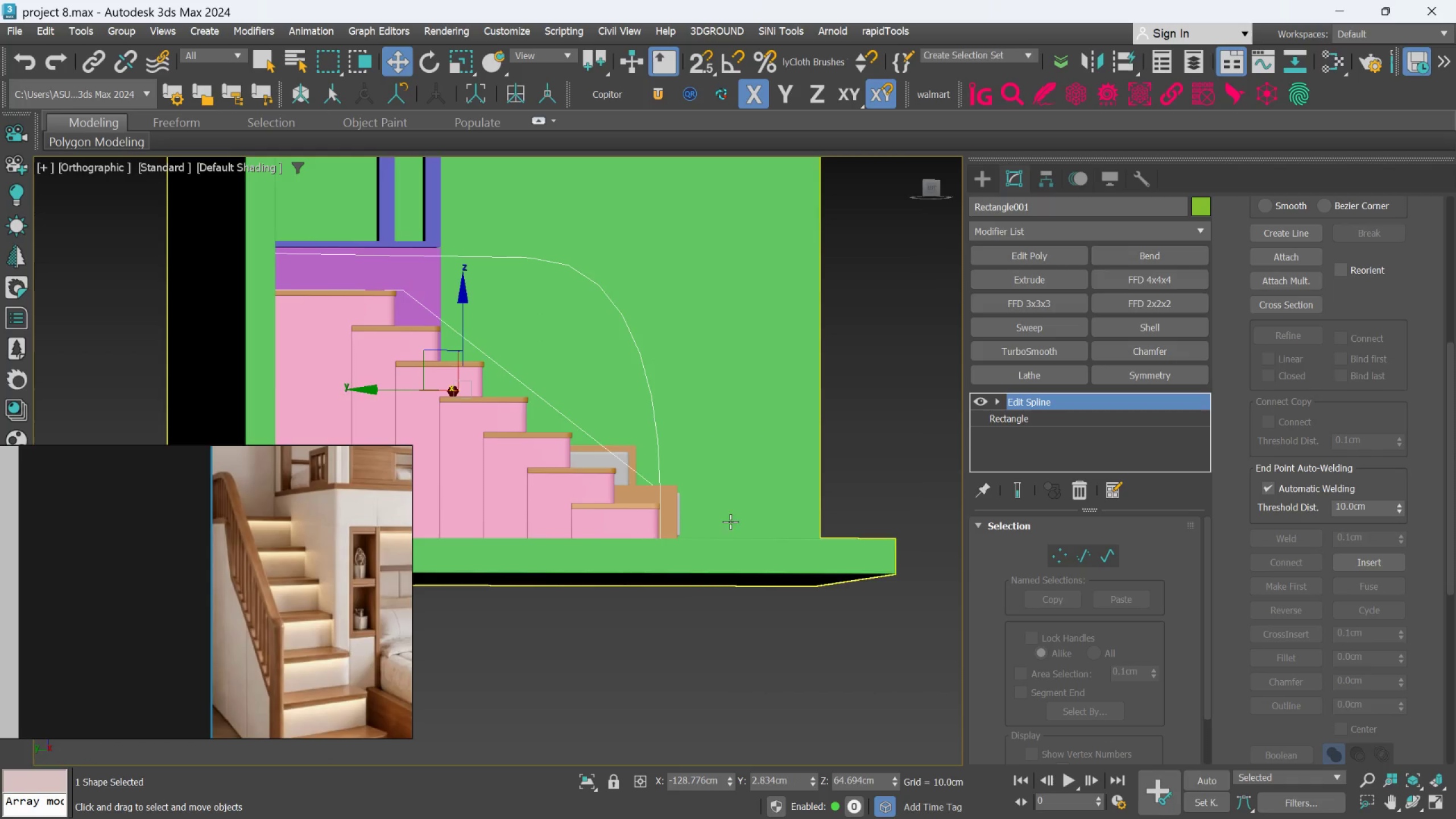 
hold_key(key=AltLeft, duration=0.46)
 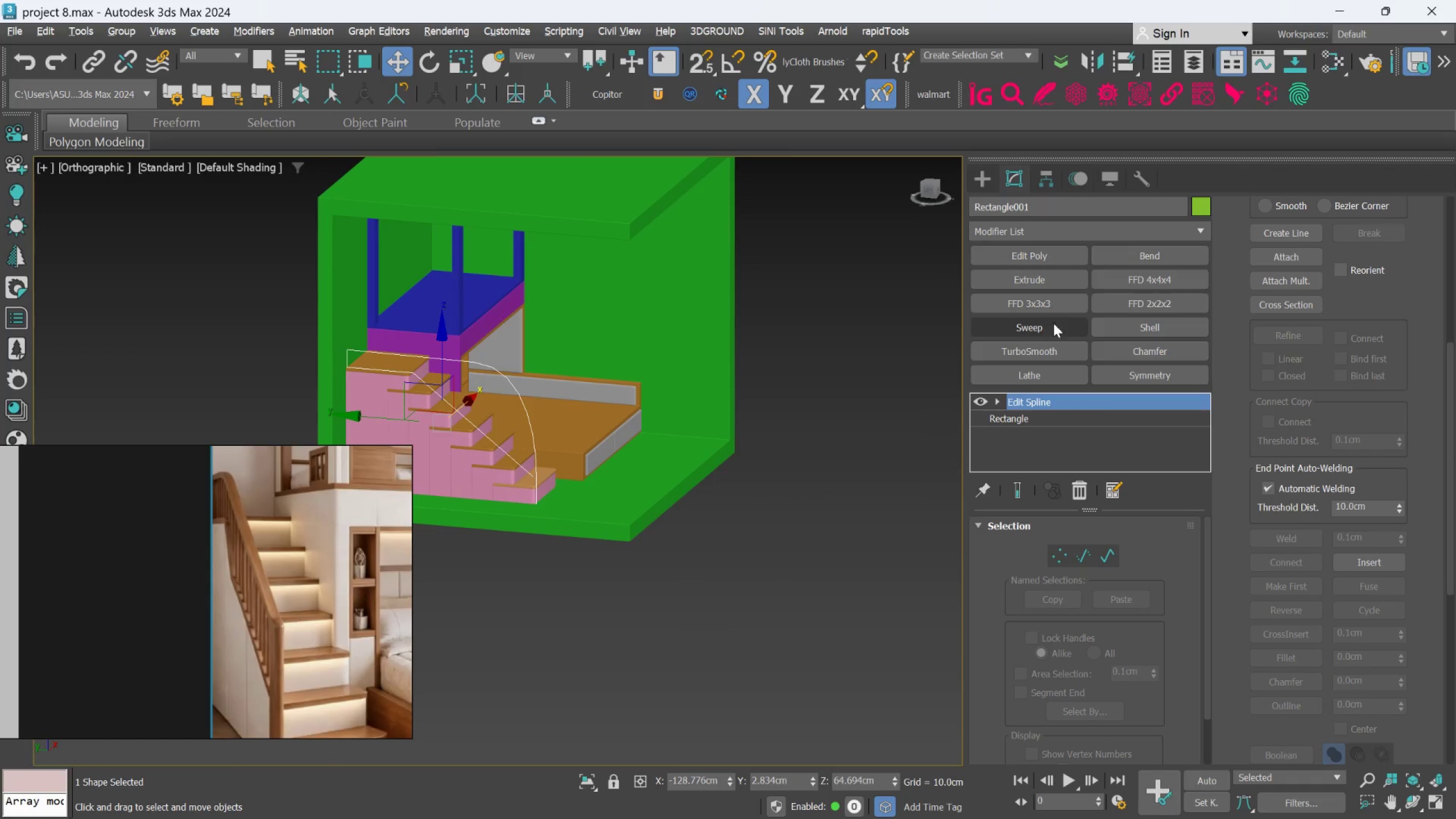 
scroll: coordinate [721, 530], scroll_direction: down, amount: 2.0
 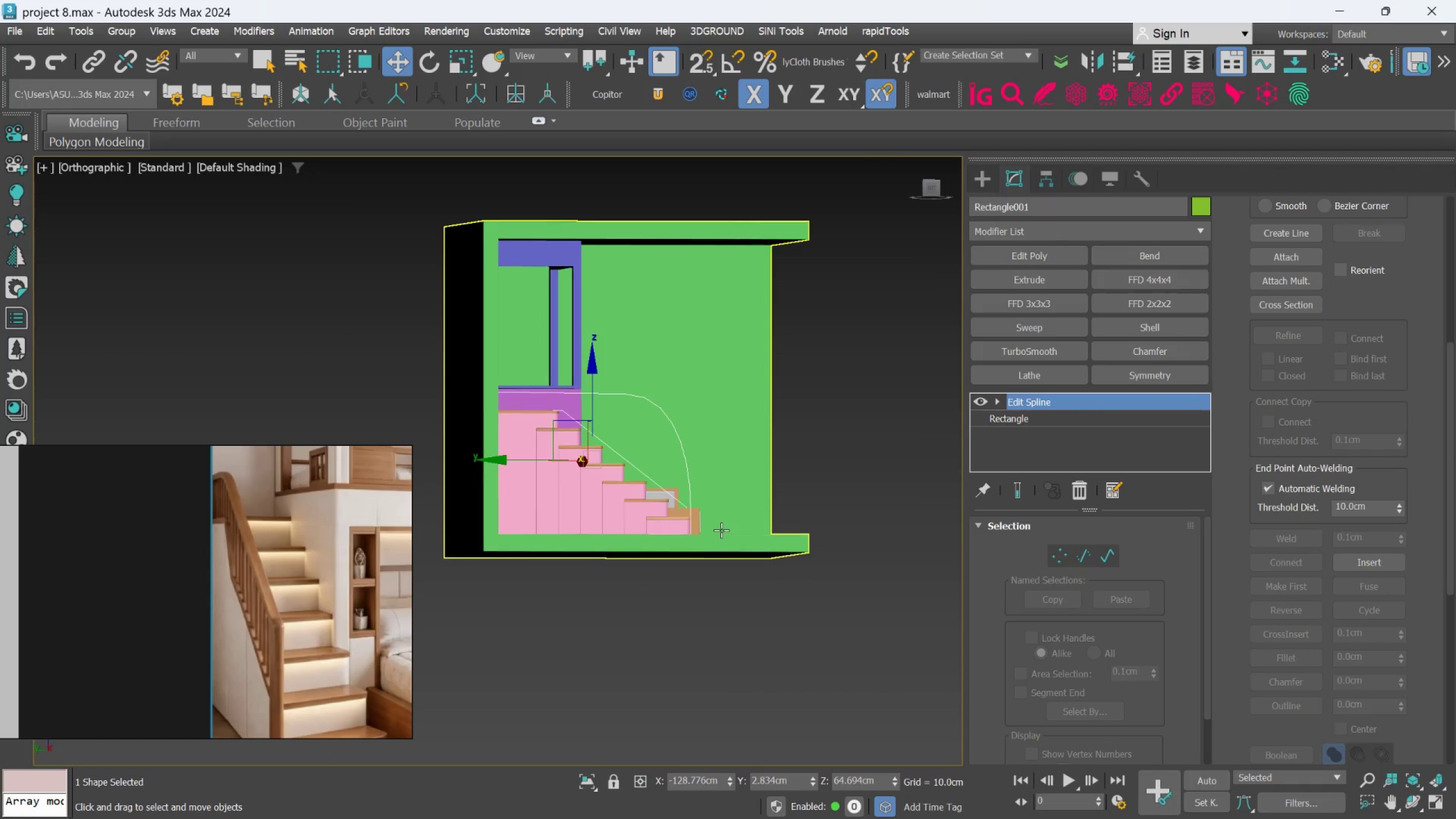 
left_click([981, 191])
 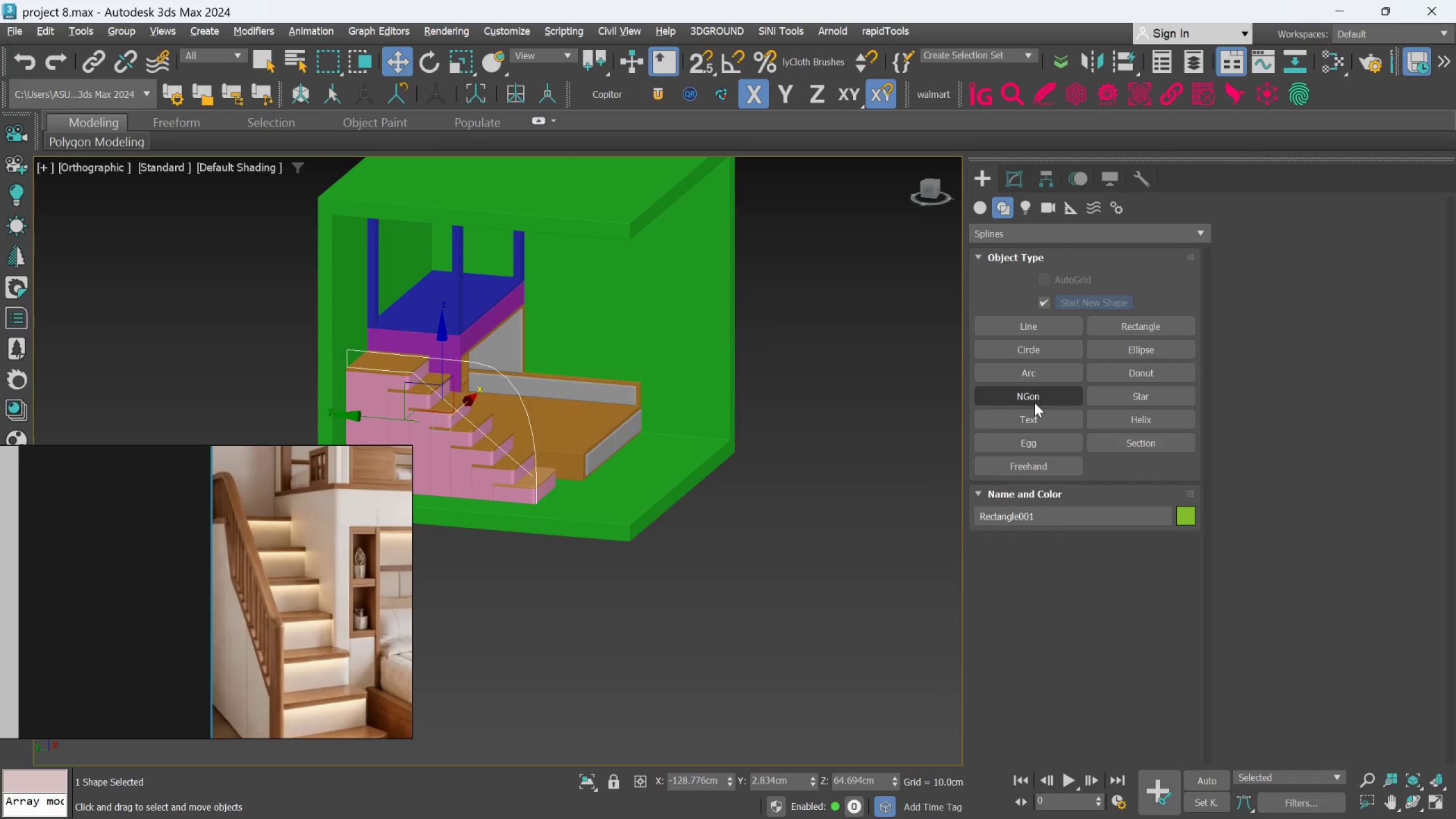 
left_click([1034, 399])
 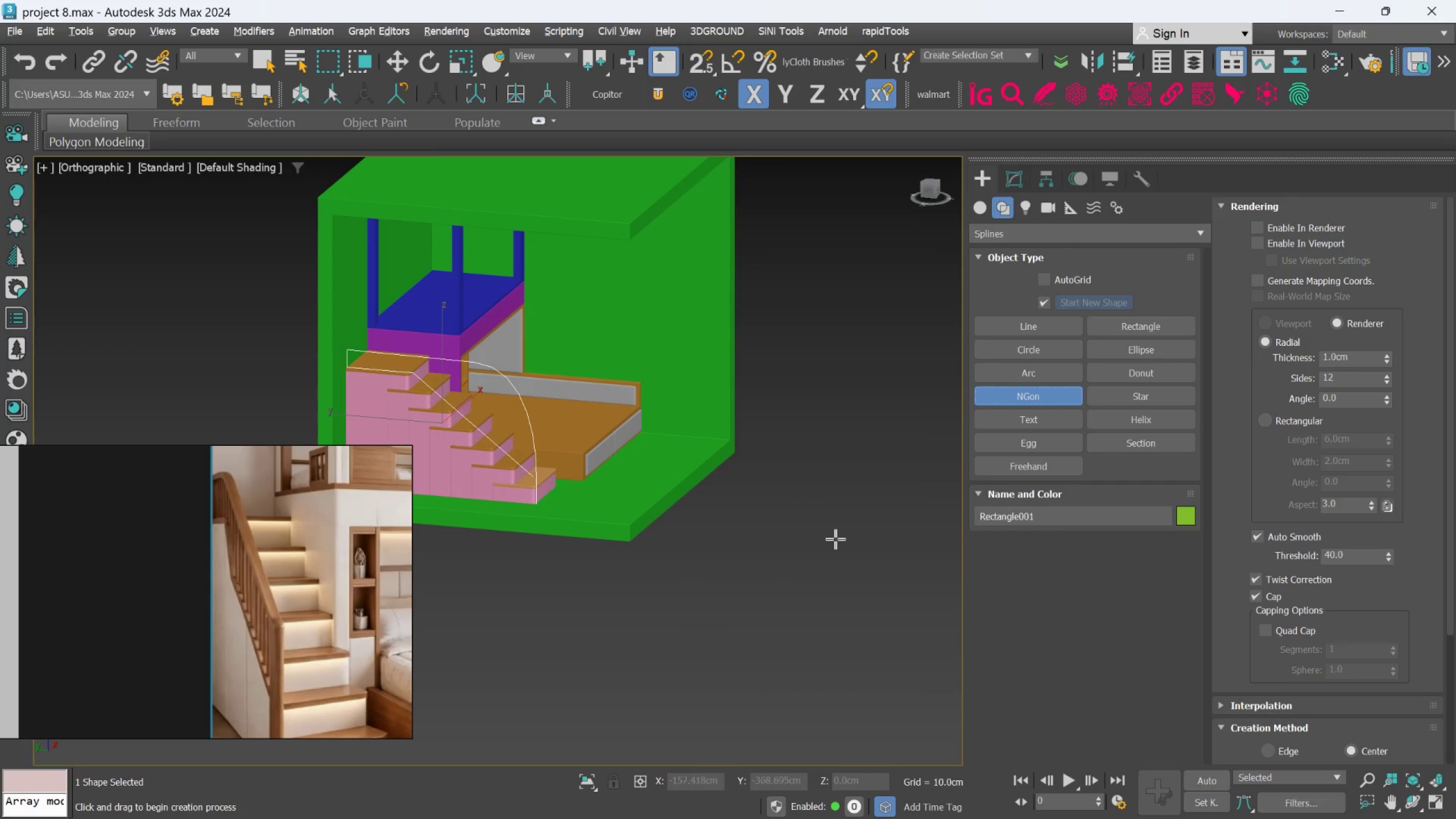 
left_click_drag(start_coordinate=[812, 544], to_coordinate=[817, 547])
 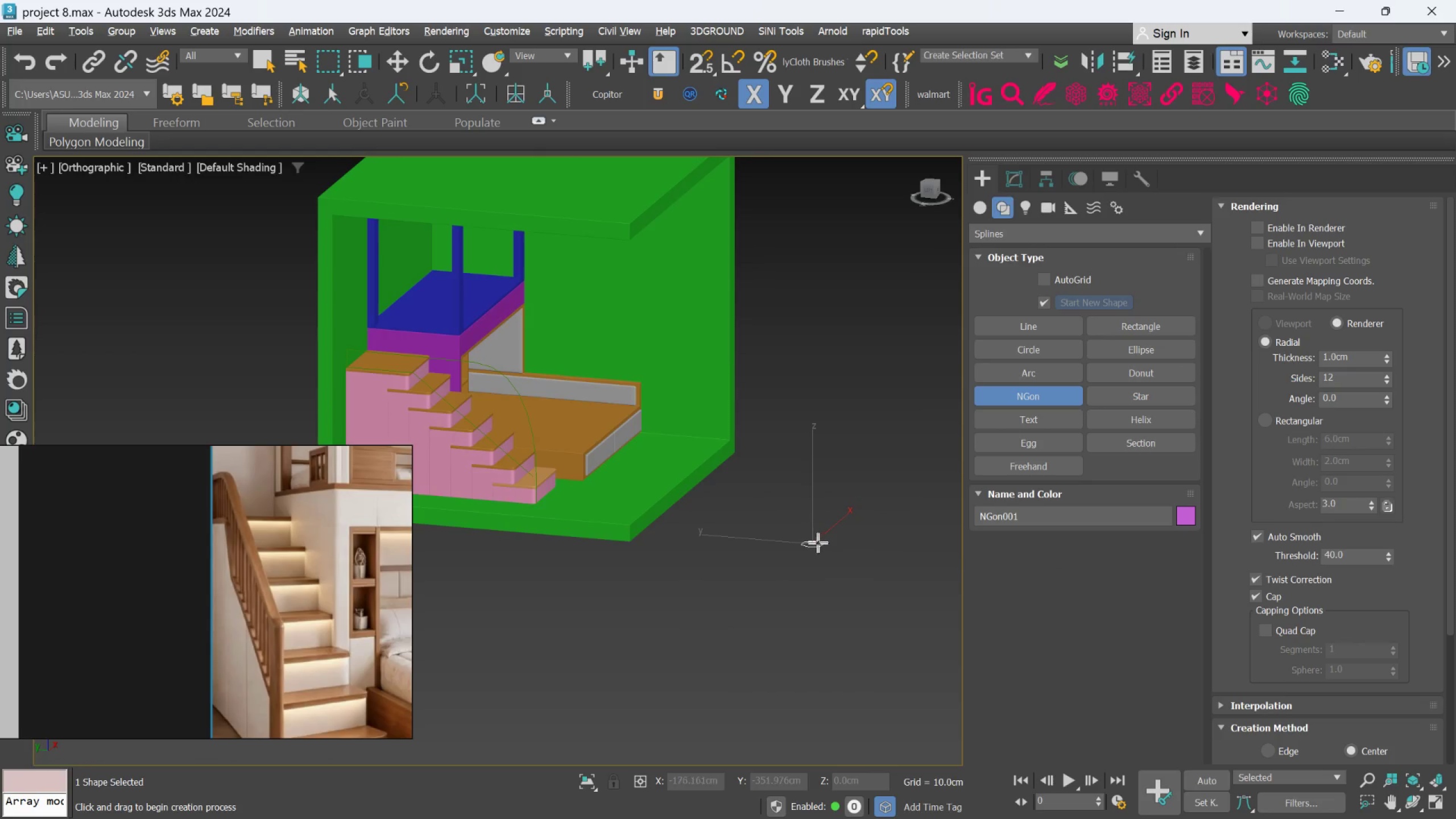 
scroll: coordinate [834, 537], scroll_direction: up, amount: 3.0
 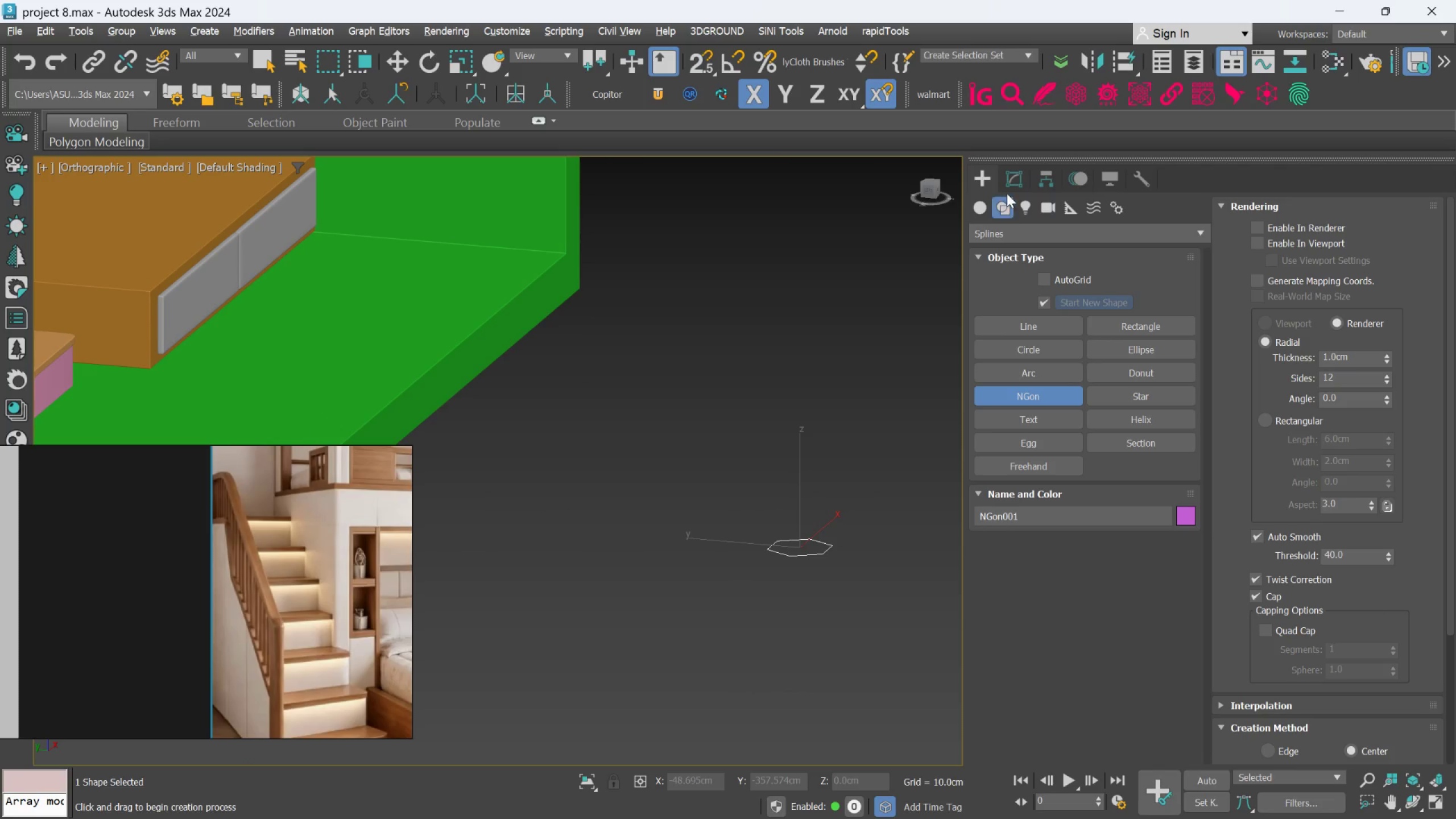 
left_click([1010, 176])
 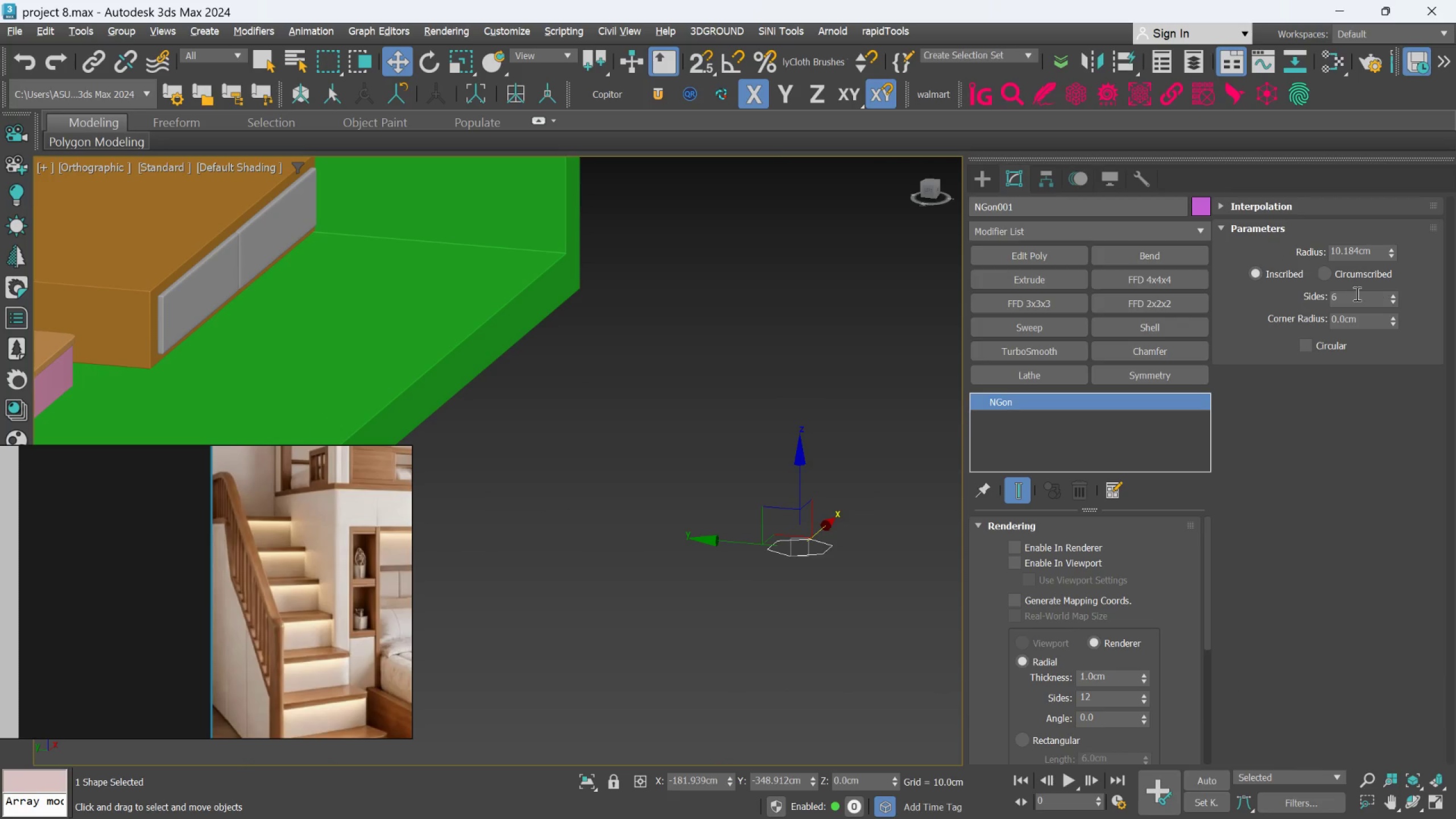 
double_click([1352, 294])
 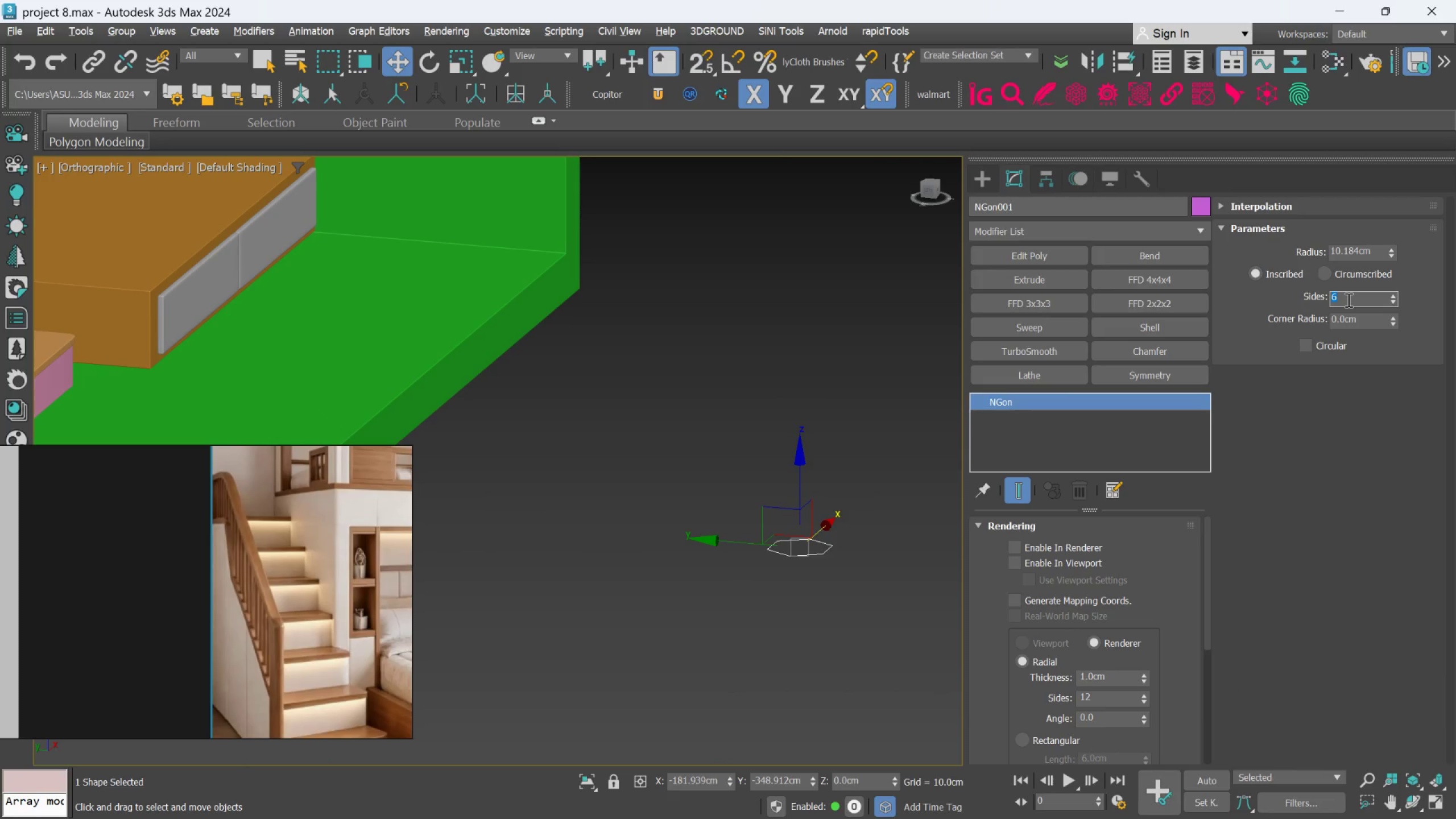 
key(8)
 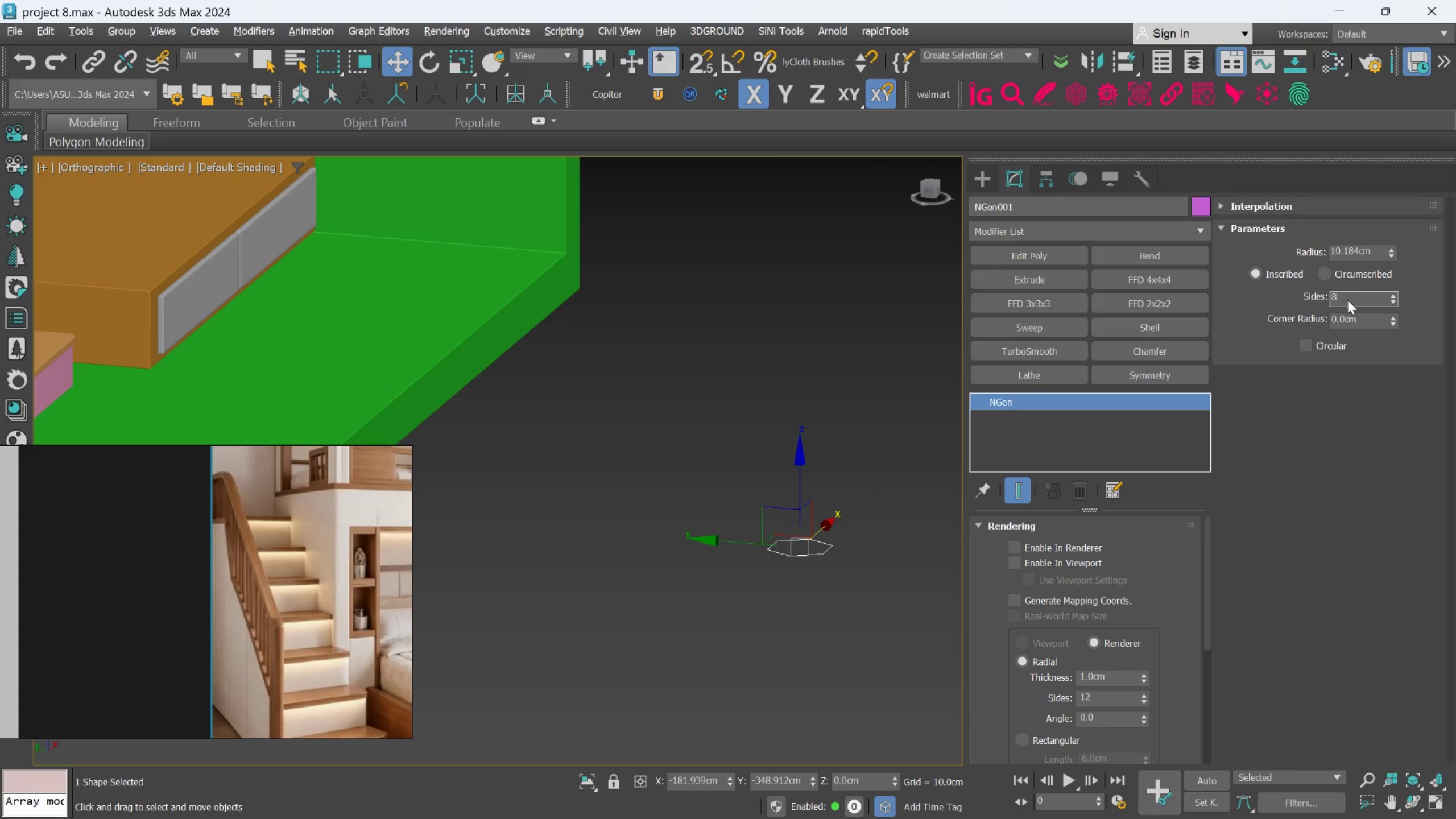 
key(Enter)
 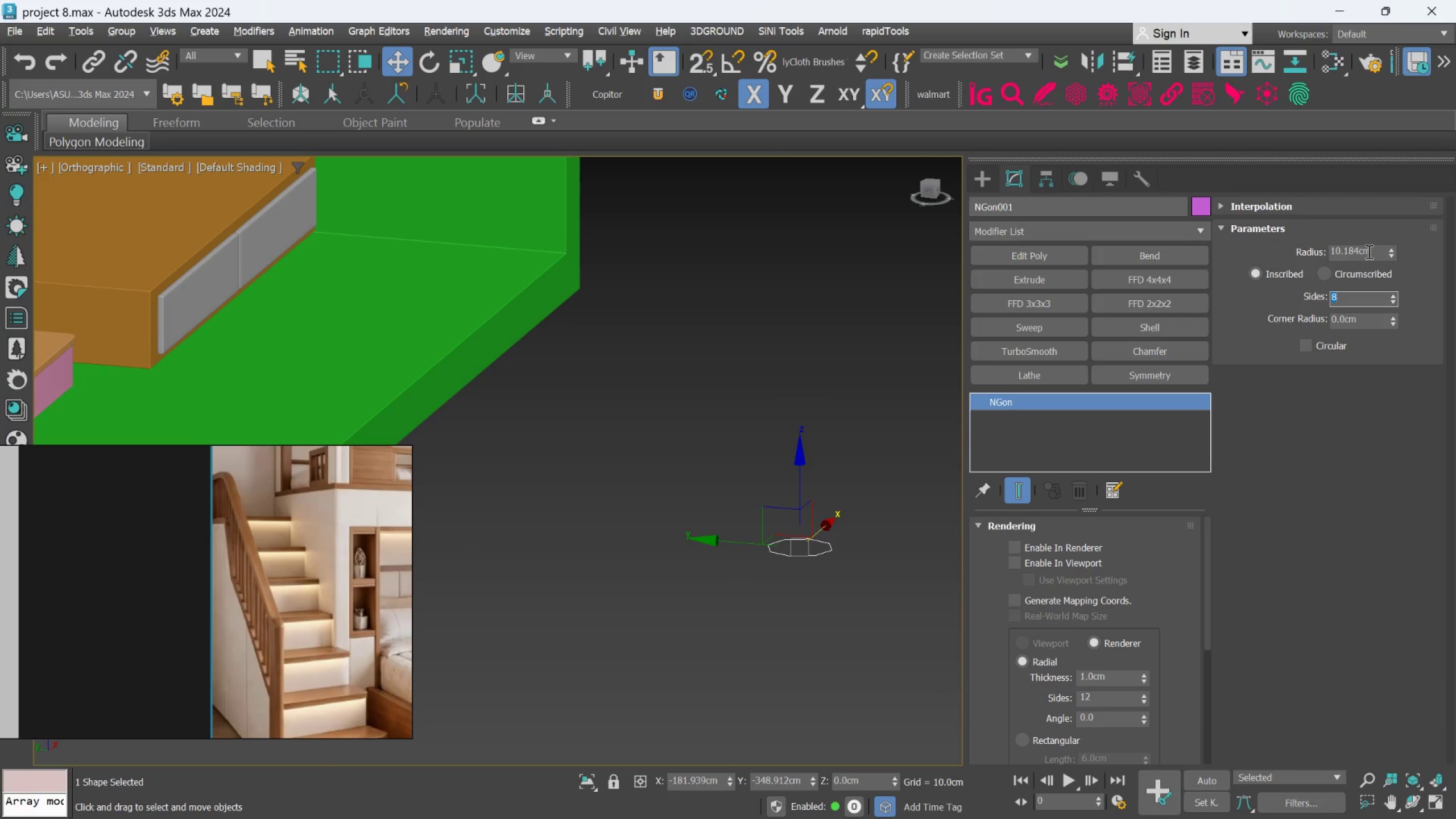 
double_click([1363, 247])
 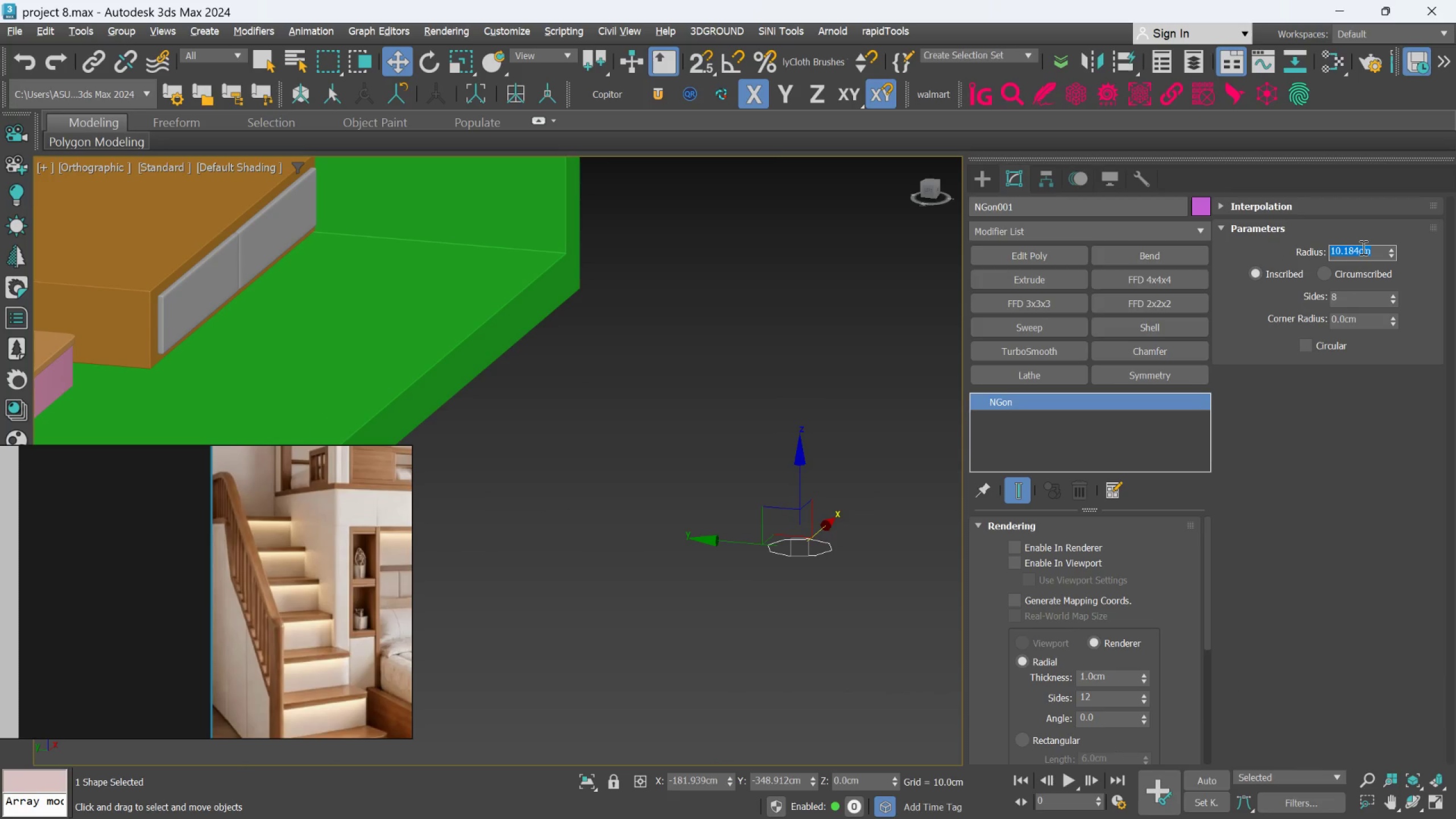 
key(5)
 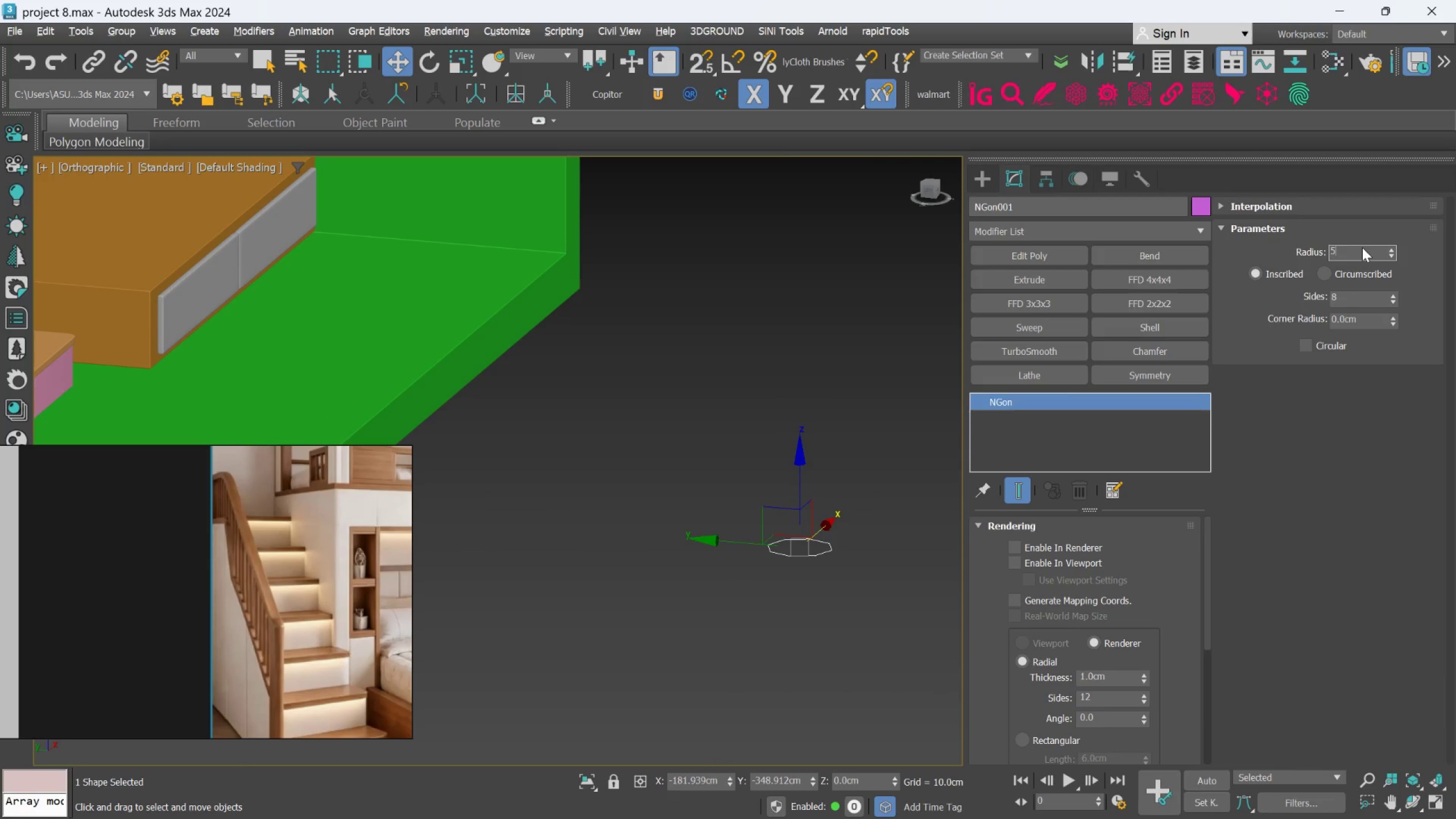 
key(Enter)
 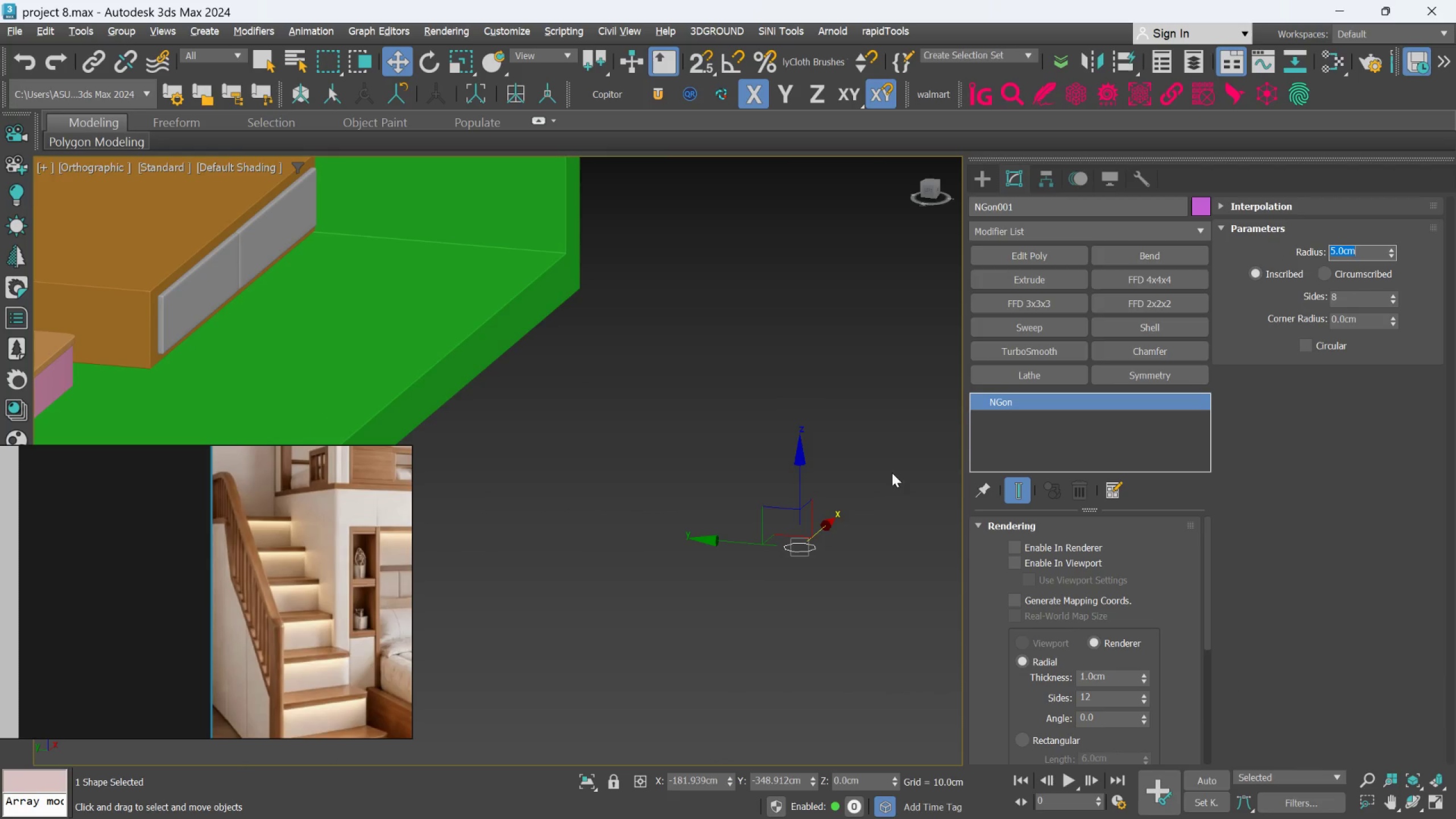 
scroll: coordinate [883, 480], scroll_direction: down, amount: 3.0
 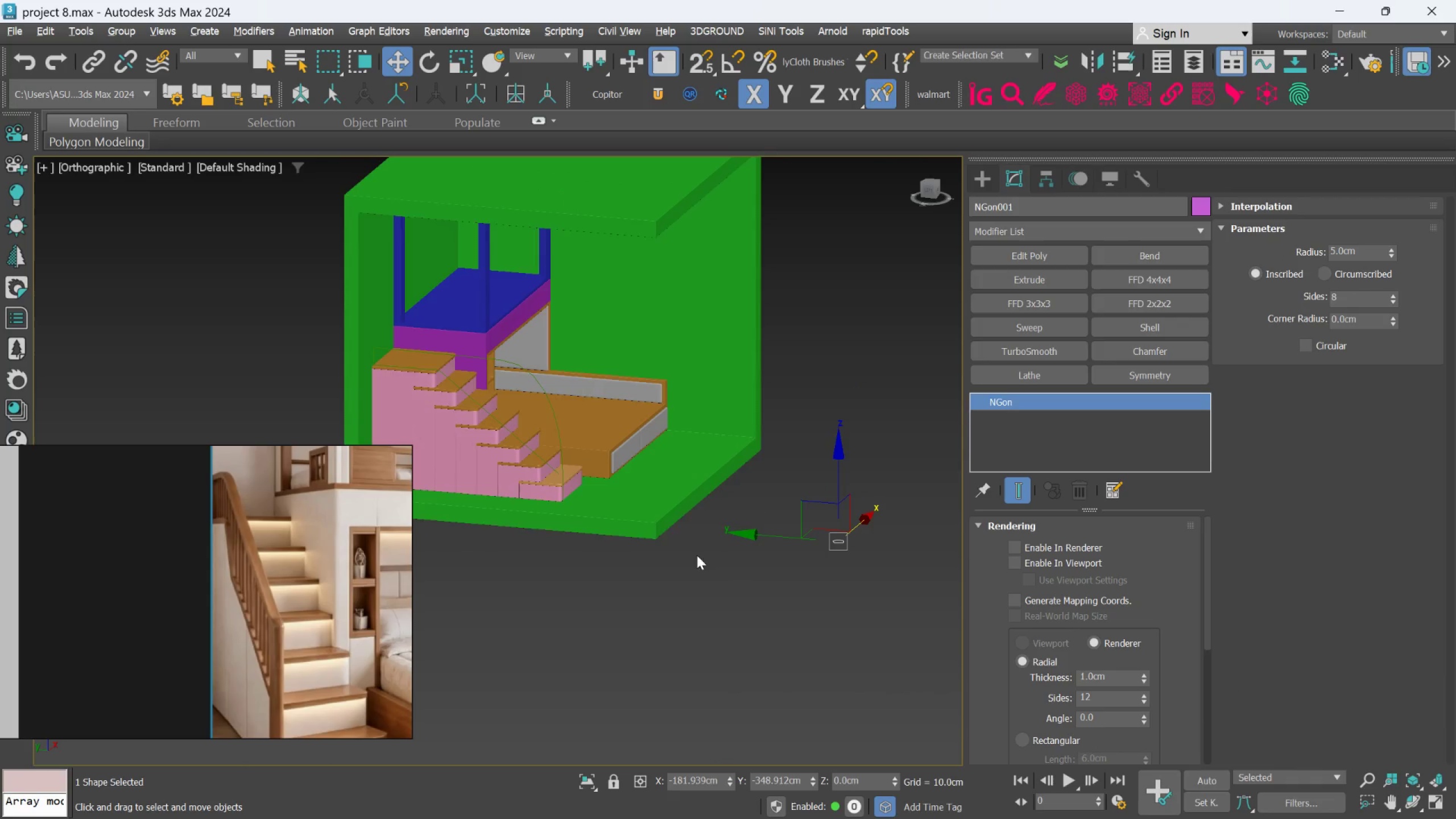 
scroll: coordinate [573, 478], scroll_direction: up, amount: 3.0
 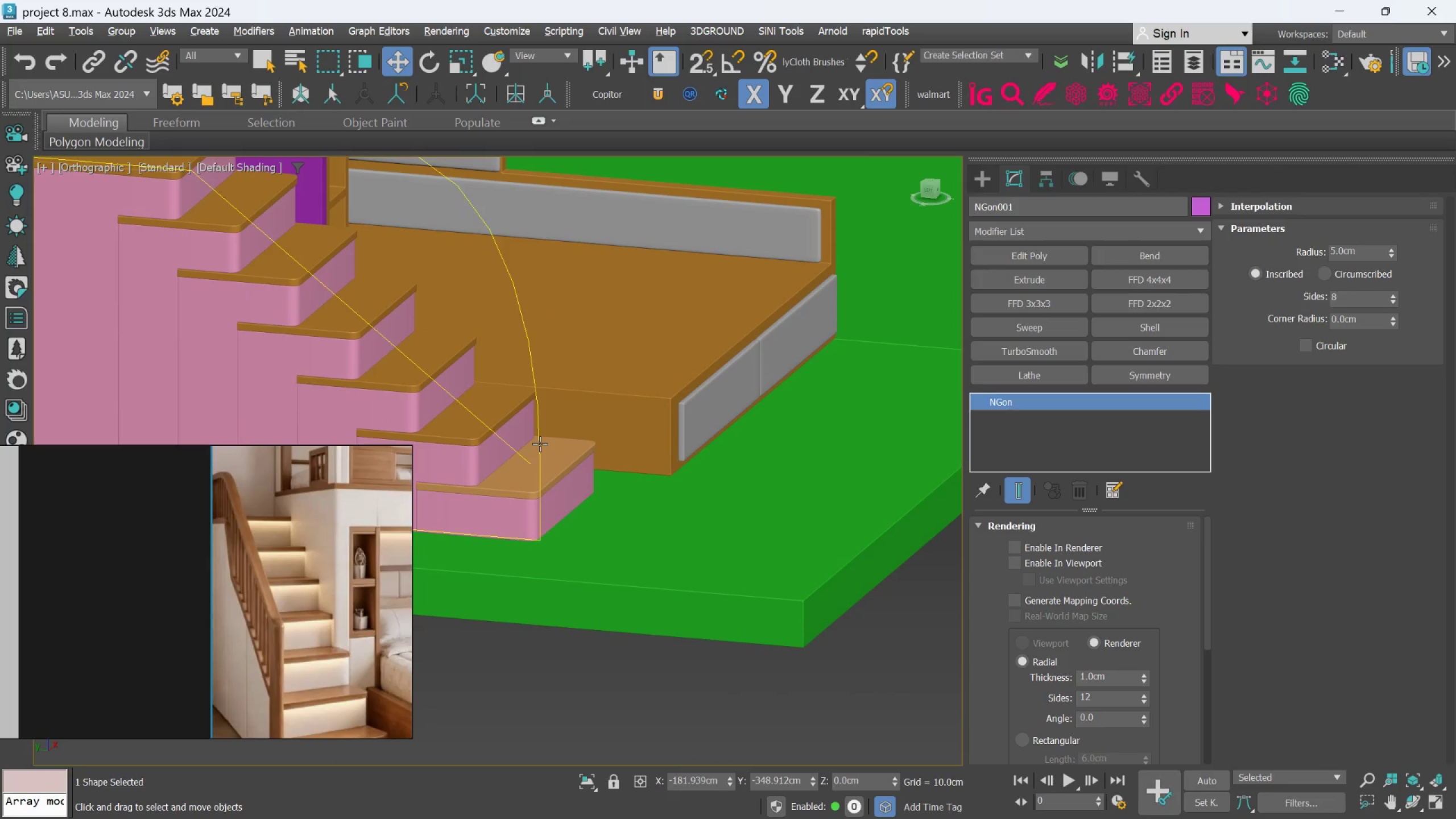 
left_click([540, 444])
 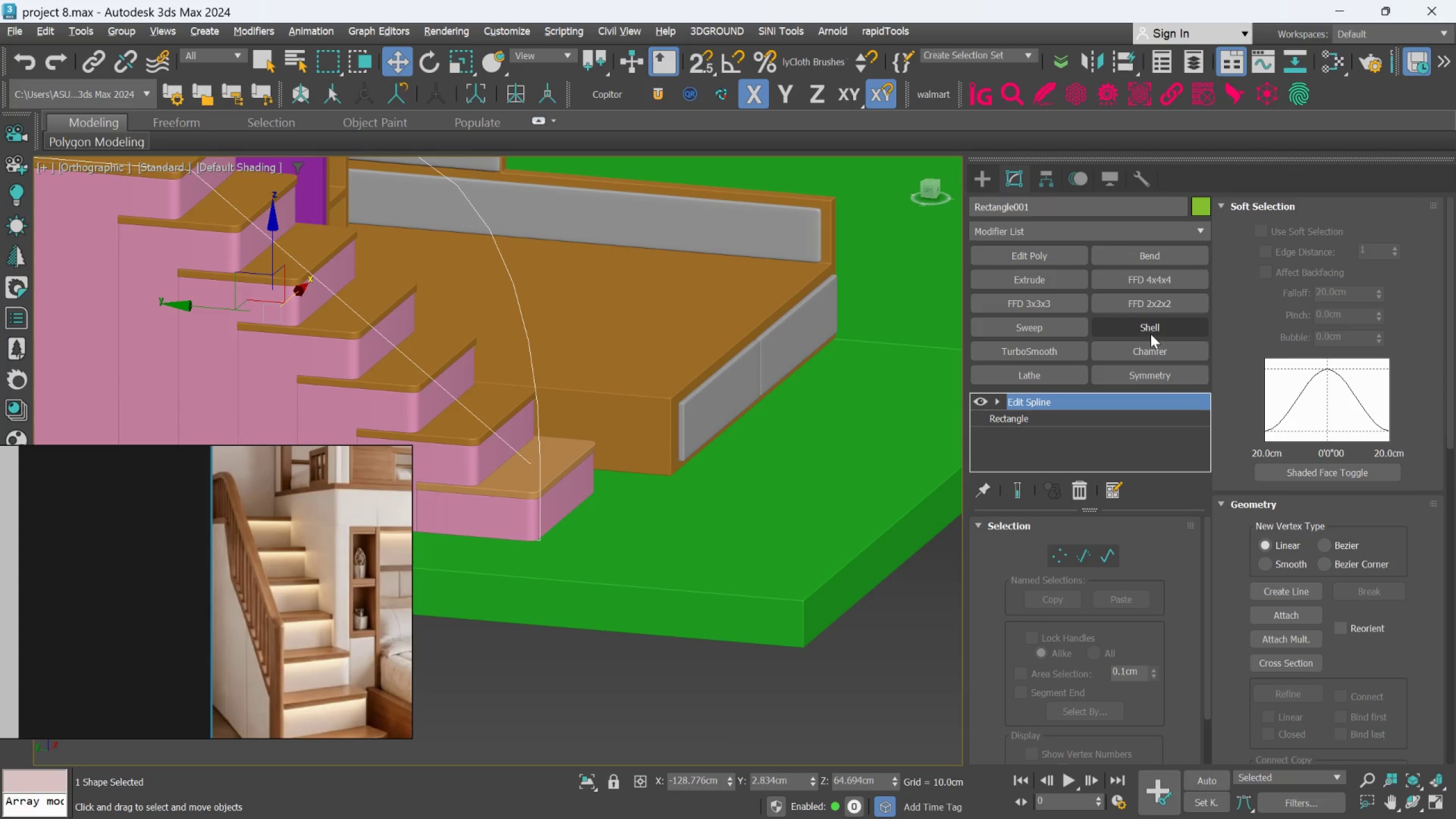 
left_click([1062, 332])
 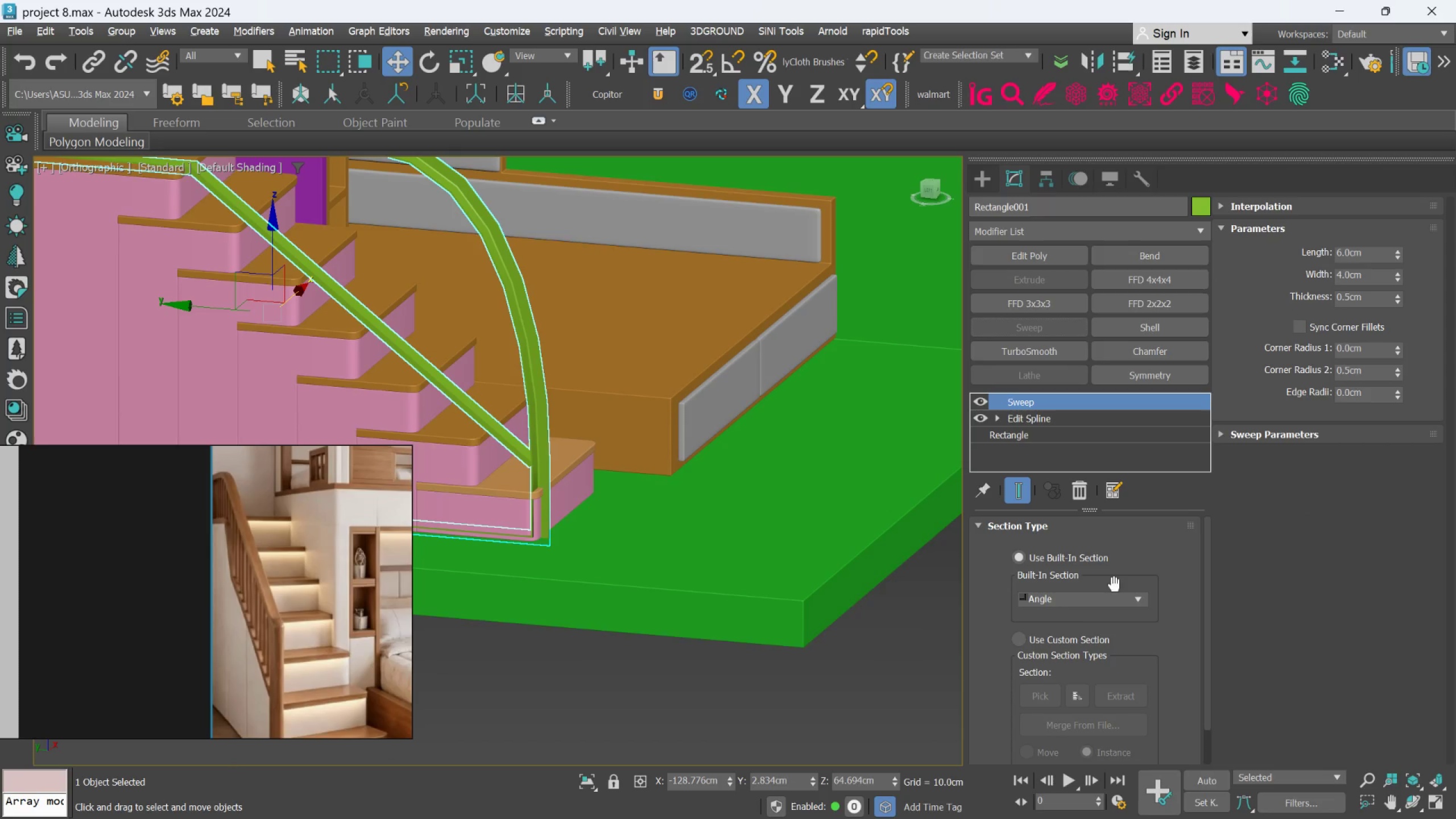 
scroll: coordinate [702, 575], scroll_direction: down, amount: 2.0
 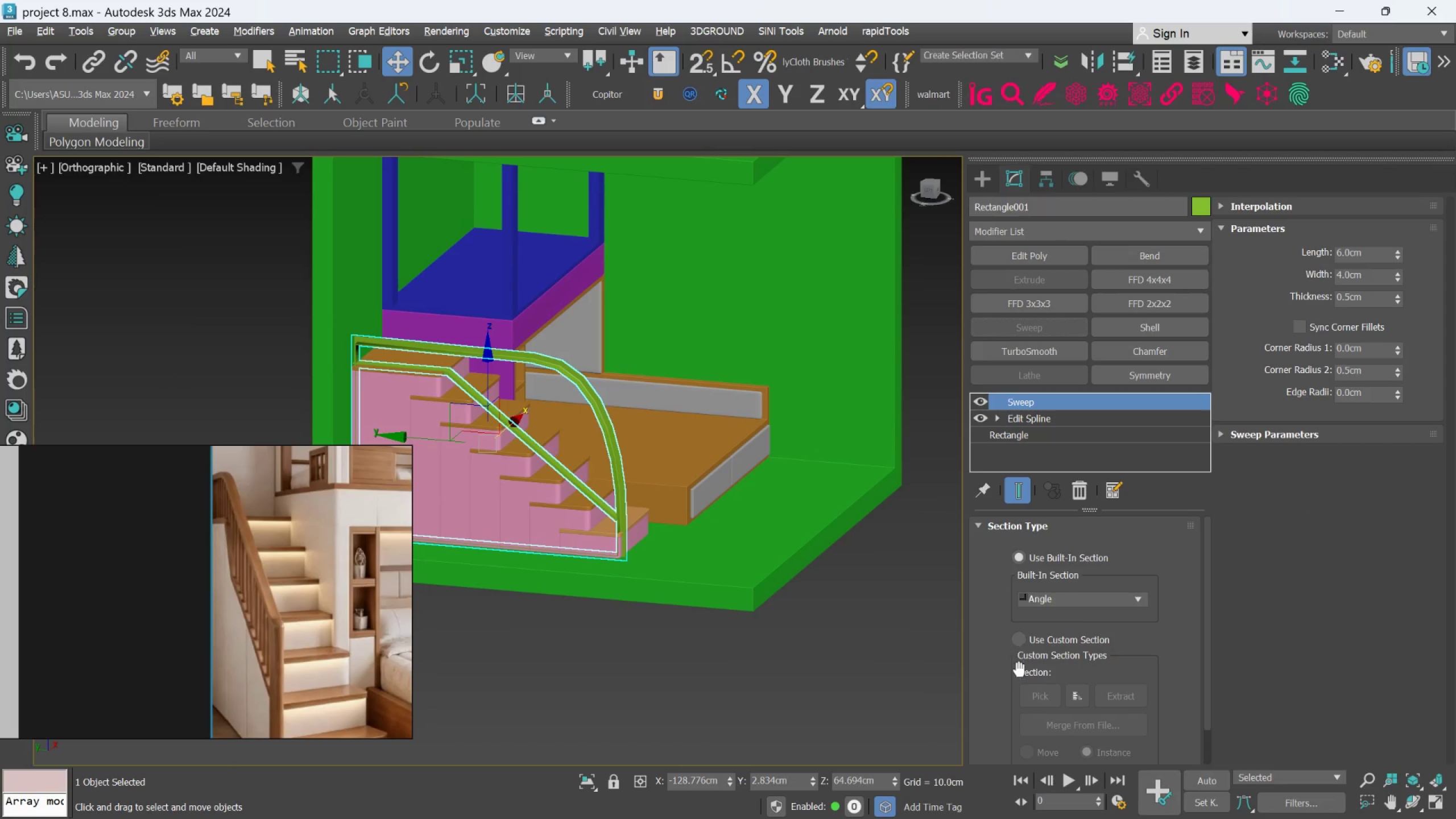 
left_click([1021, 644])
 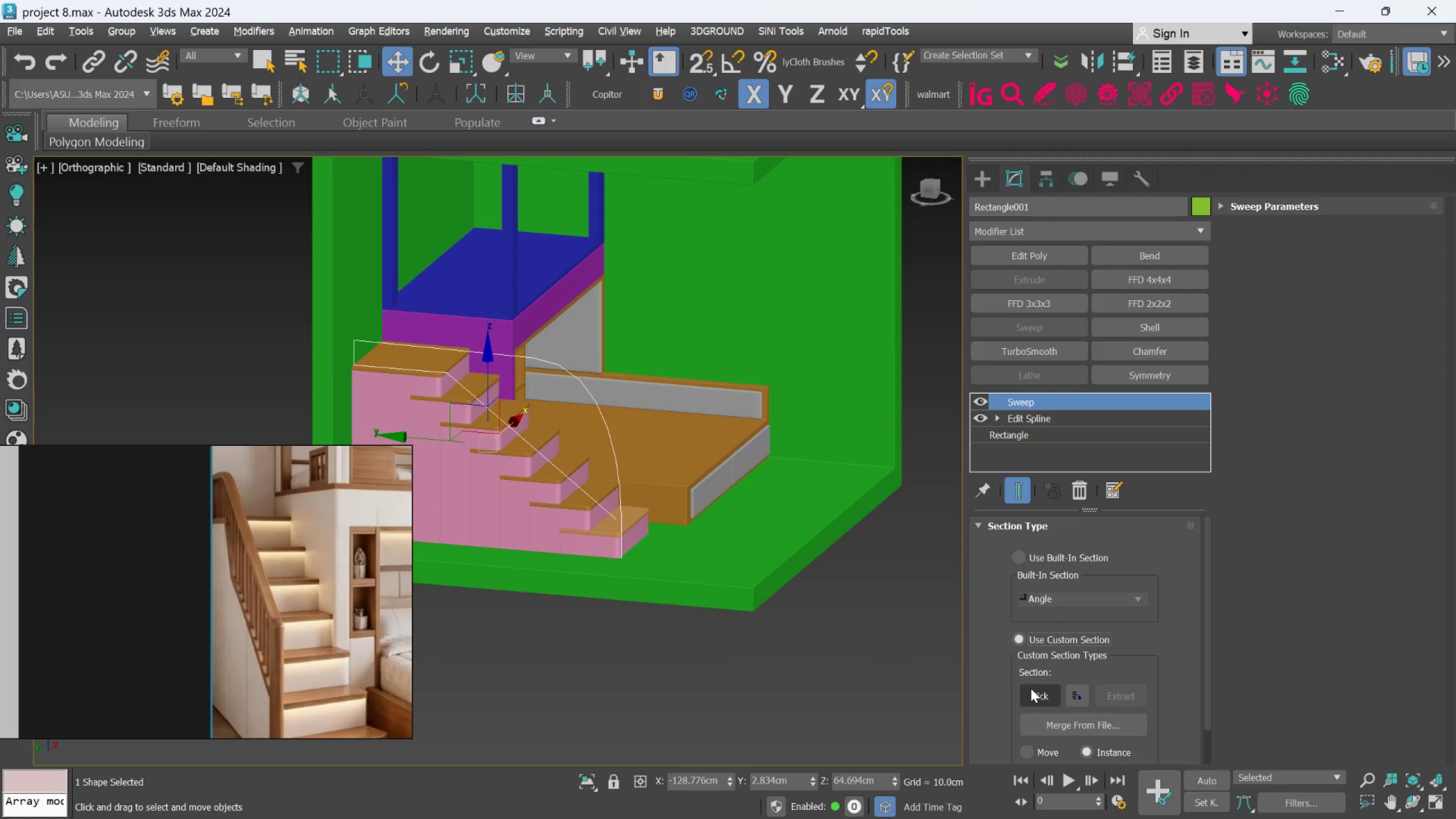 
left_click_drag(start_coordinate=[1031, 691], to_coordinate=[1021, 688])
 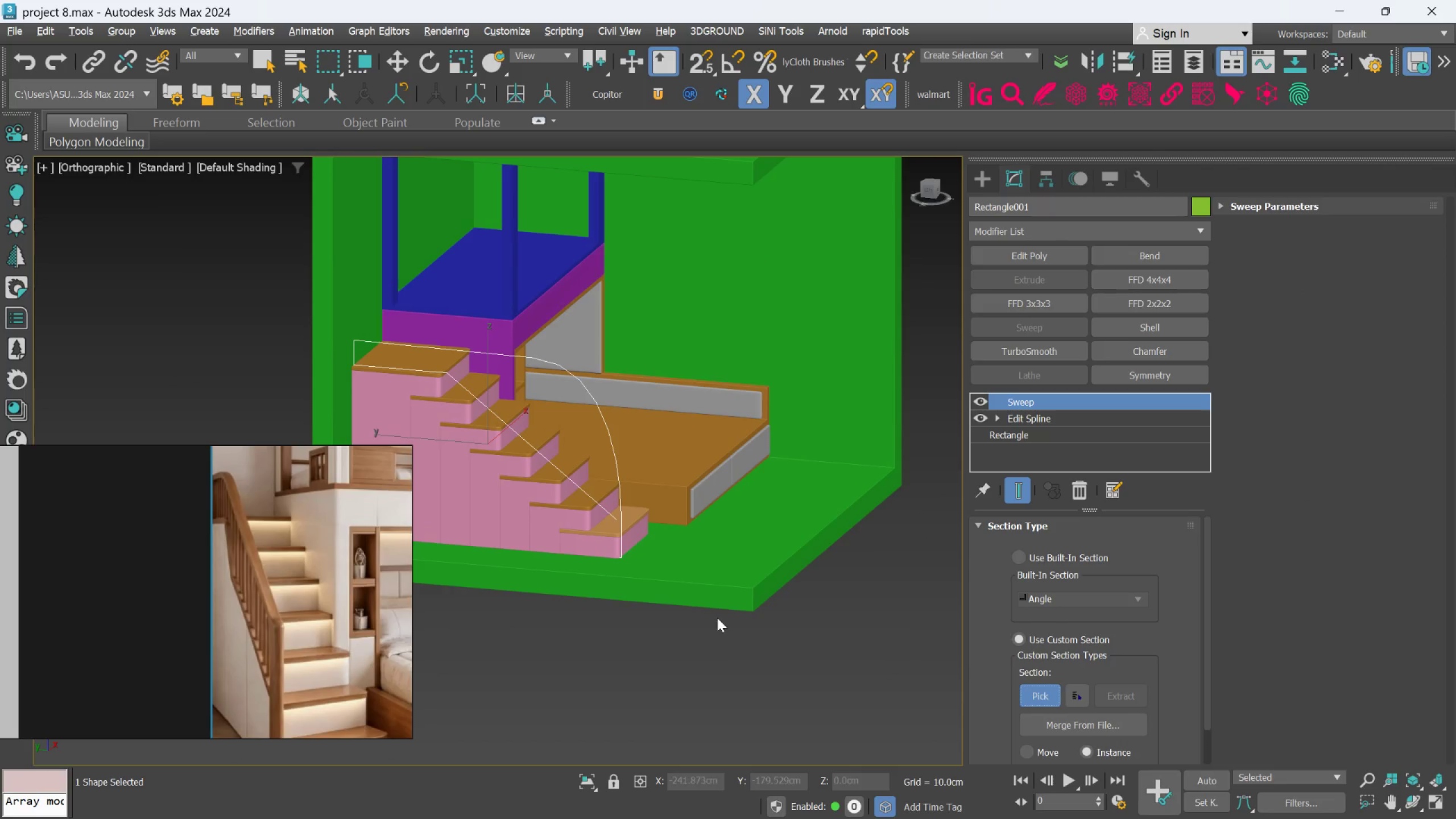 
scroll: coordinate [717, 617], scroll_direction: down, amount: 1.0
 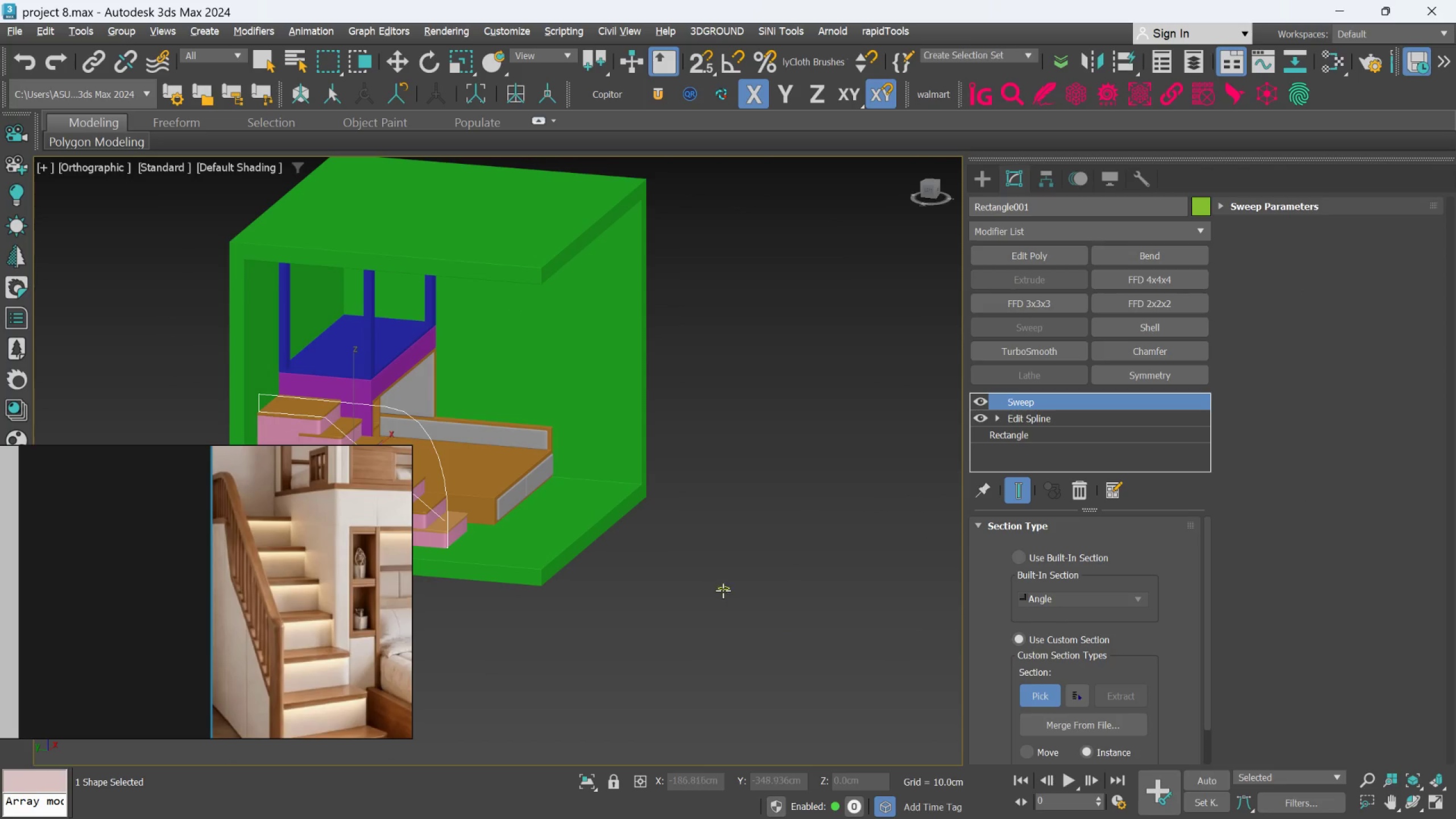 
left_click([723, 591])
 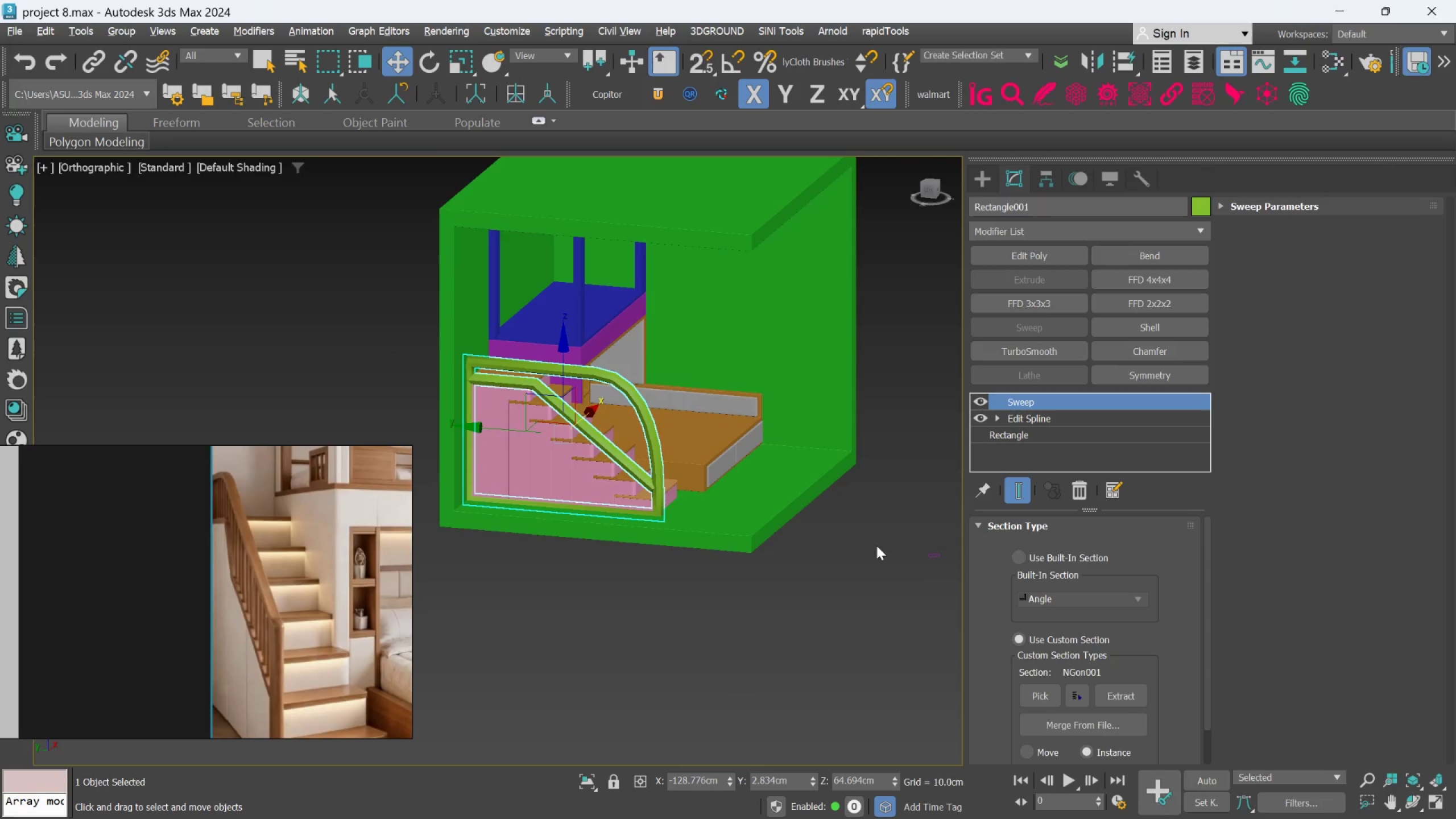 
scroll: coordinate [617, 496], scroll_direction: up, amount: 2.0
 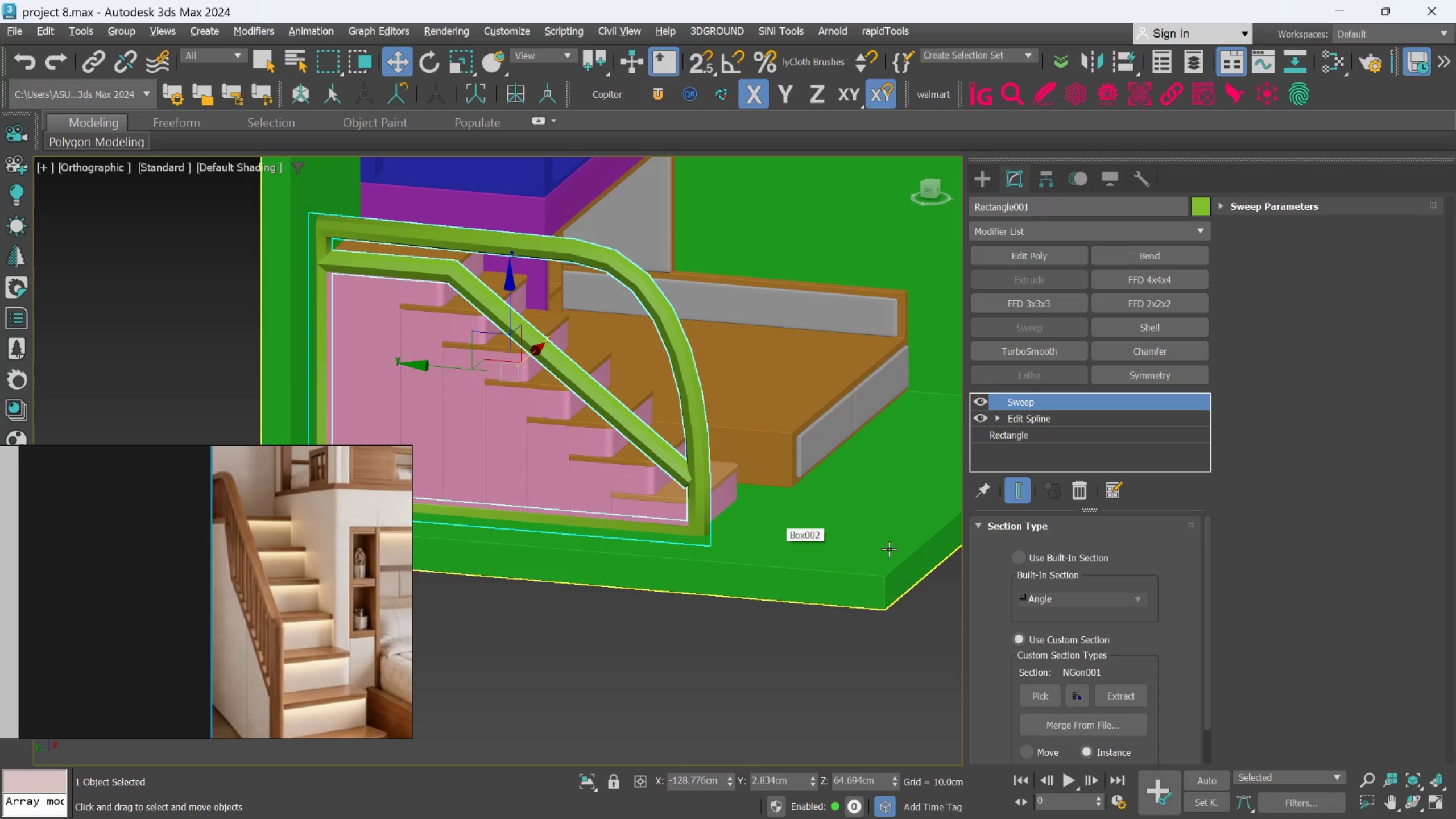 
scroll: coordinate [837, 588], scroll_direction: down, amount: 1.0
 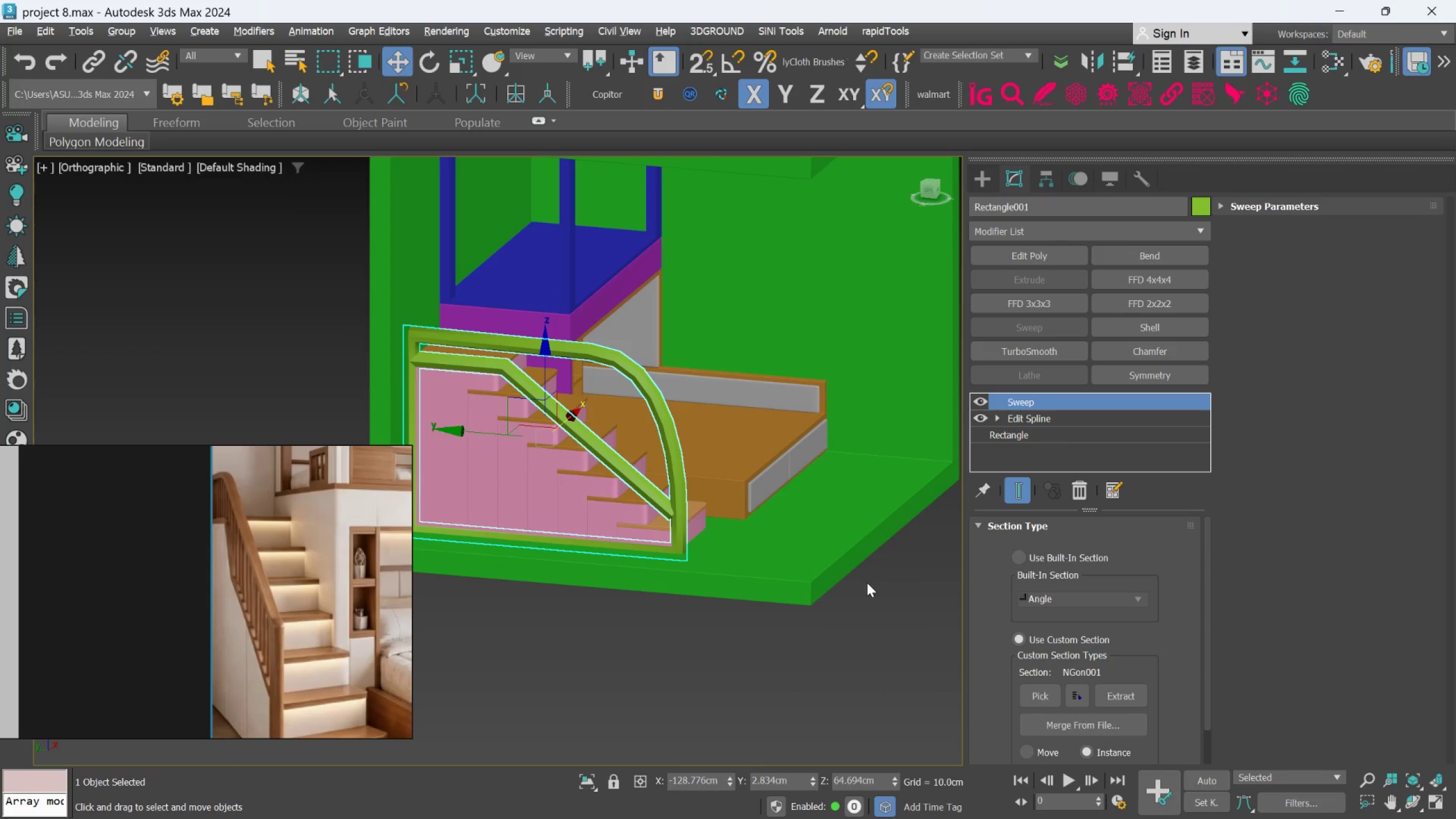 
key(F4)
 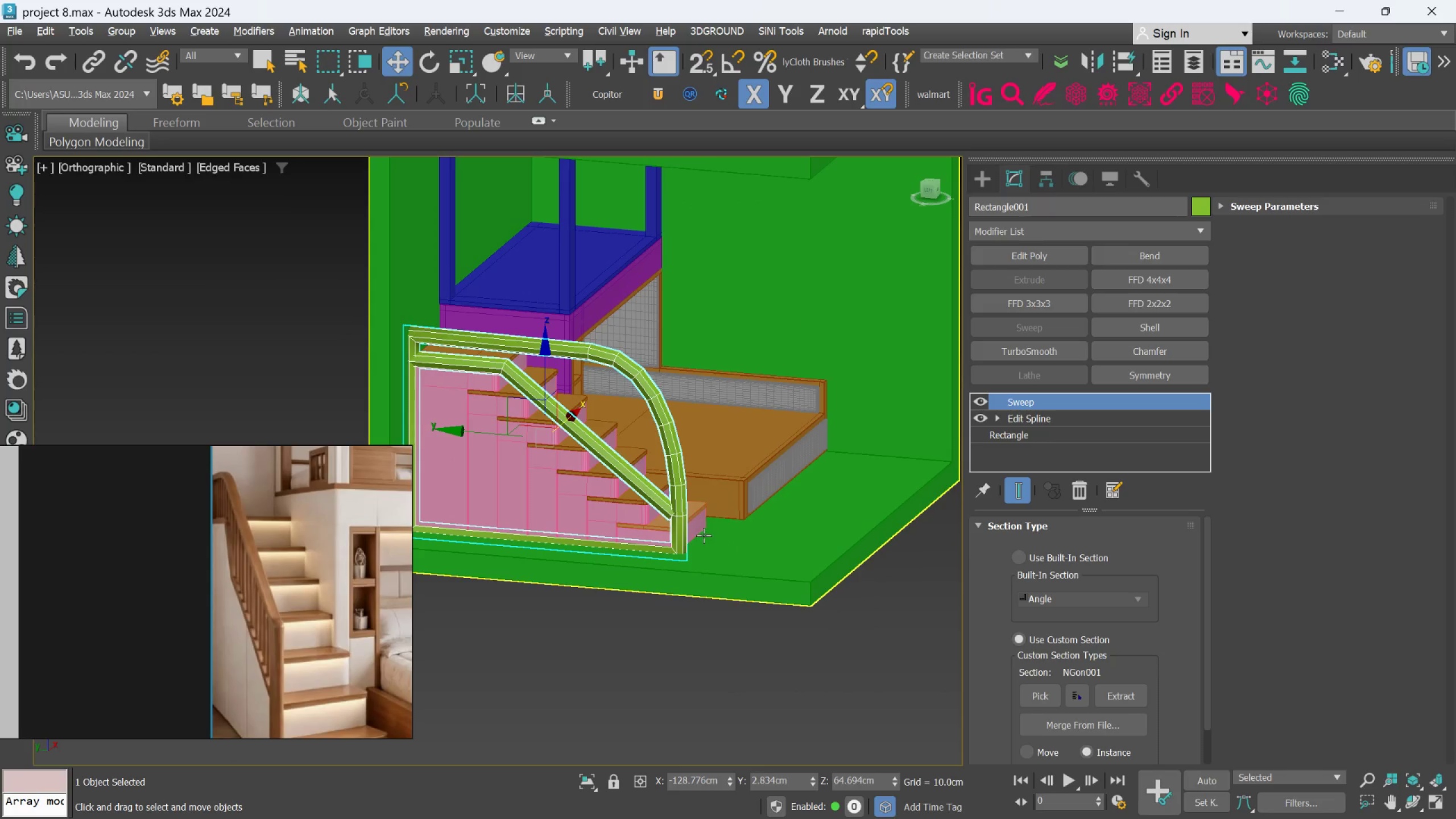 
scroll: coordinate [681, 528], scroll_direction: up, amount: 1.0
 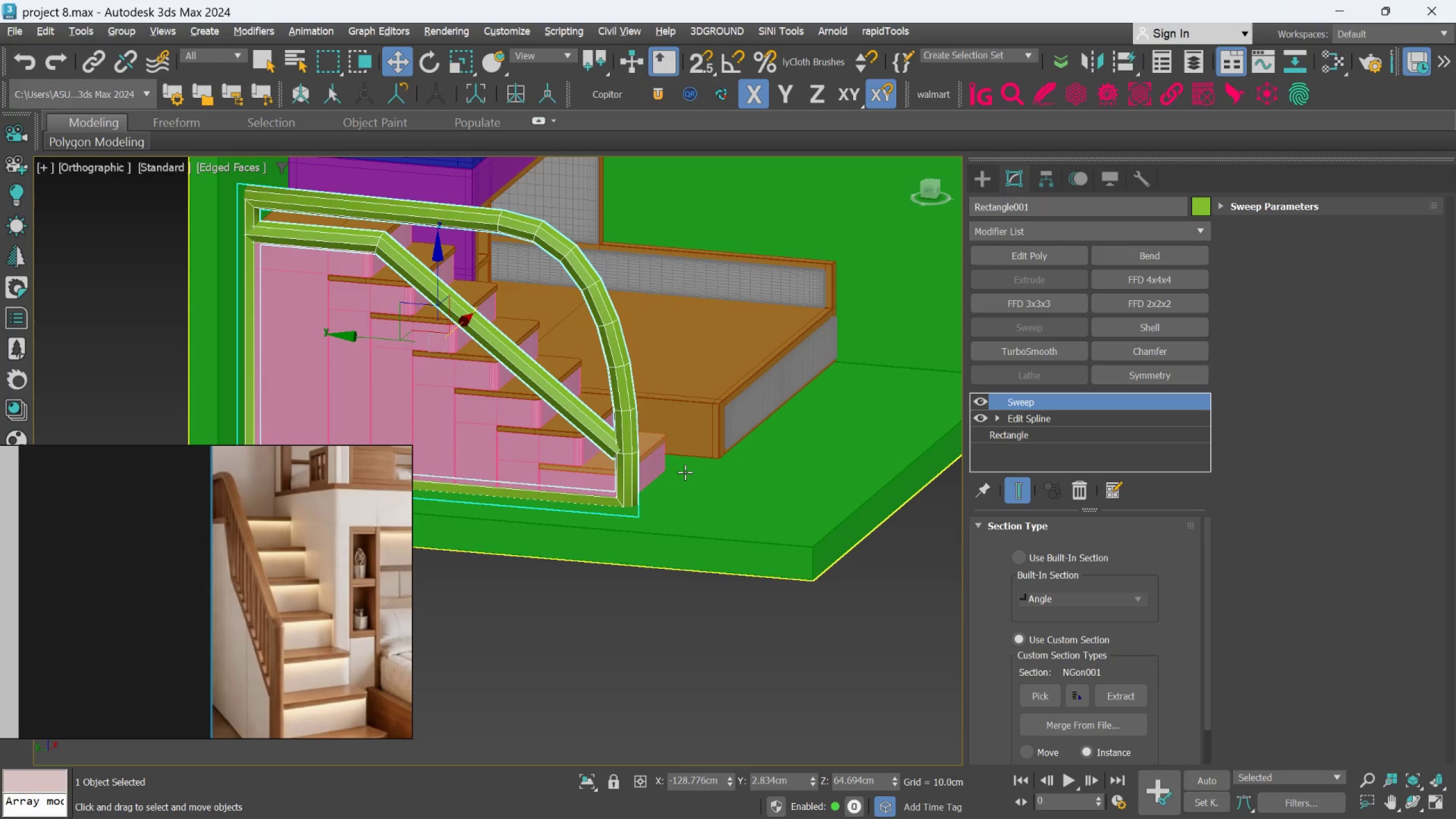 
left_click([1078, 422])
 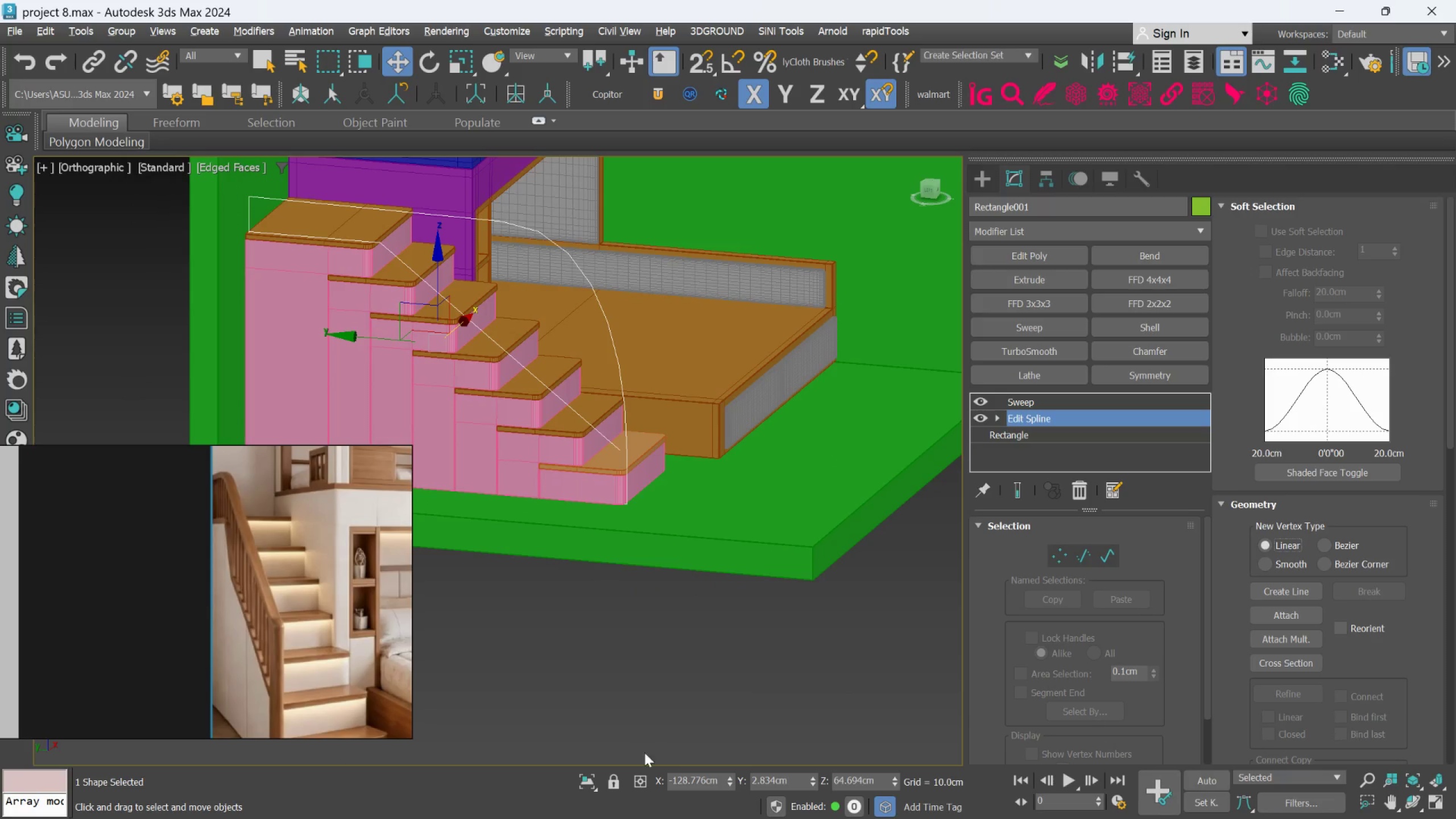 
left_click([584, 783])
 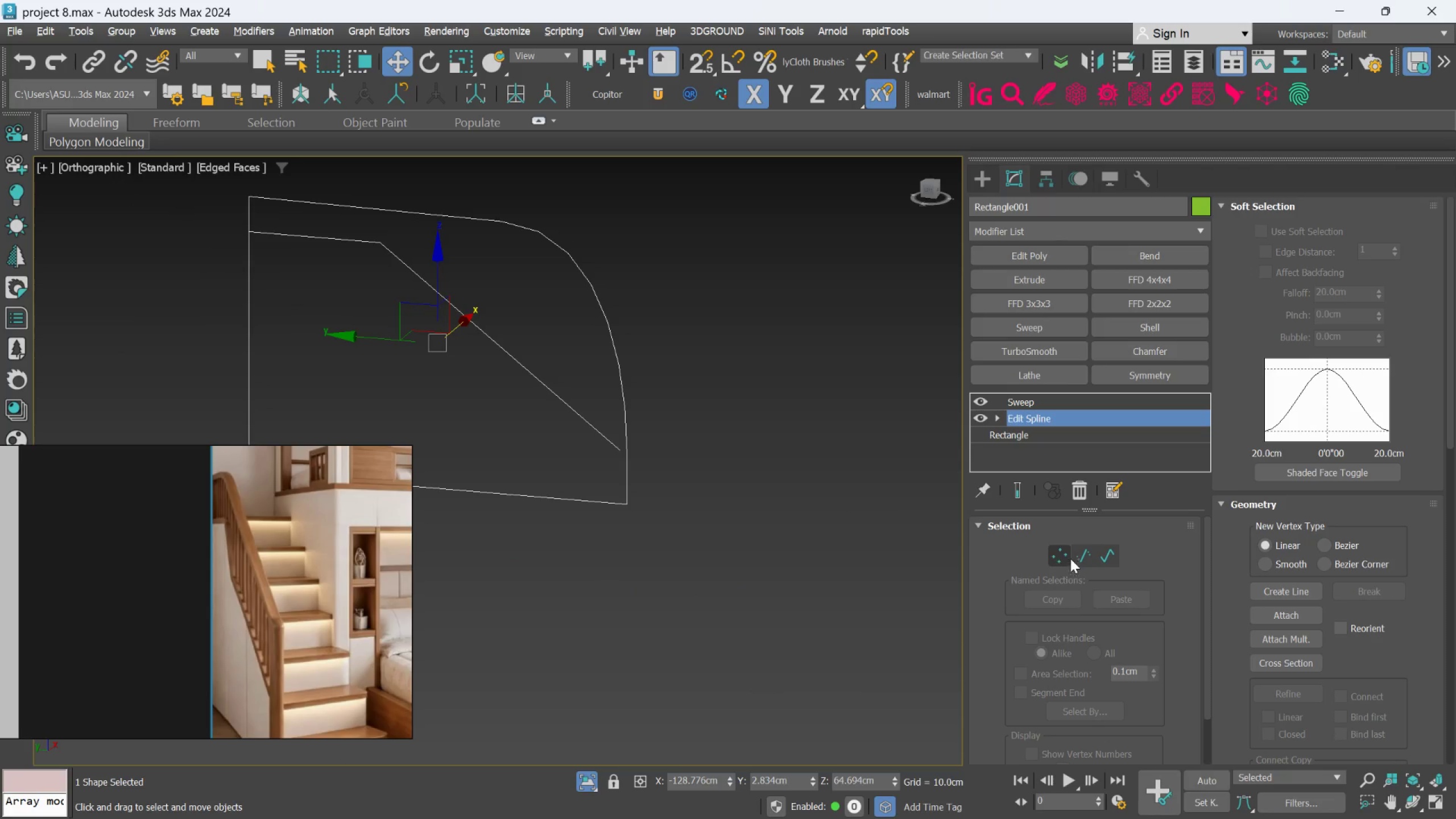 
left_click([1079, 552])
 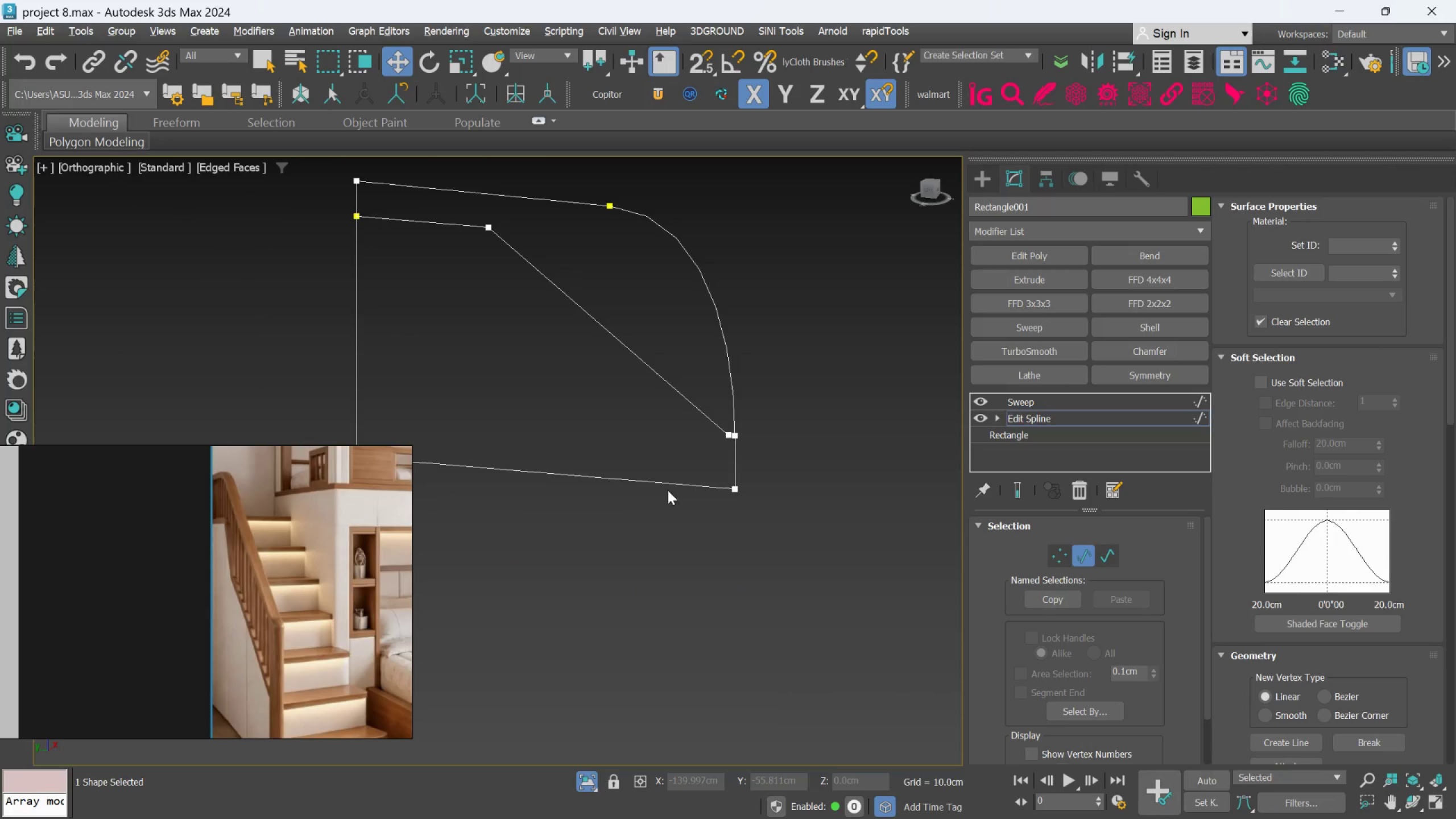 
left_click([668, 481])
 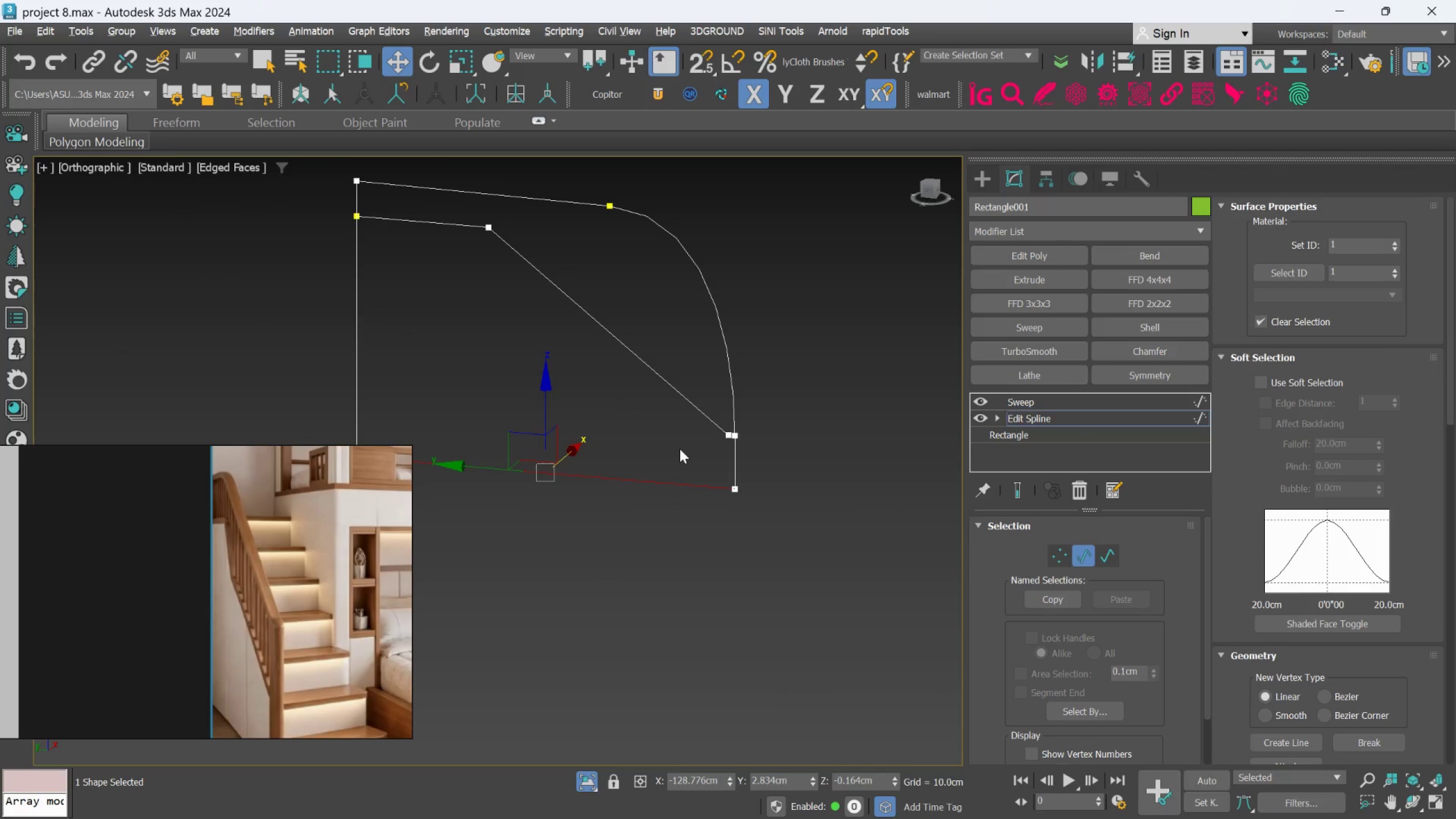 
key(Delete)
 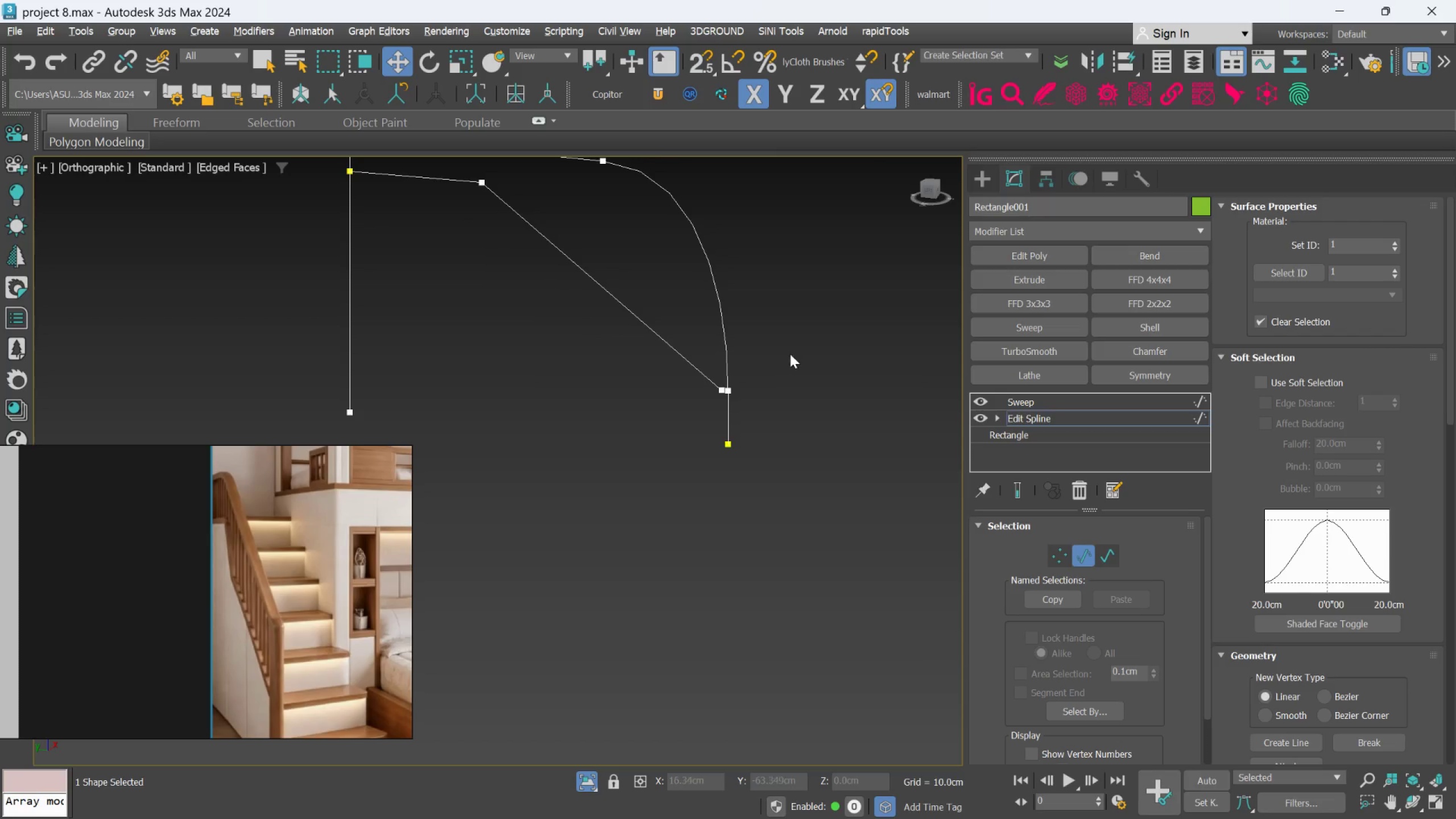 
left_click([990, 185])
 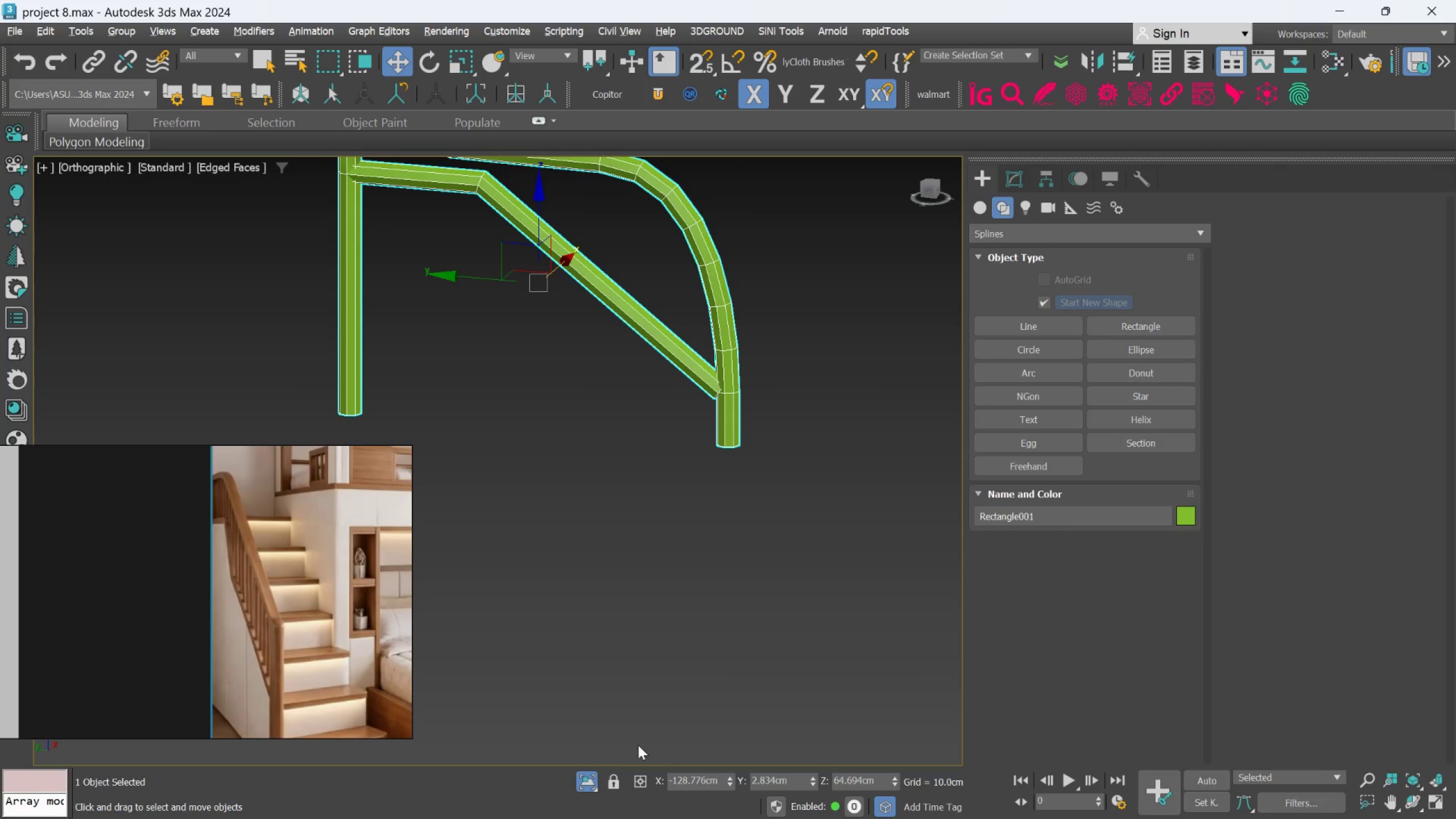 
left_click([584, 779])
 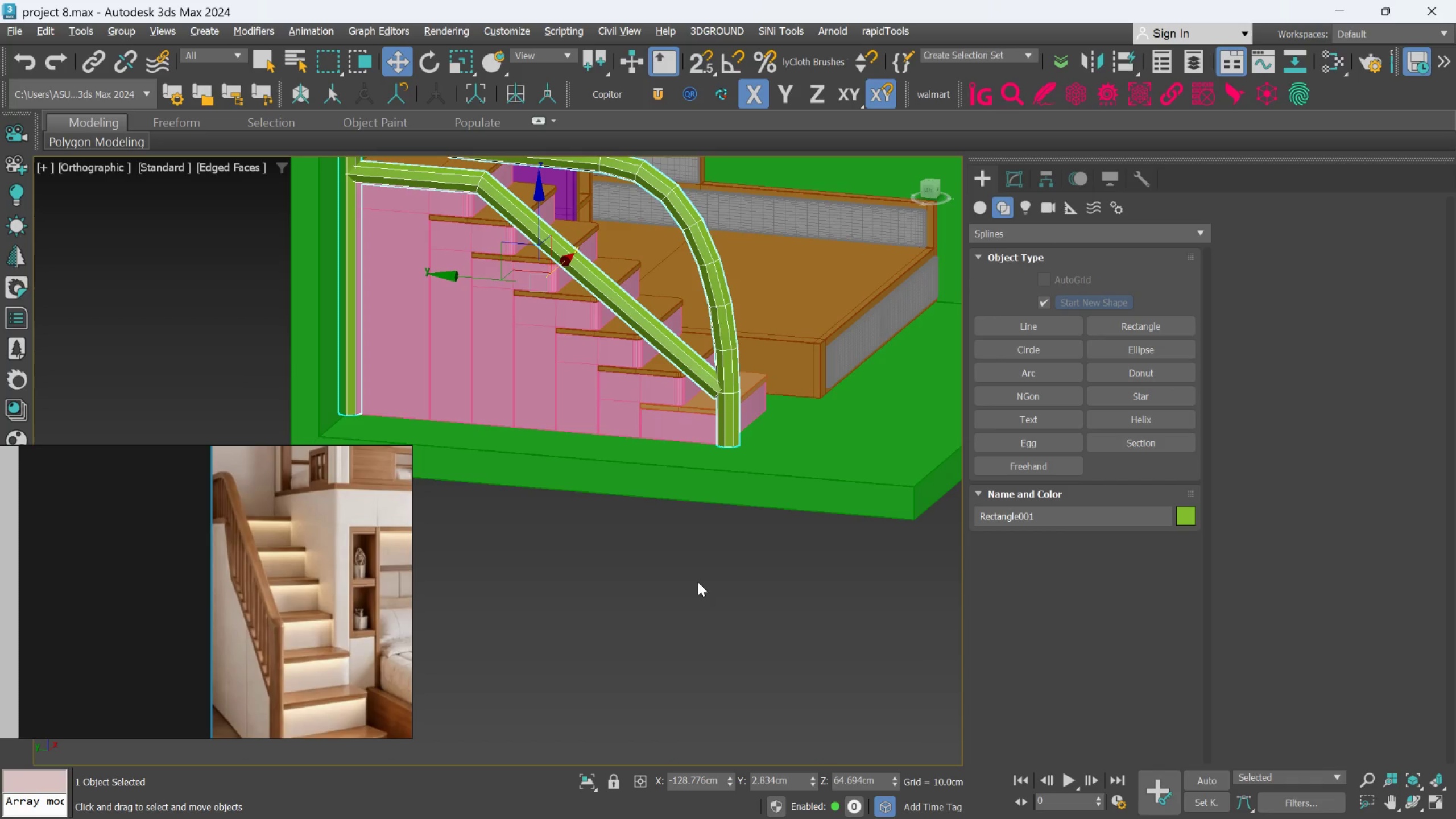 
scroll: coordinate [701, 577], scroll_direction: down, amount: 1.0
 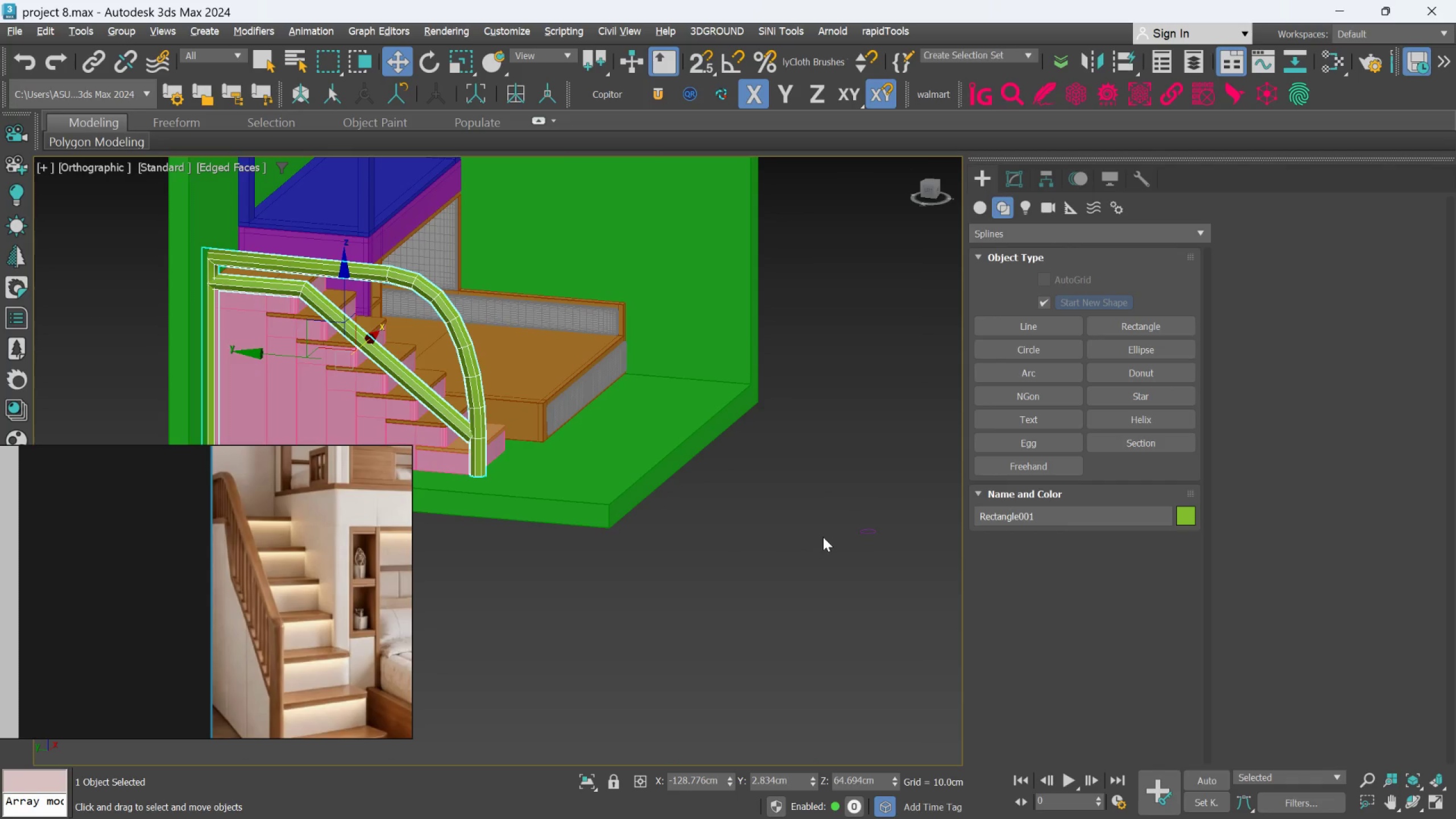 
left_click([864, 531])
 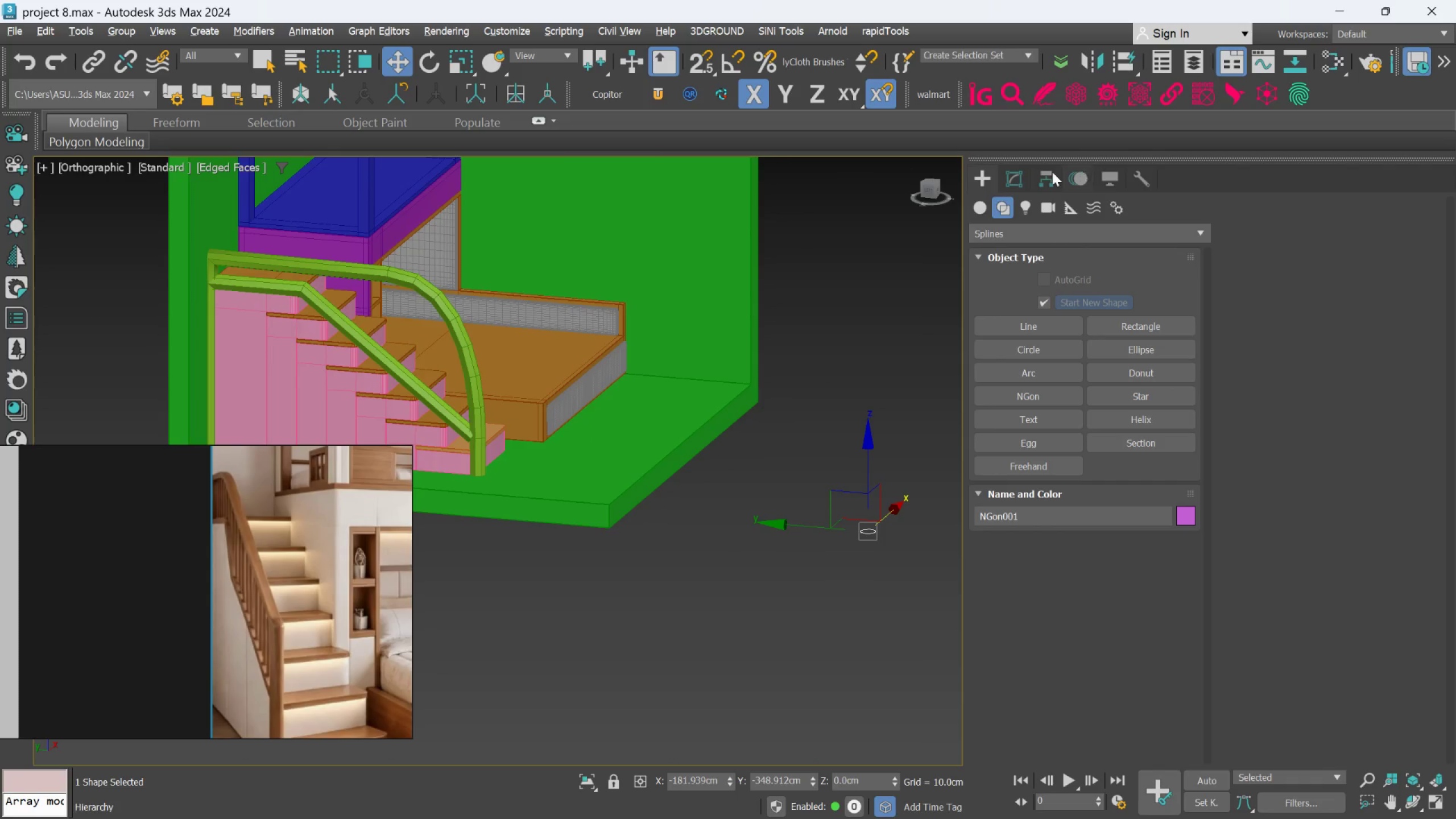 
left_click([1028, 175])
 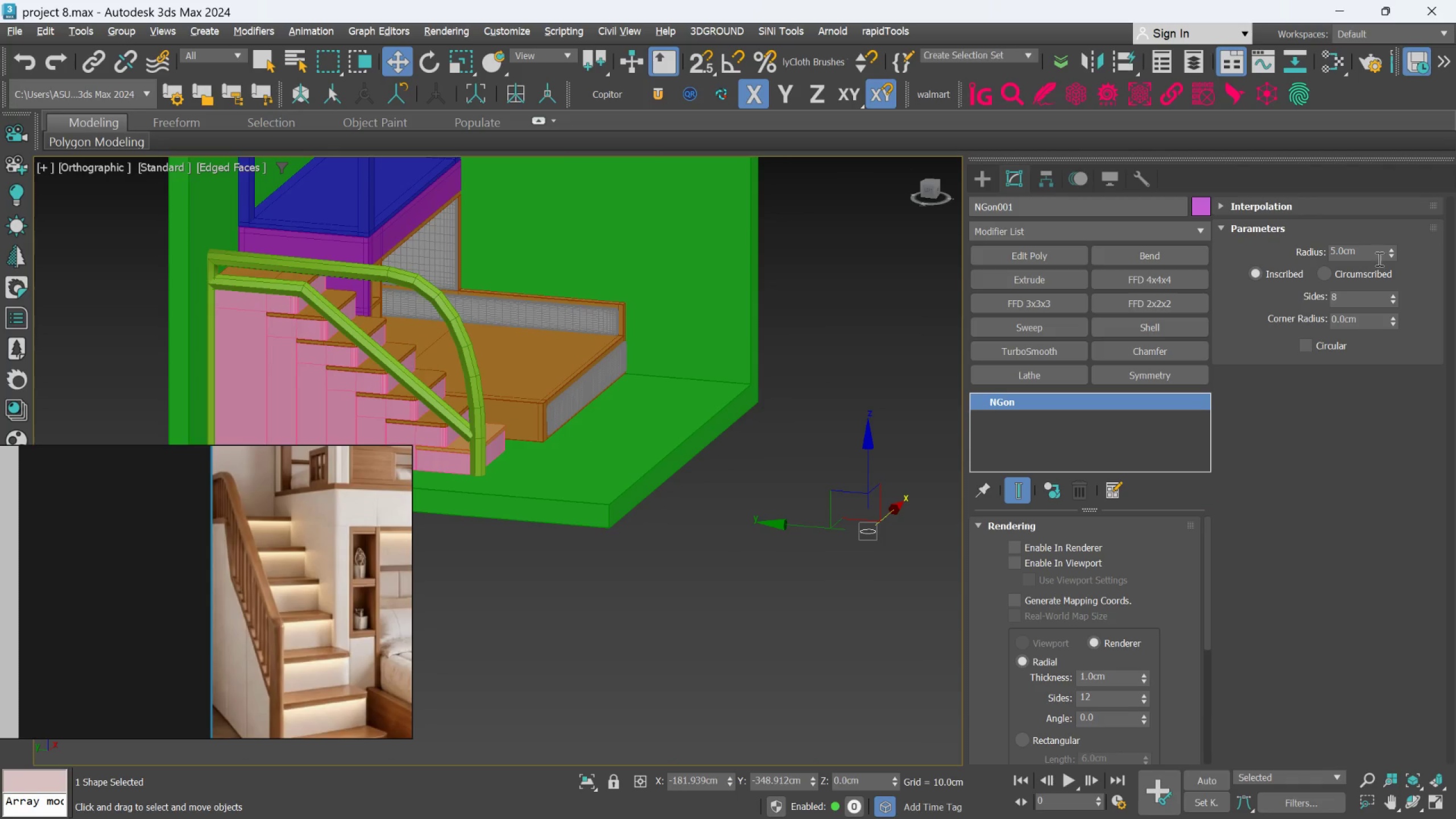 
key(Alt+AltLeft)
 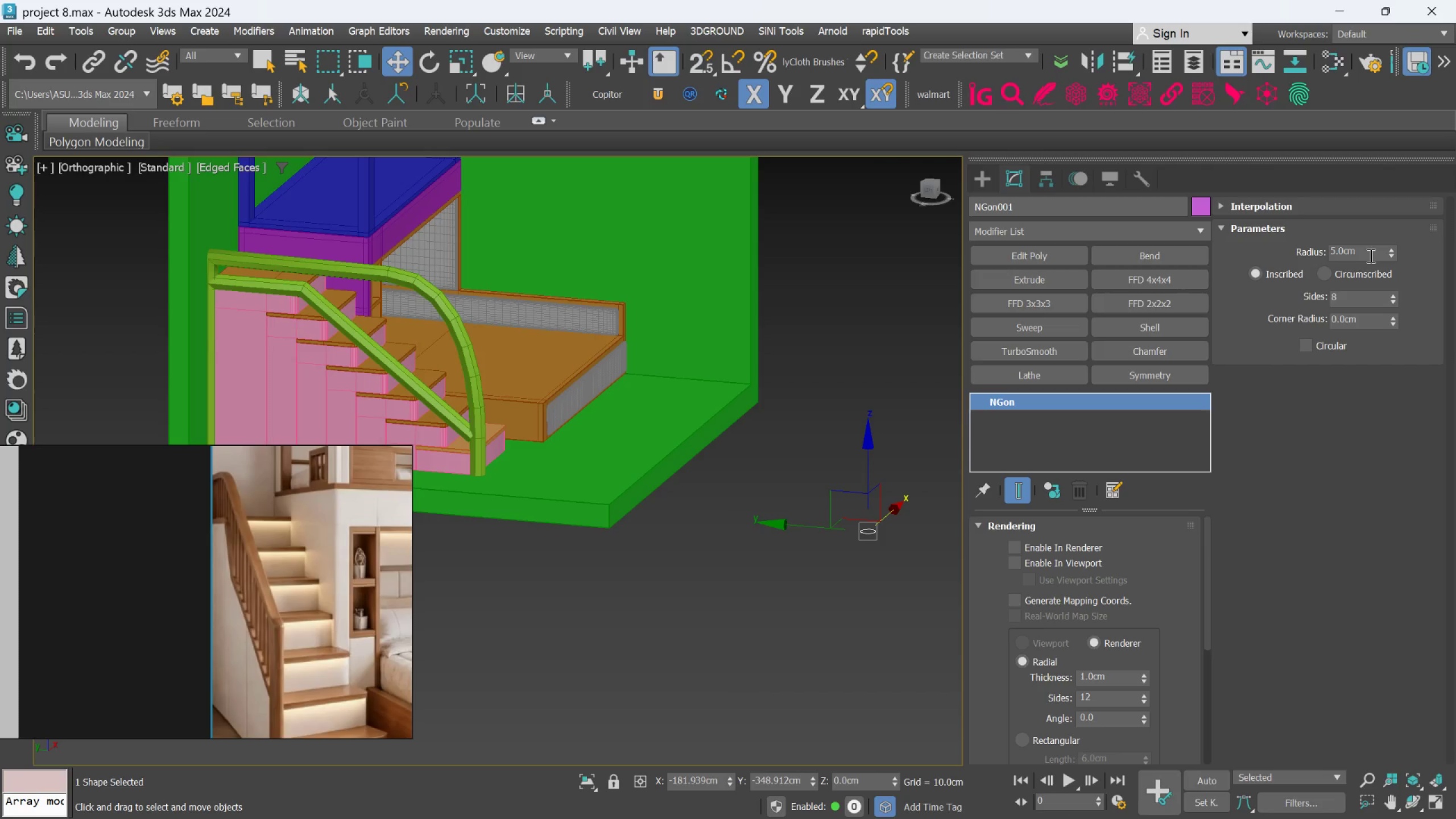 
double_click([1370, 255])
 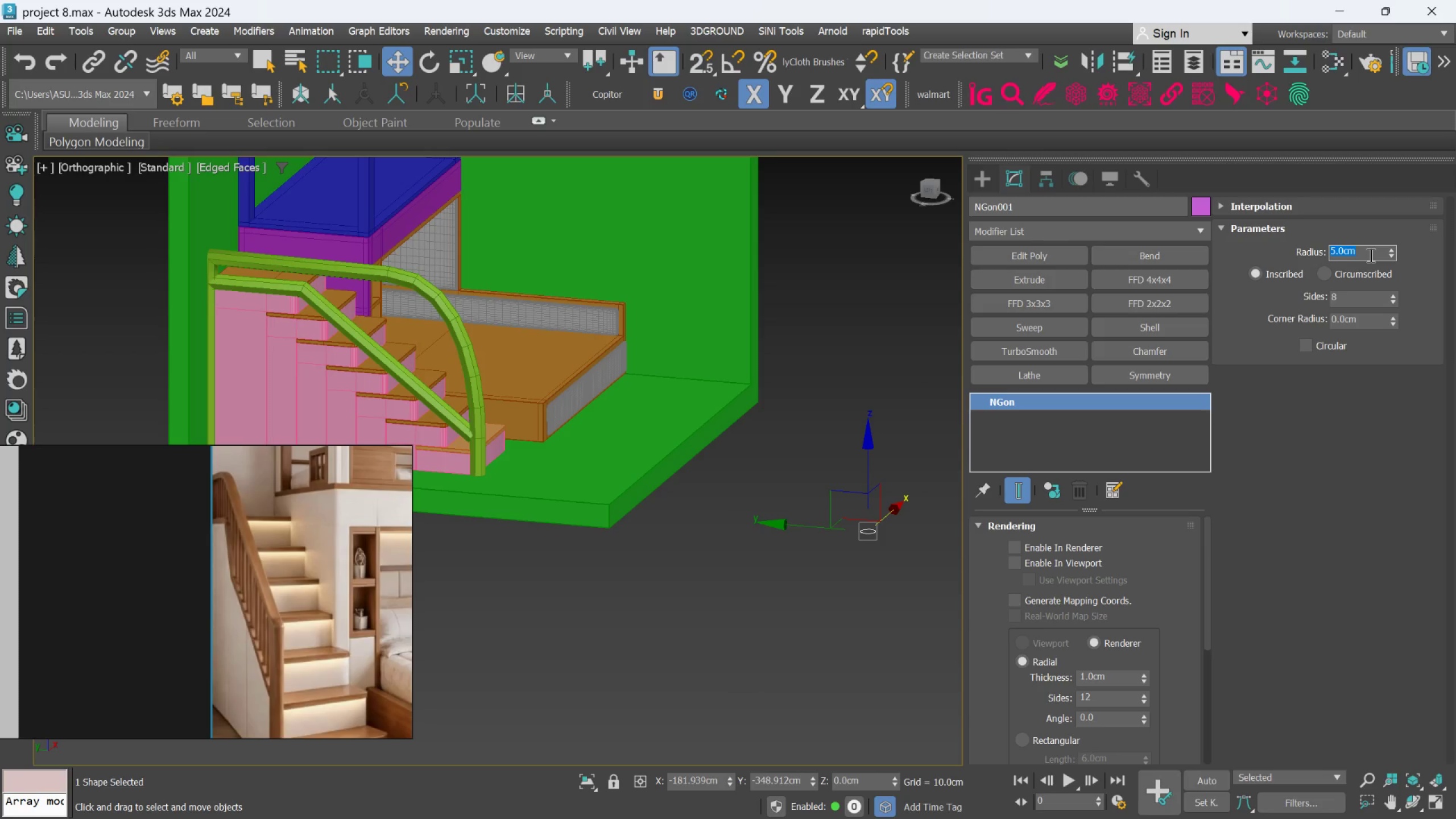 
key(3)
 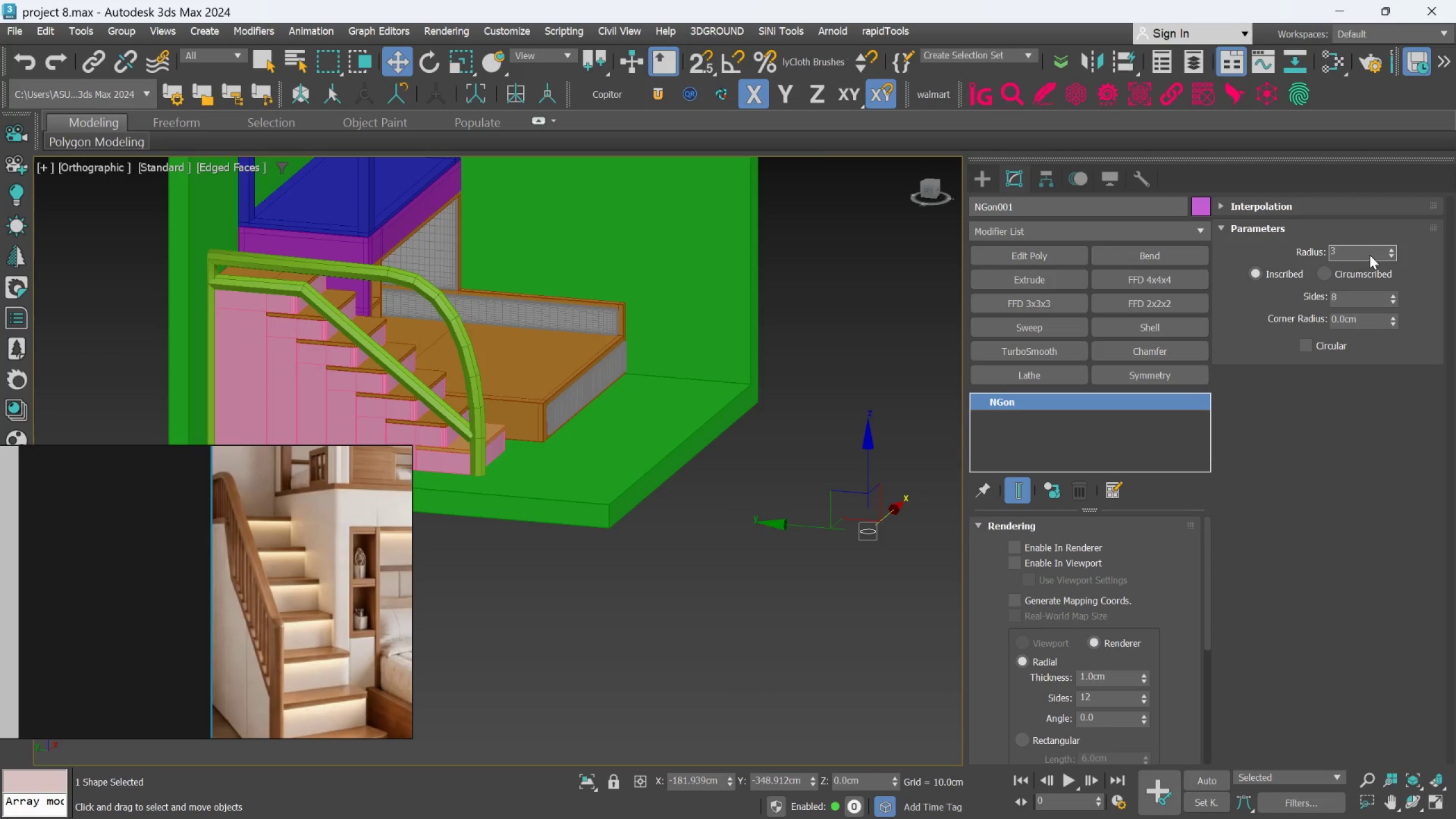 
key(Enter)
 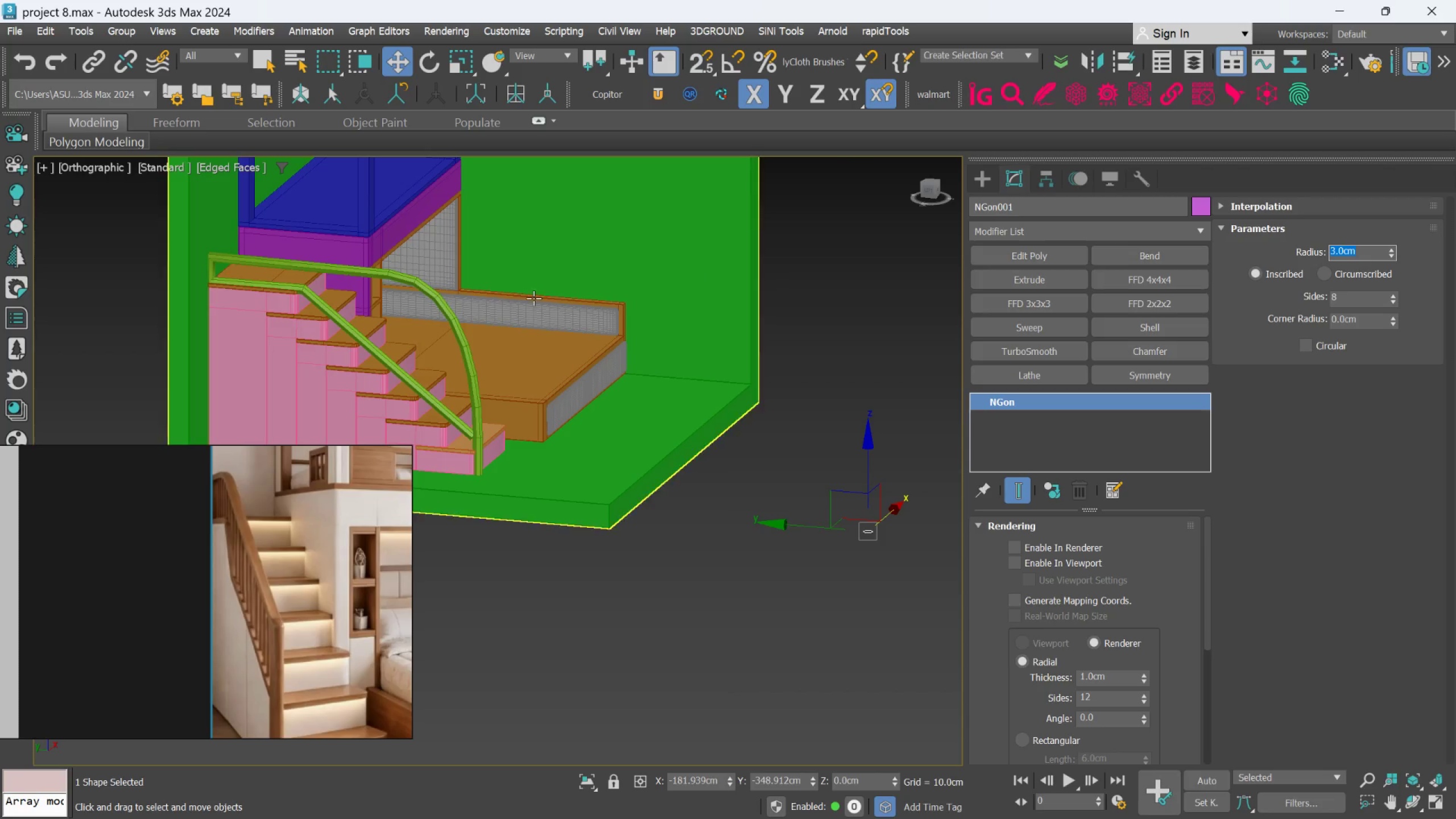 
scroll: coordinate [398, 312], scroll_direction: up, amount: 2.0
 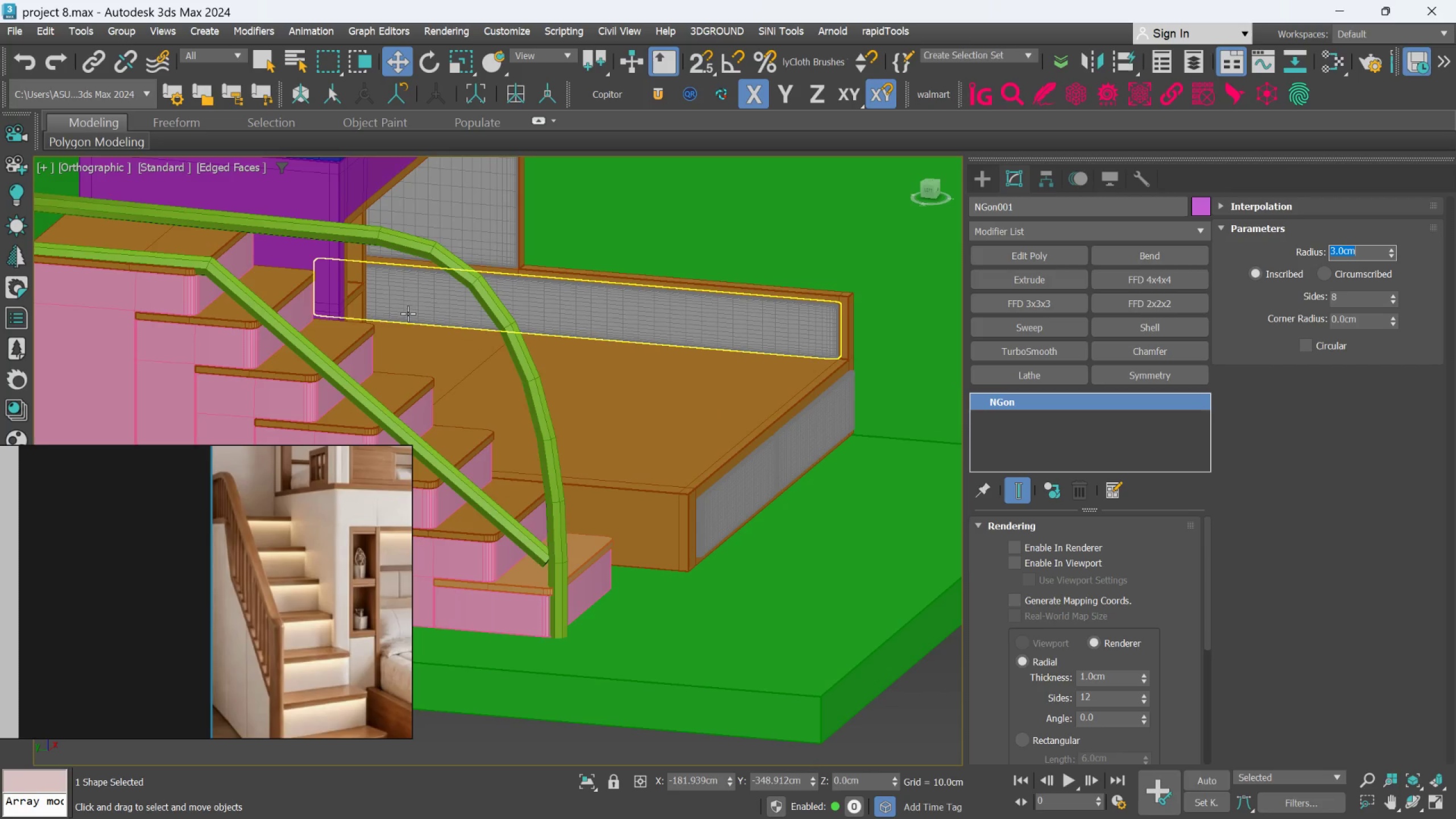 
scroll: coordinate [411, 313], scroll_direction: down, amount: 1.0
 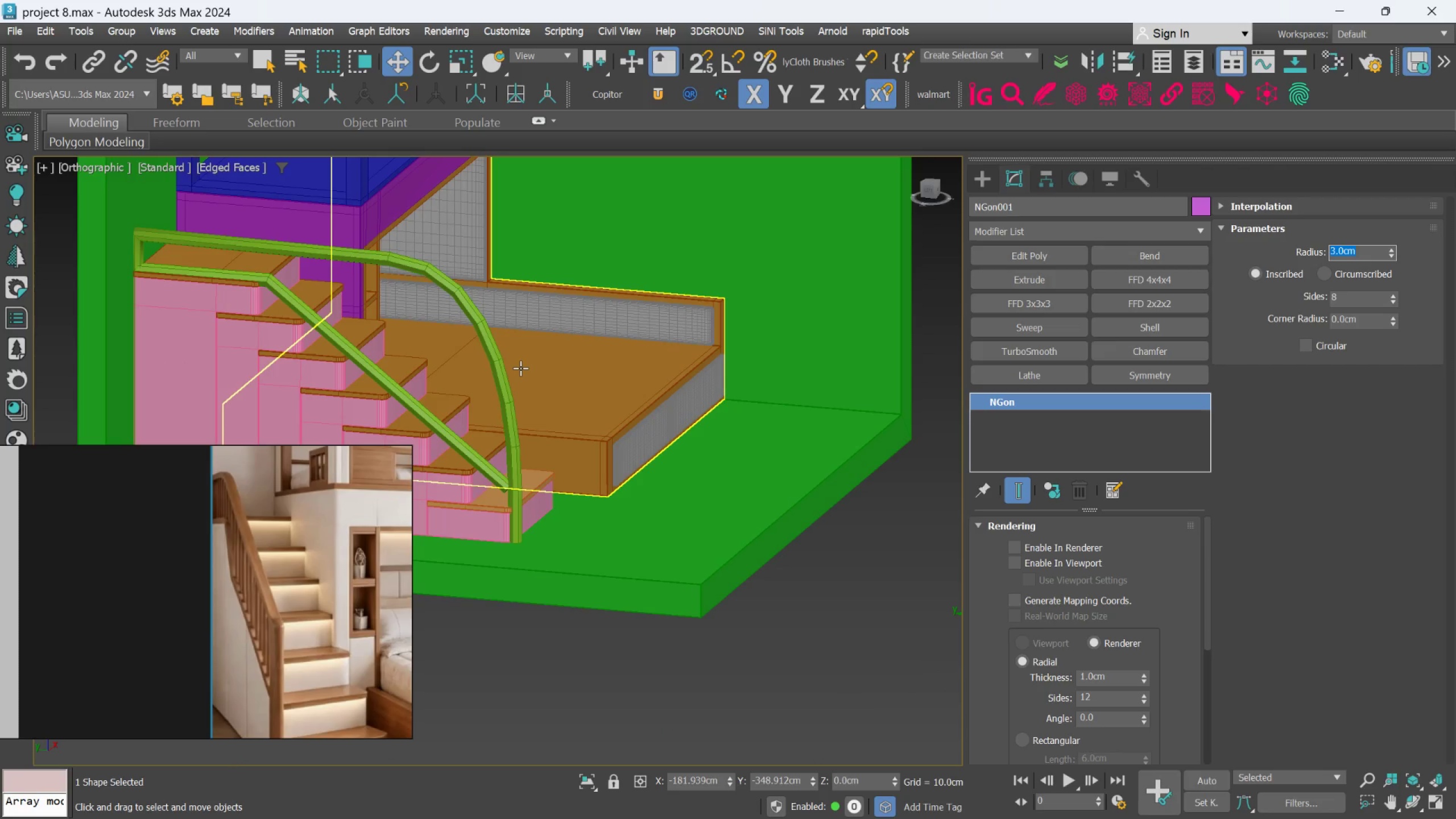 
hold_key(key=AltLeft, duration=0.67)
 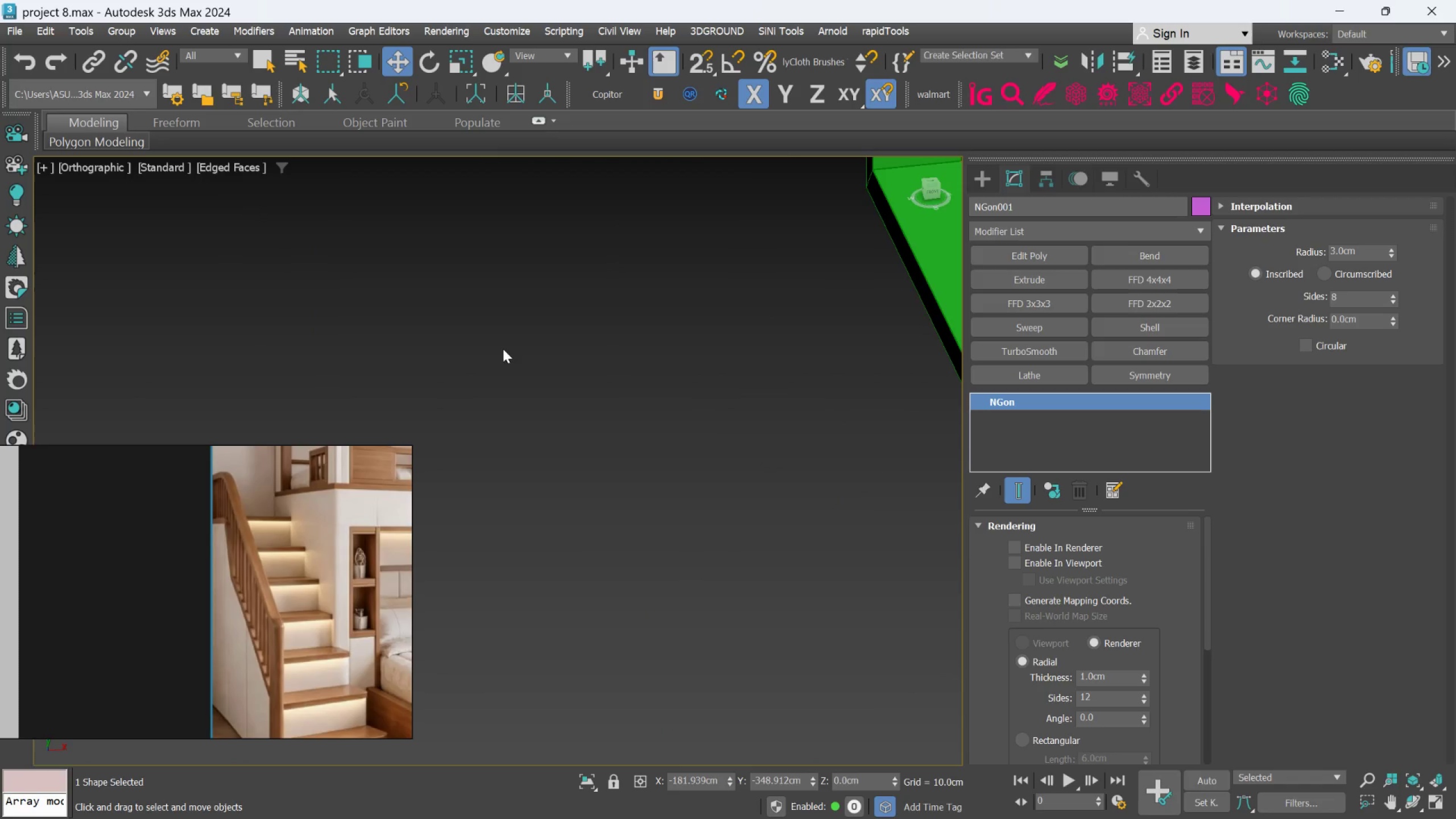 
hold_key(key=AltLeft, duration=0.31)
 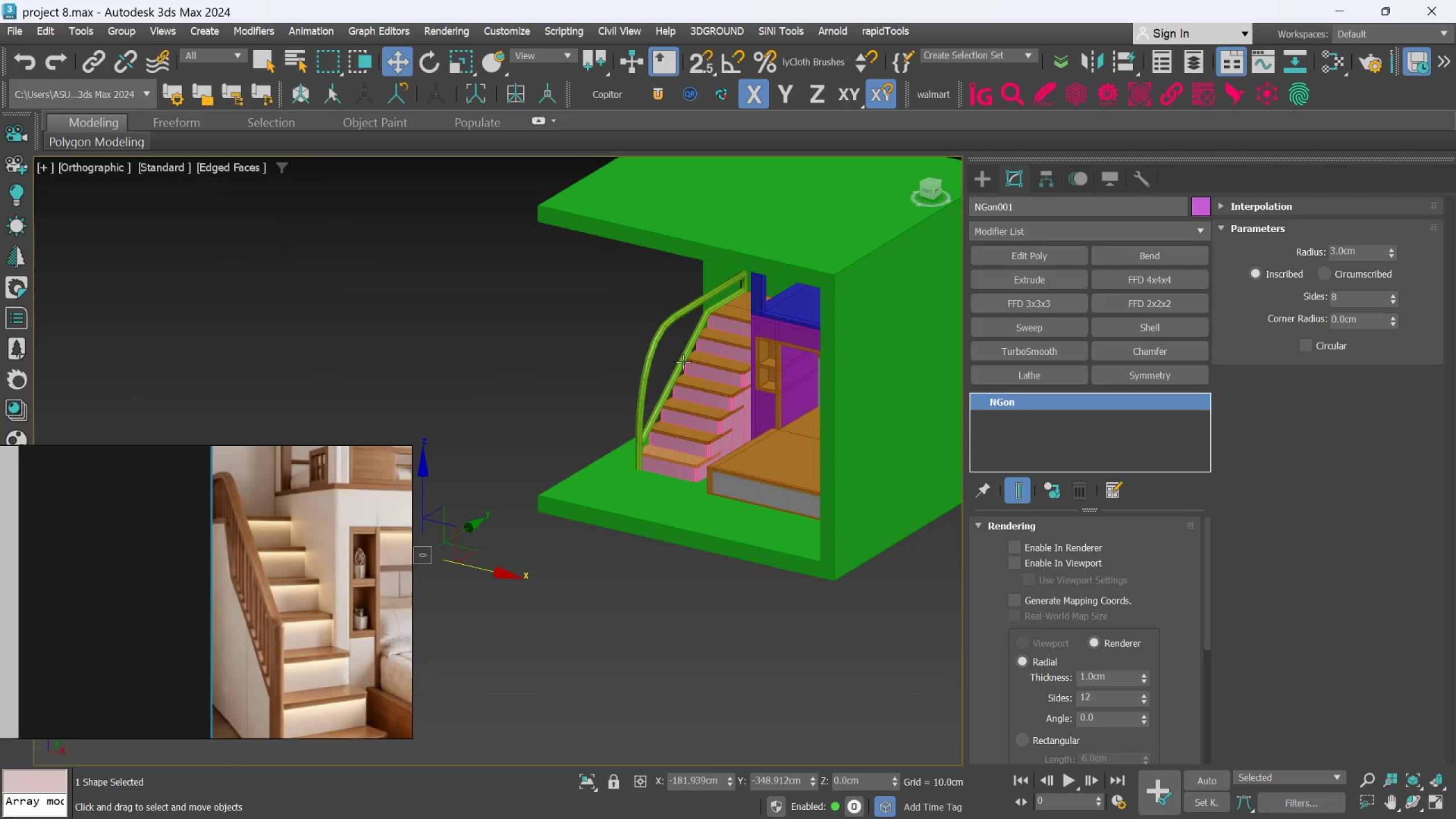 
scroll: coordinate [509, 343], scroll_direction: down, amount: 2.0
 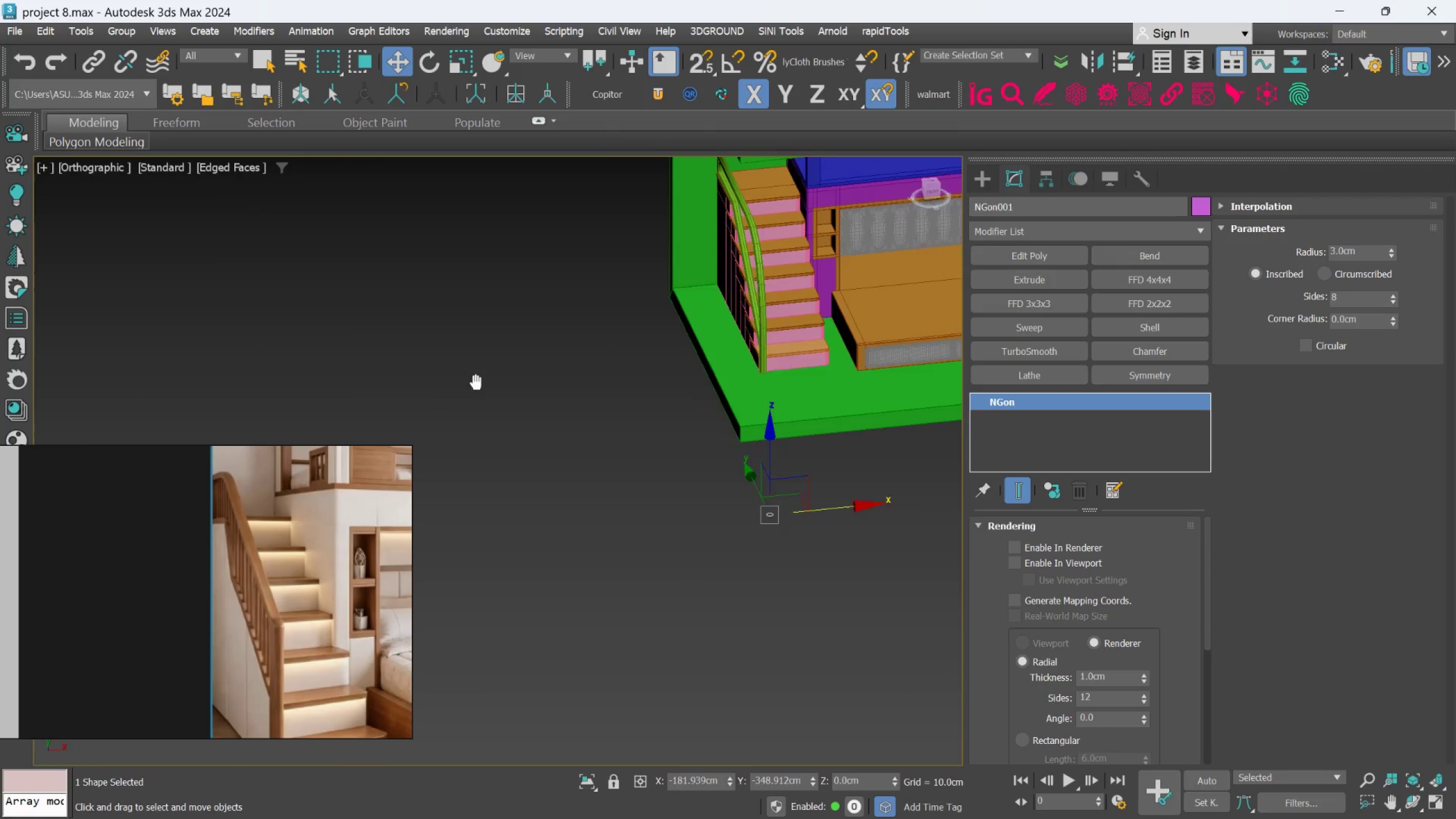 
hold_key(key=AltLeft, duration=0.55)
 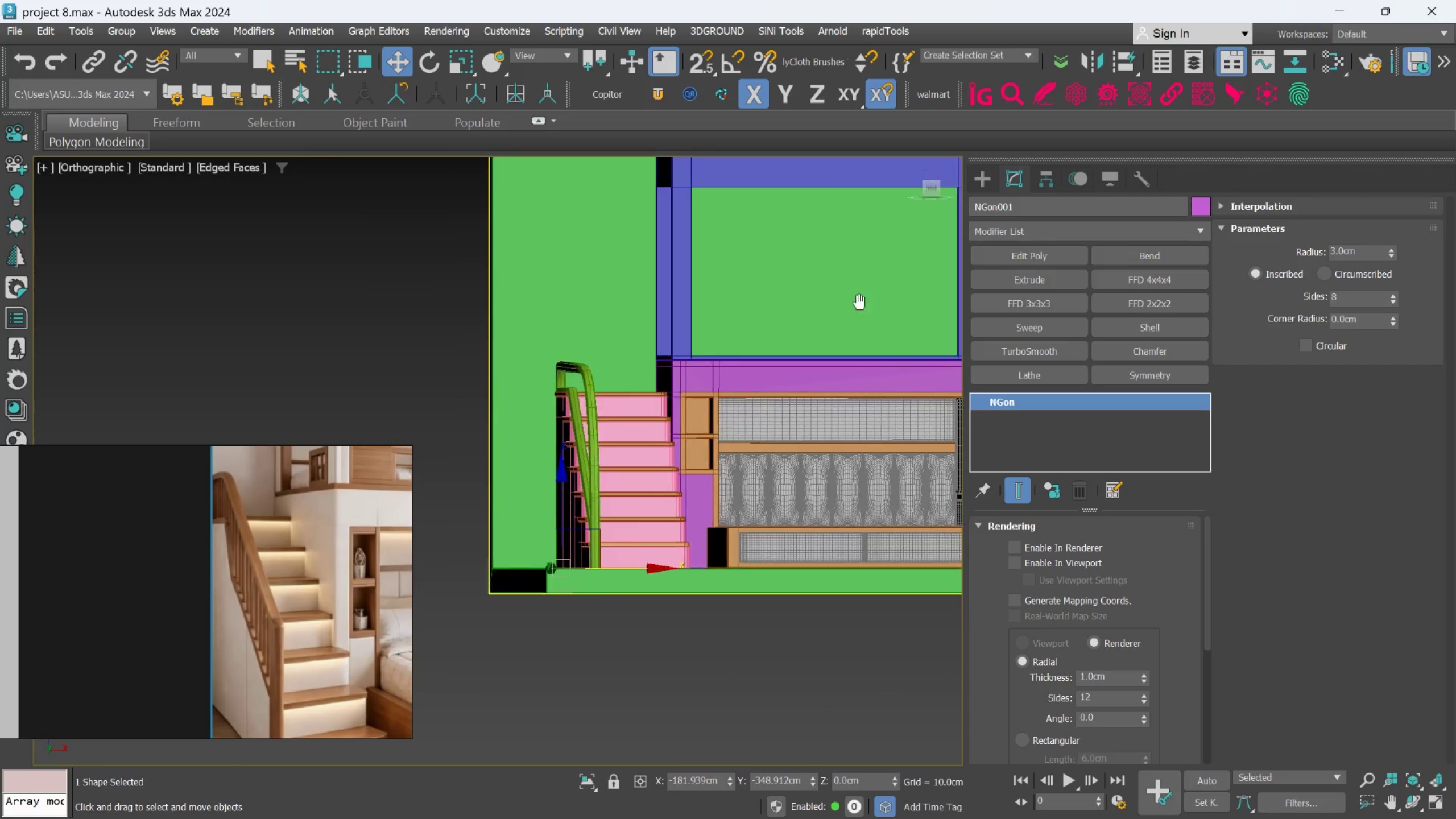 
scroll: coordinate [705, 354], scroll_direction: up, amount: 1.0
 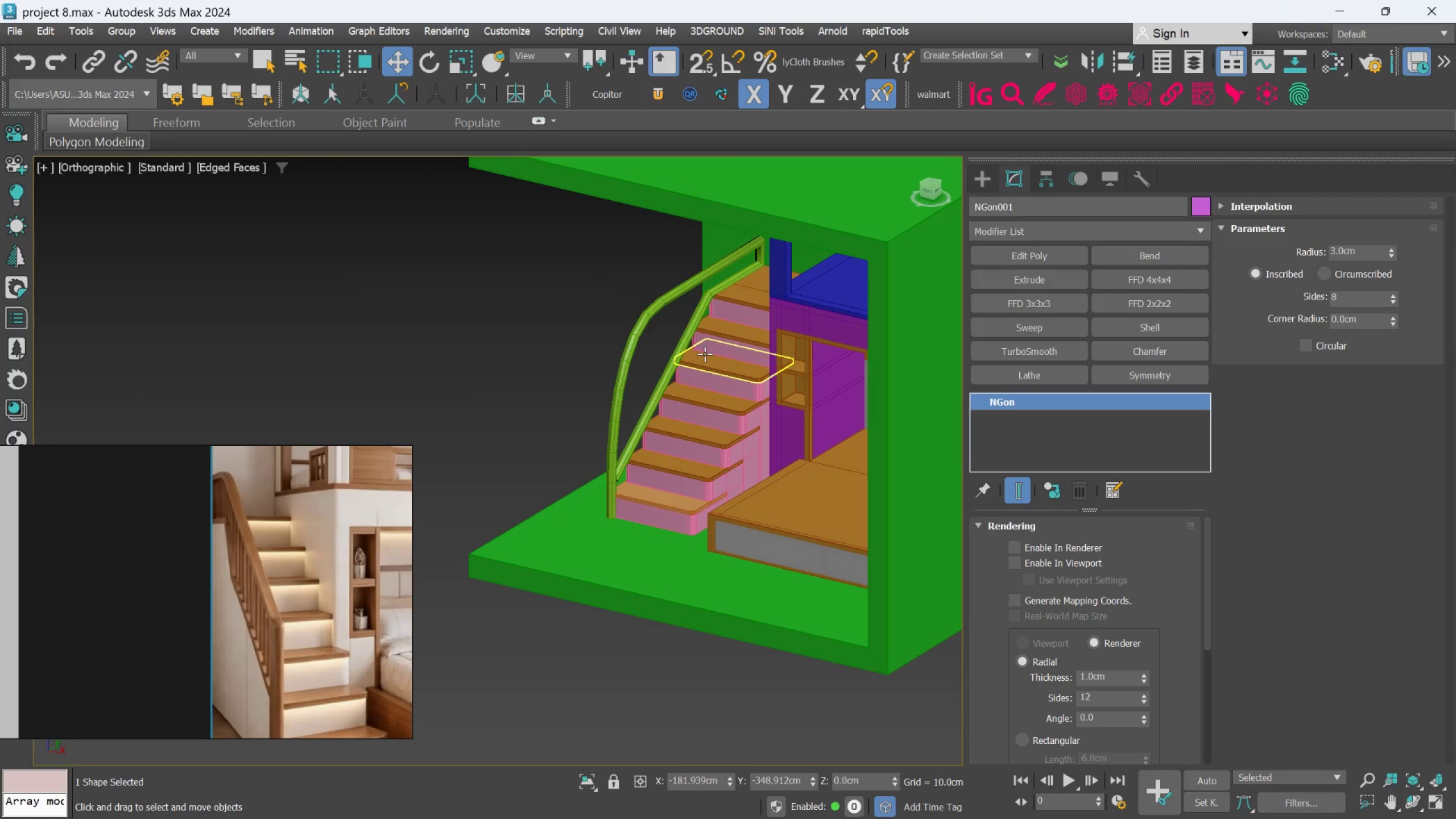 
hold_key(key=AltLeft, duration=0.4)
 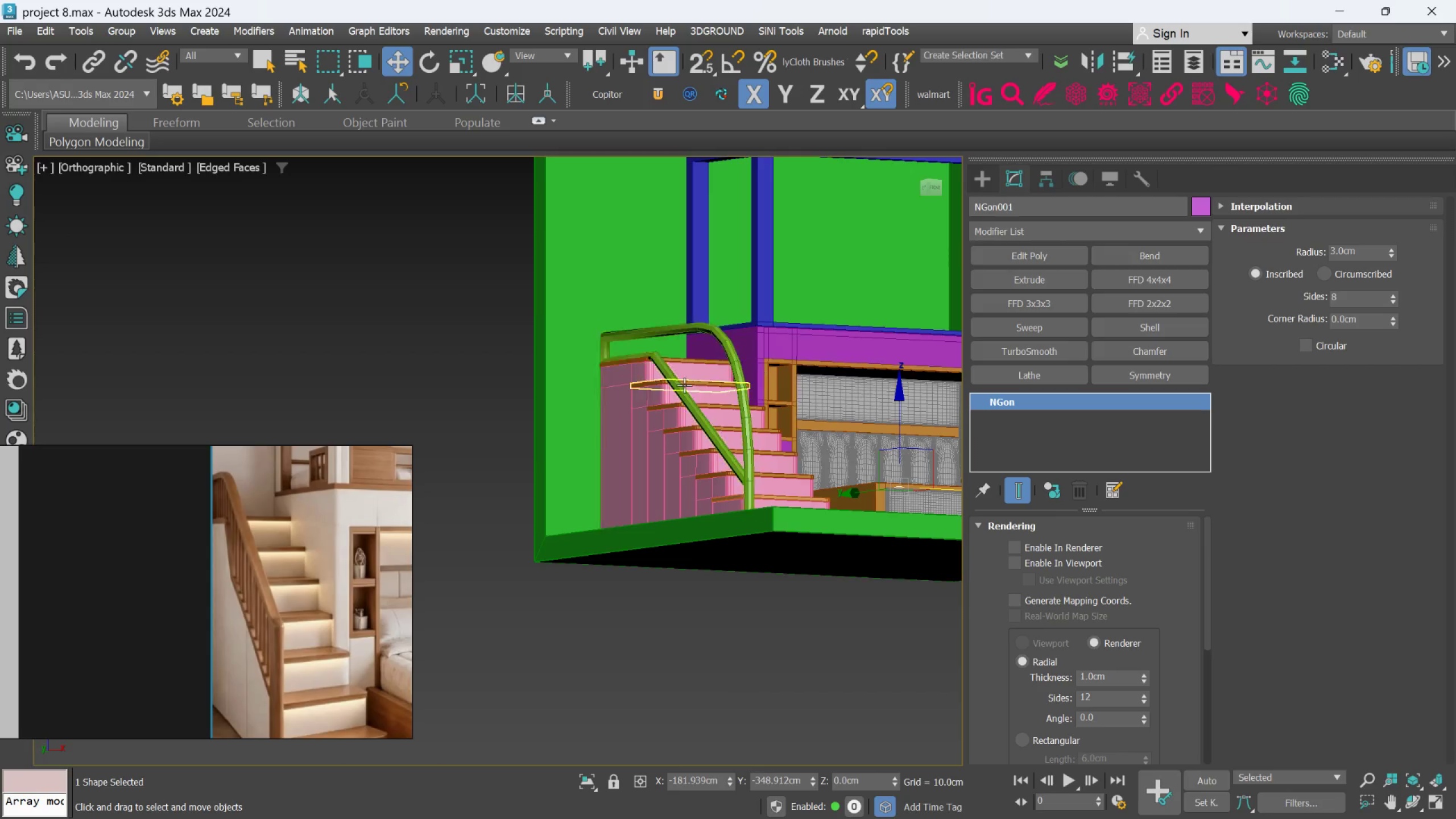 
scroll: coordinate [616, 392], scroll_direction: up, amount: 2.0
 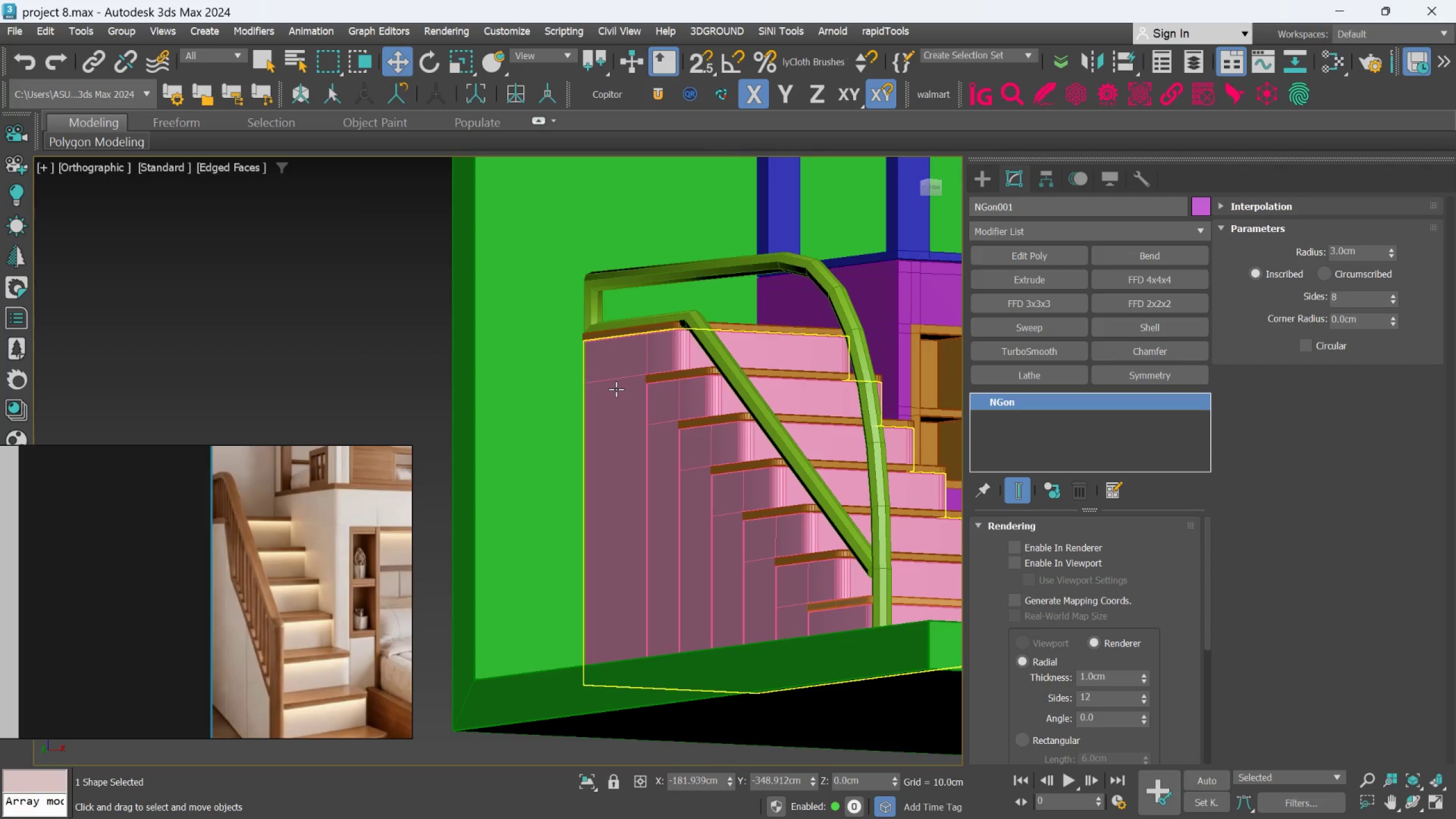 
scroll: coordinate [616, 388], scroll_direction: down, amount: 2.0
 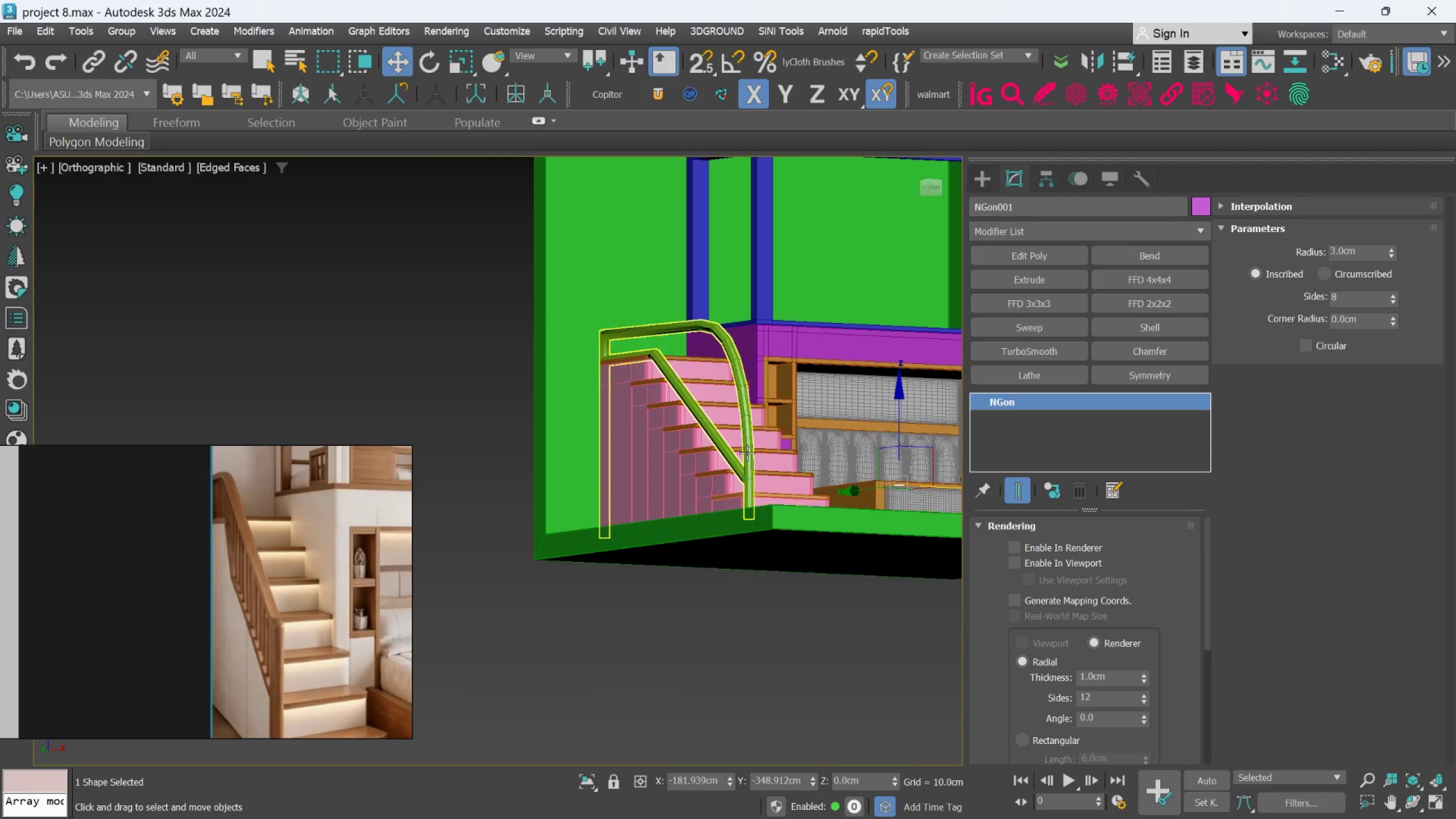 
left_click([750, 449])
 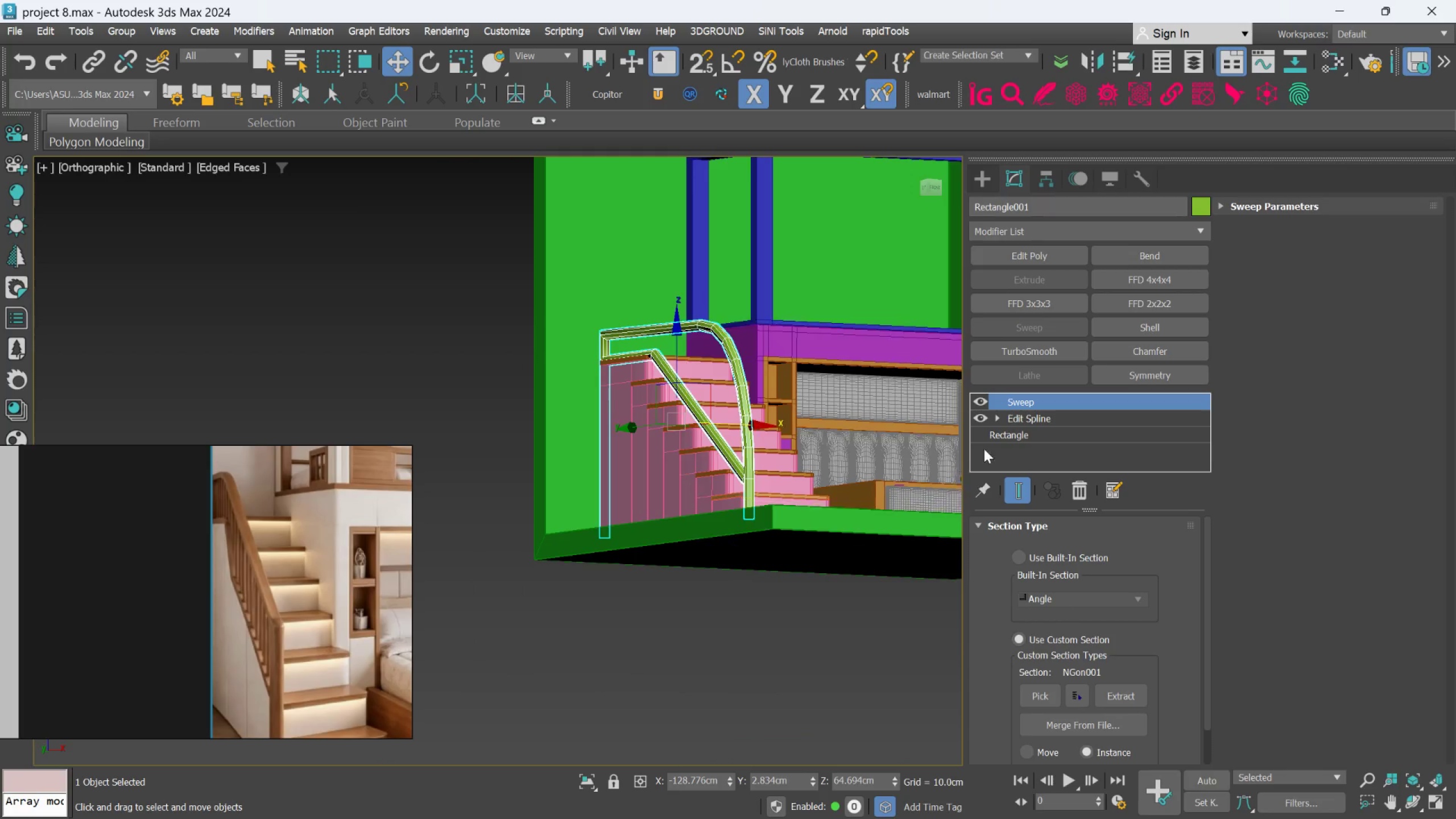 
hold_key(key=AltLeft, duration=1.18)
 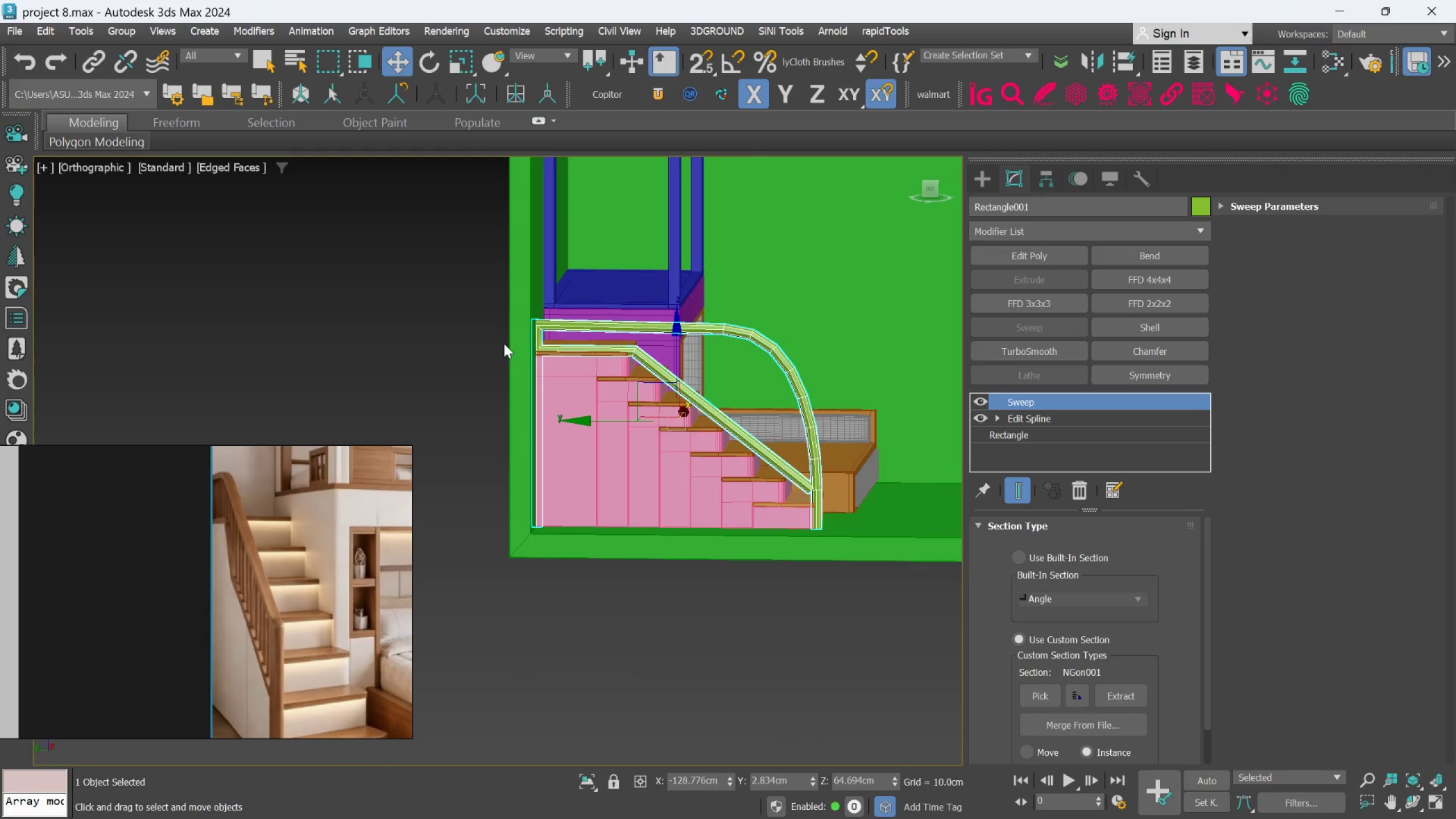 
scroll: coordinate [596, 333], scroll_direction: up, amount: 5.0
 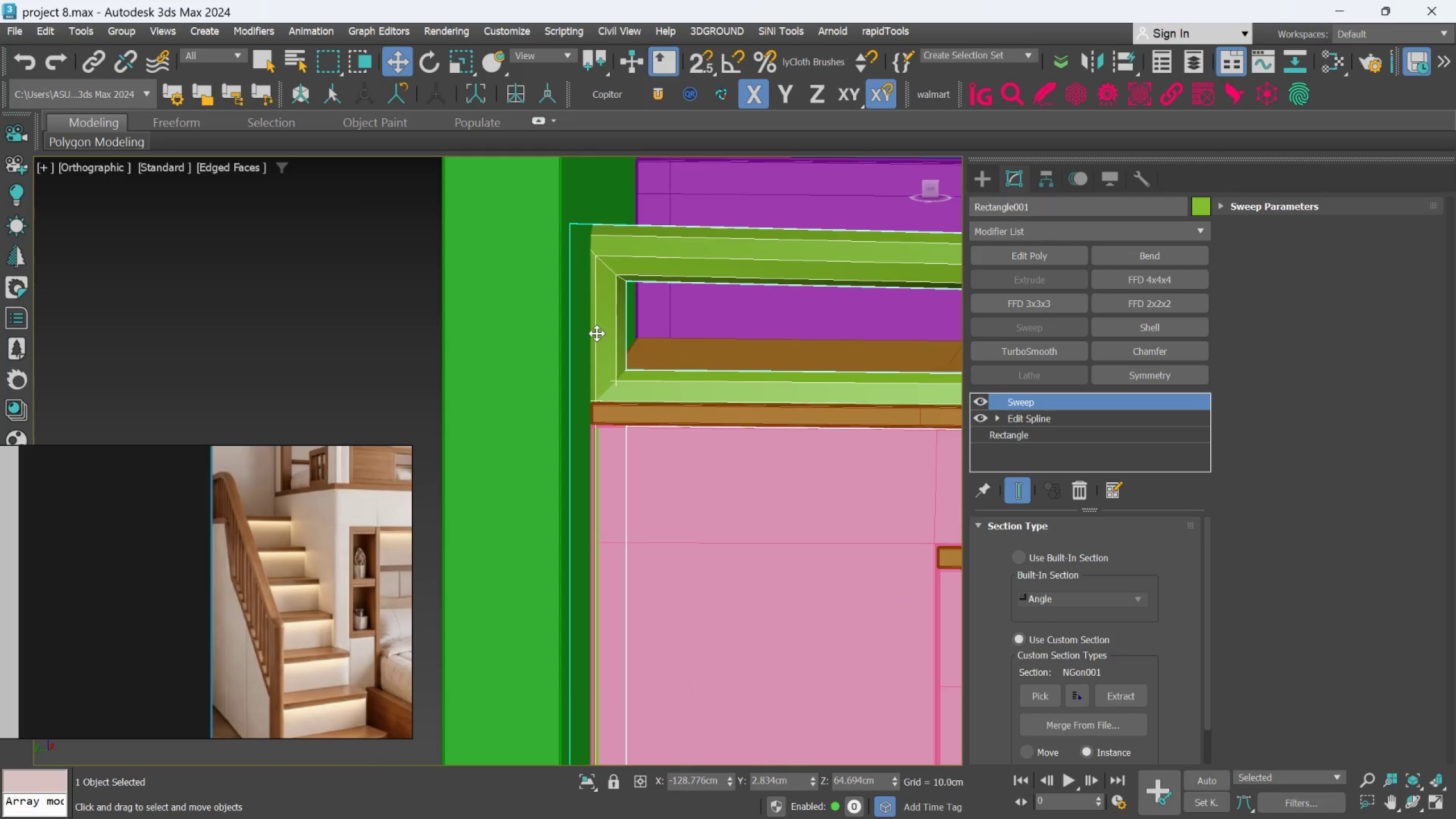 
scroll: coordinate [597, 333], scroll_direction: down, amount: 2.0
 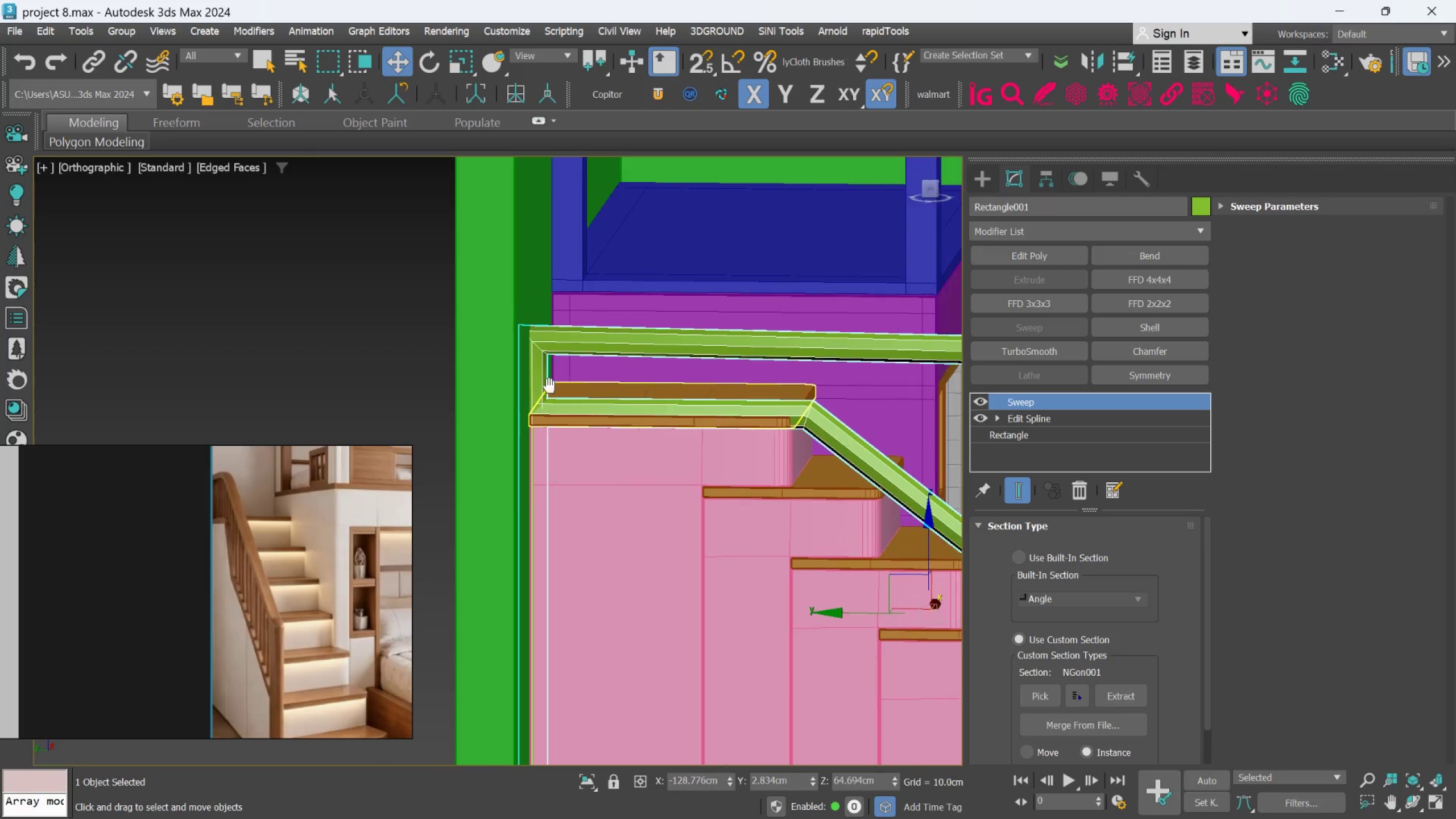 
hold_key(key=AltLeft, duration=1.7)
 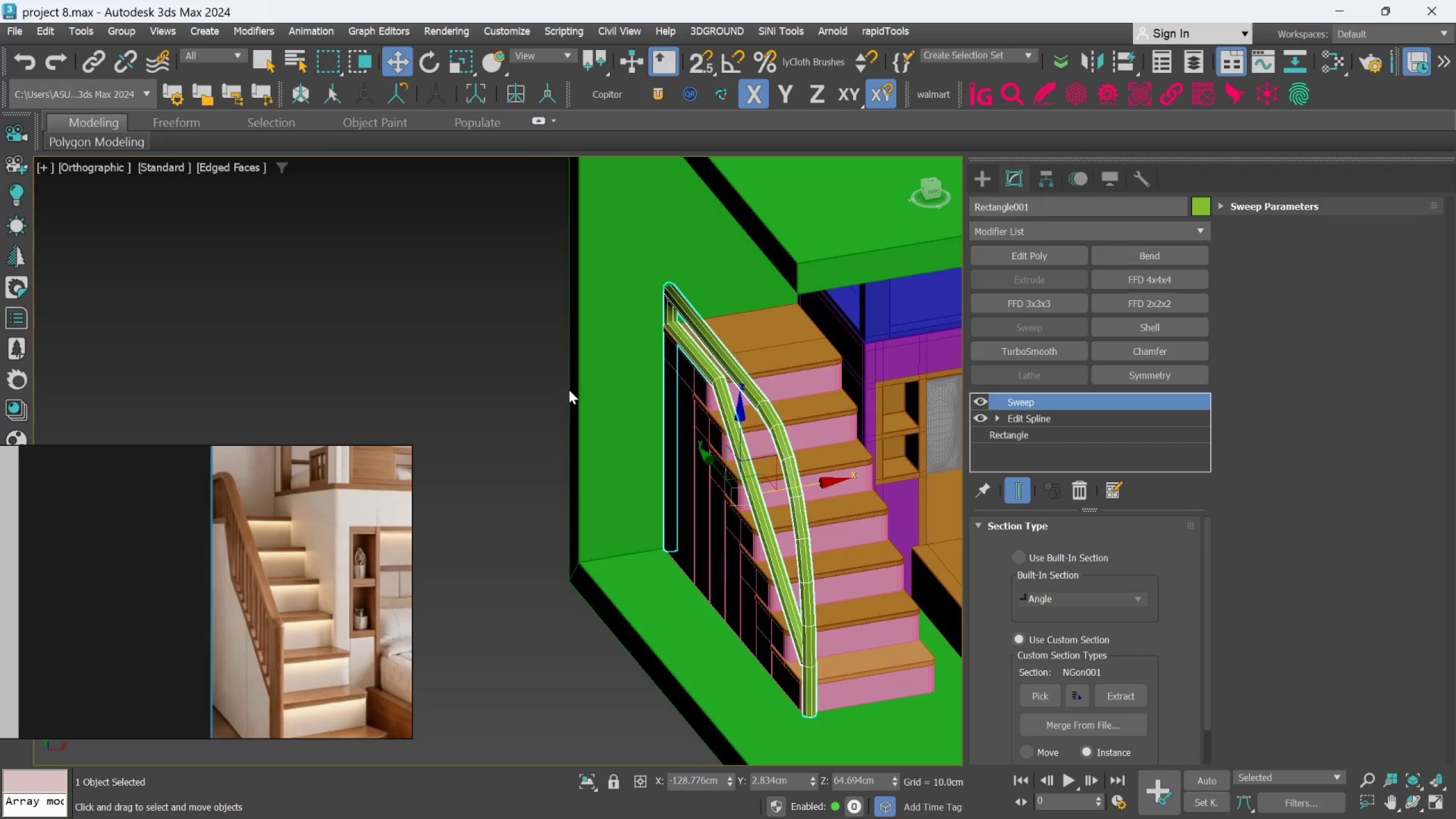 
scroll: coordinate [551, 378], scroll_direction: down, amount: 2.0
 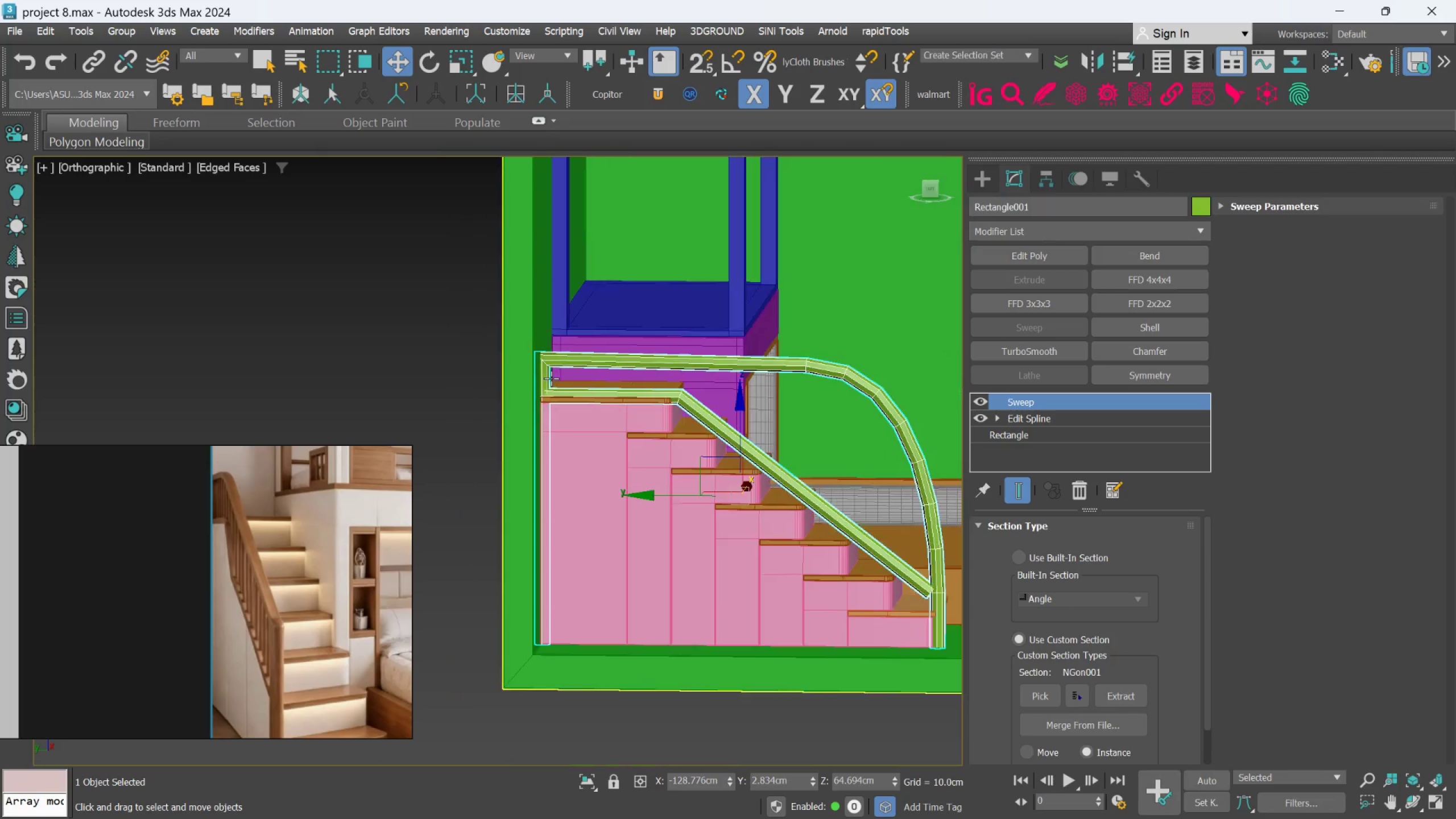 
hold_key(key=AltLeft, duration=0.68)
 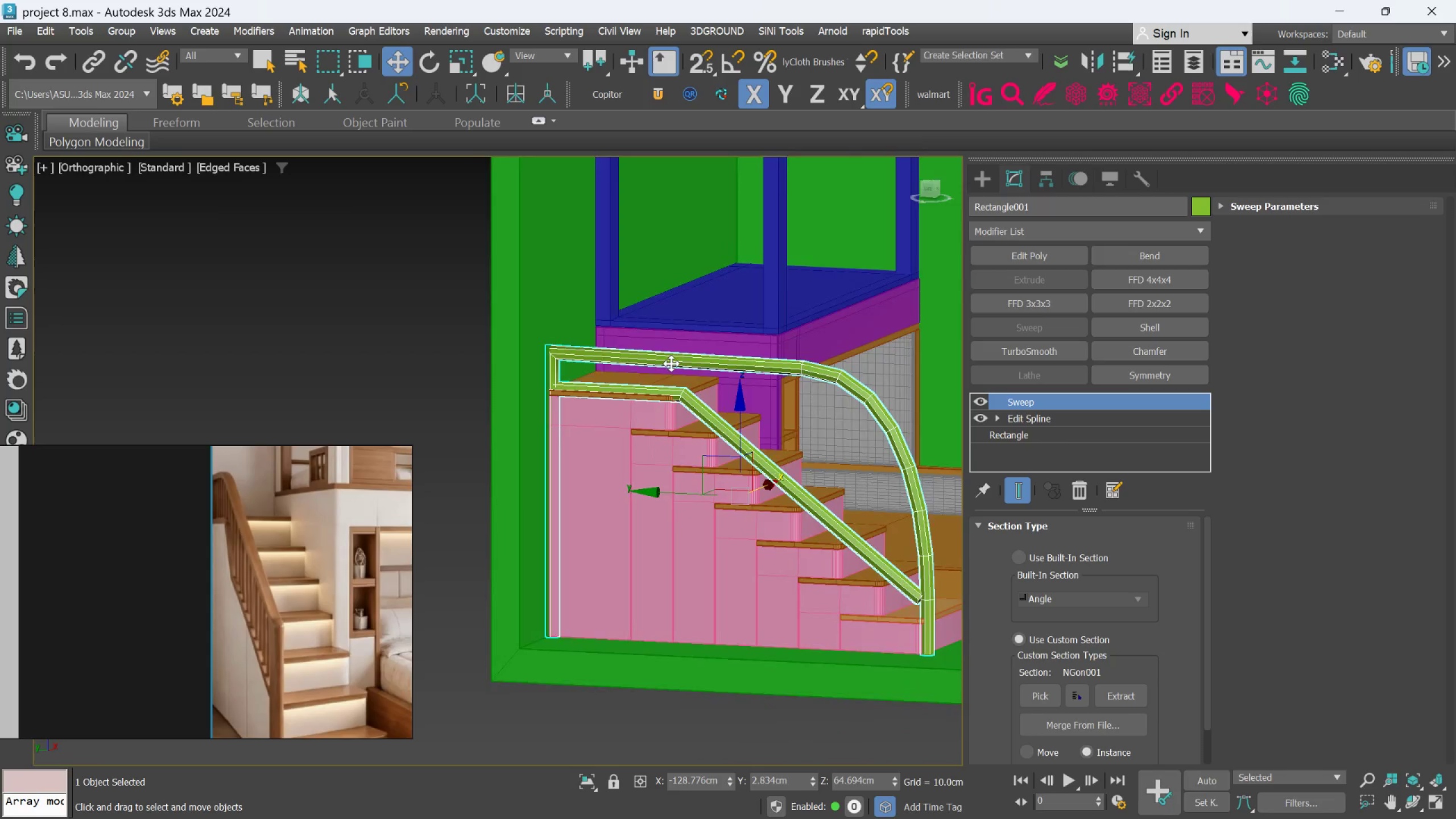 
hold_key(key=AltLeft, duration=0.67)
 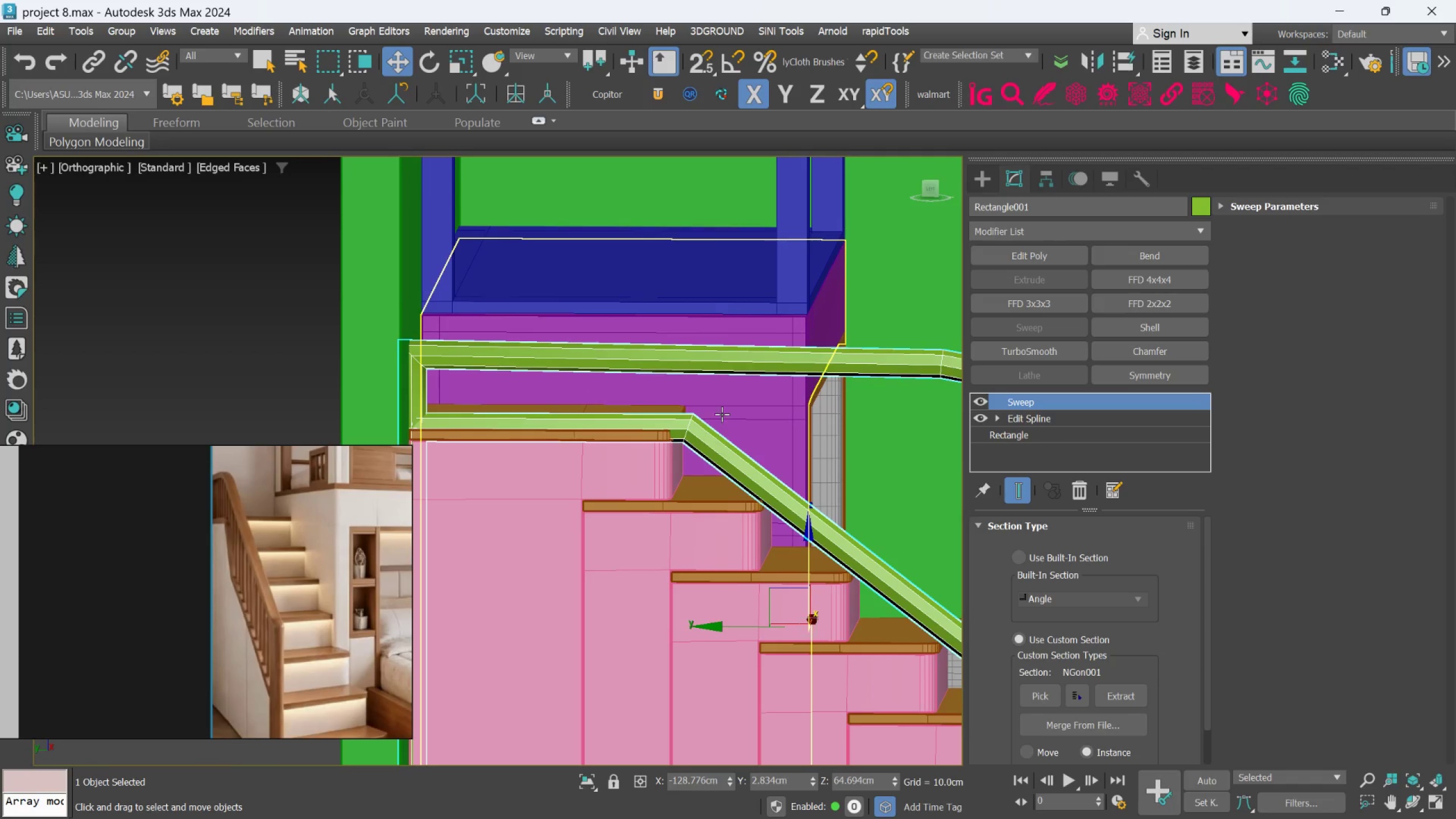 
scroll: coordinate [722, 414], scroll_direction: up, amount: 3.0
 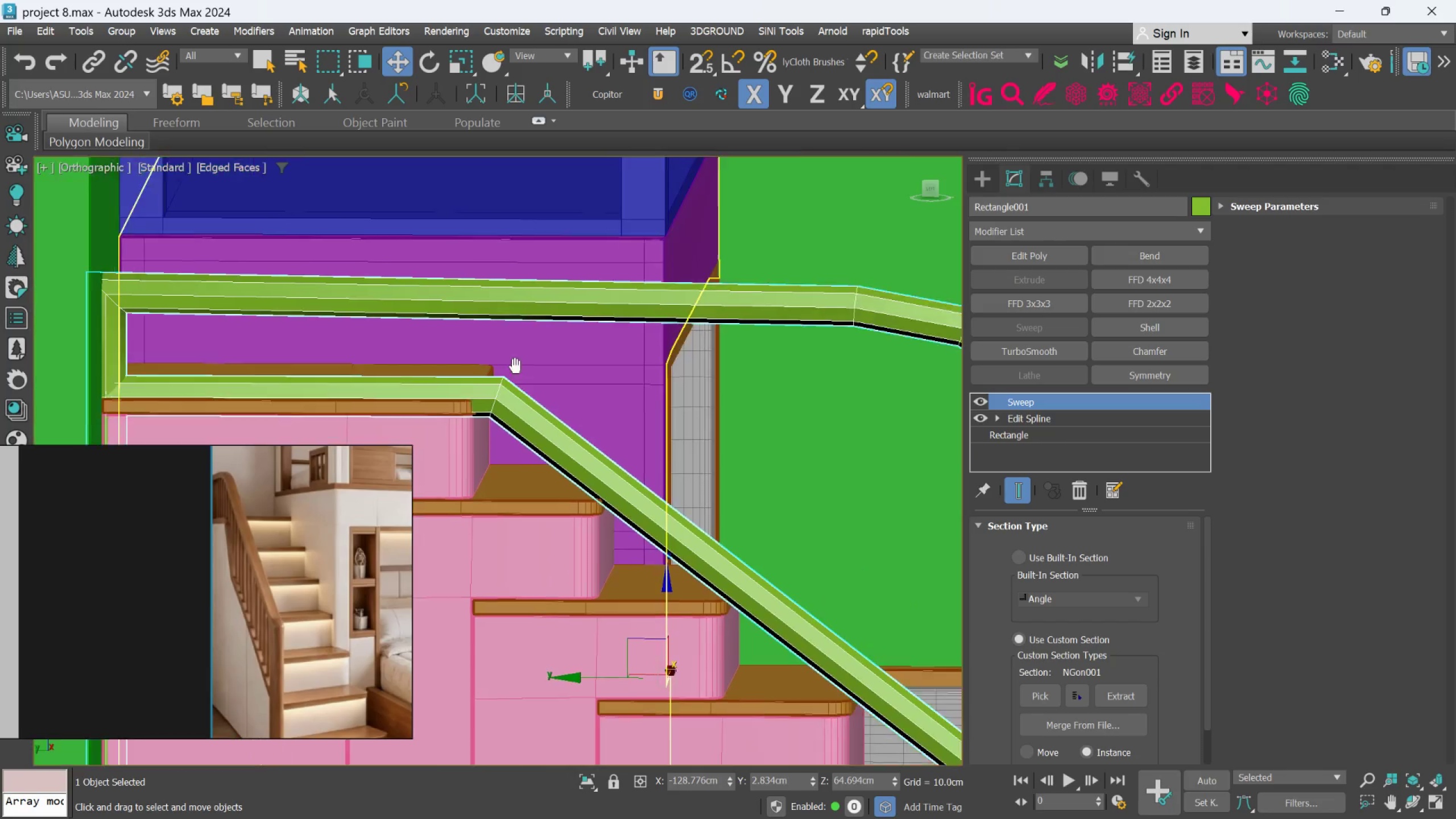 
hold_key(key=AltLeft, duration=0.5)
 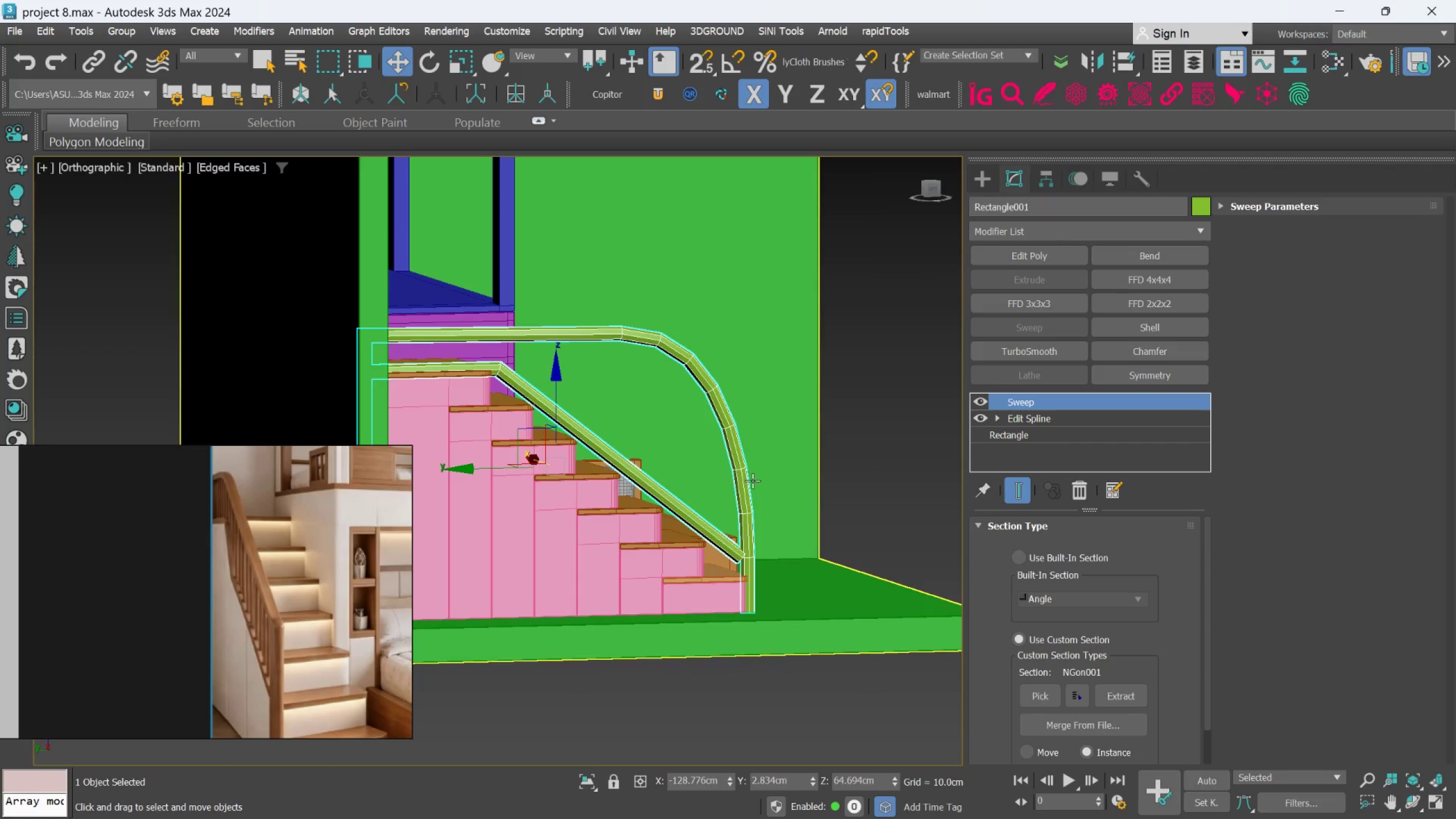 
scroll: coordinate [519, 359], scroll_direction: down, amount: 3.0
 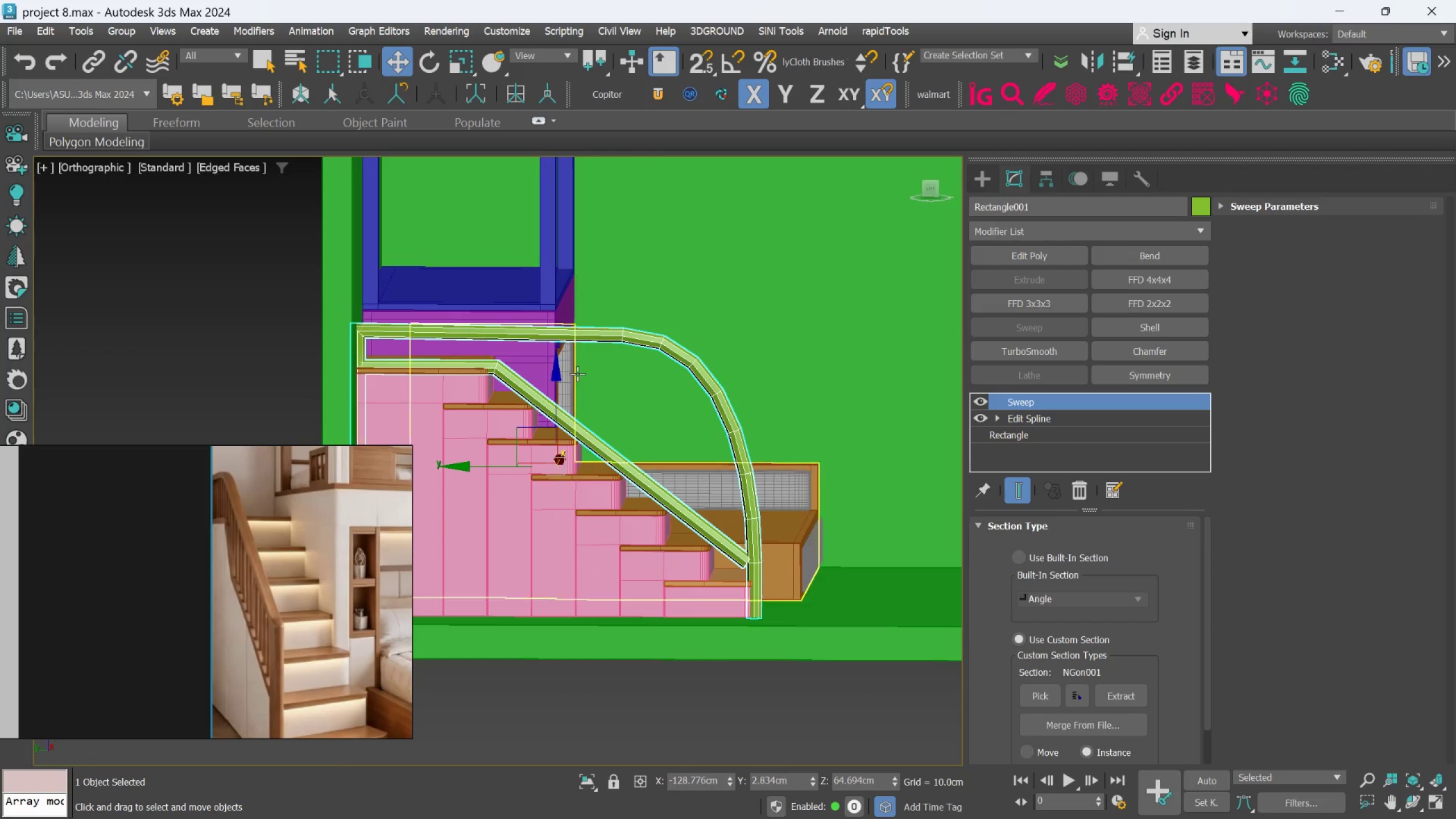 
scroll: coordinate [648, 370], scroll_direction: up, amount: 7.0
 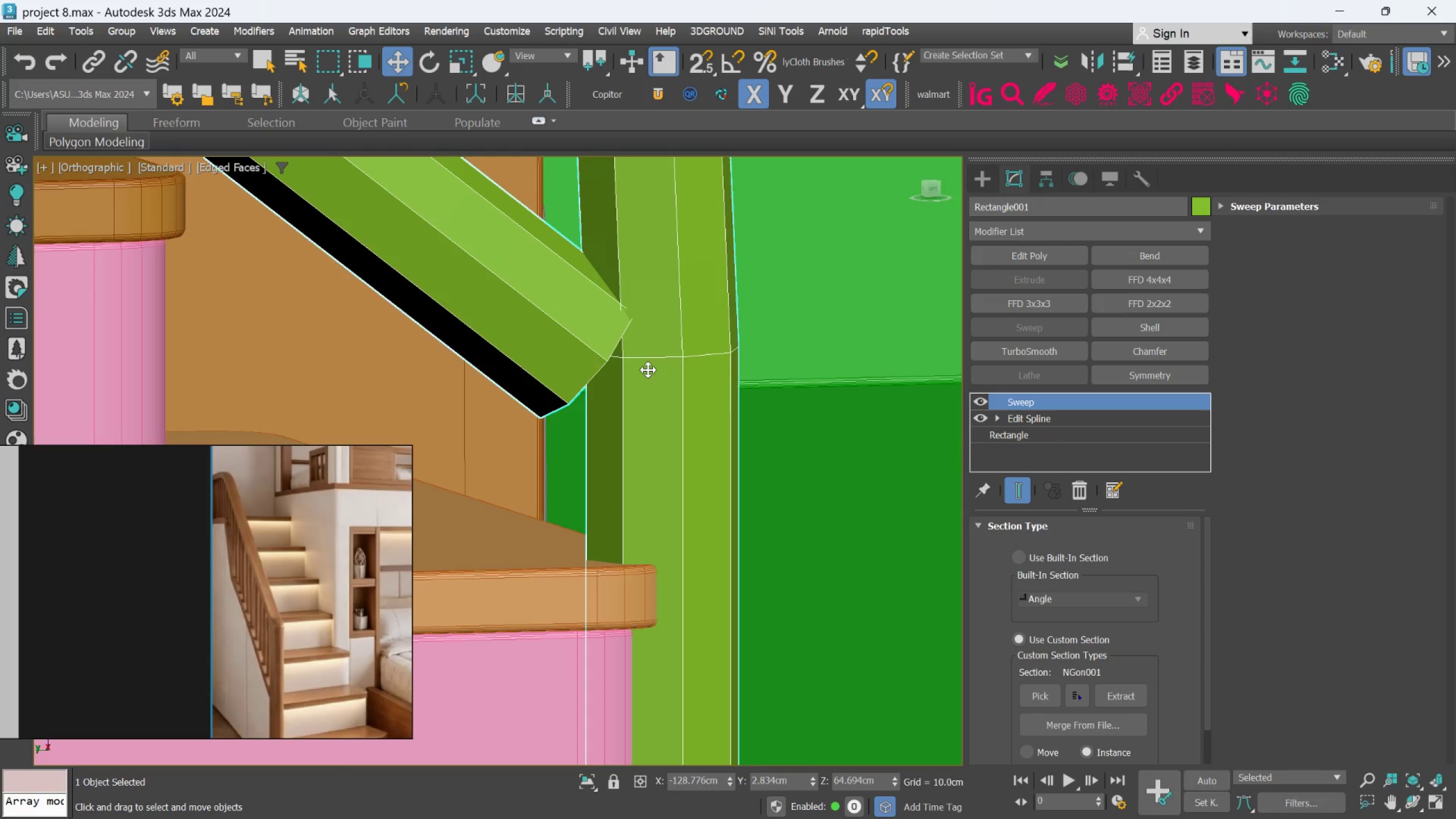 
hold_key(key=AltLeft, duration=0.72)
 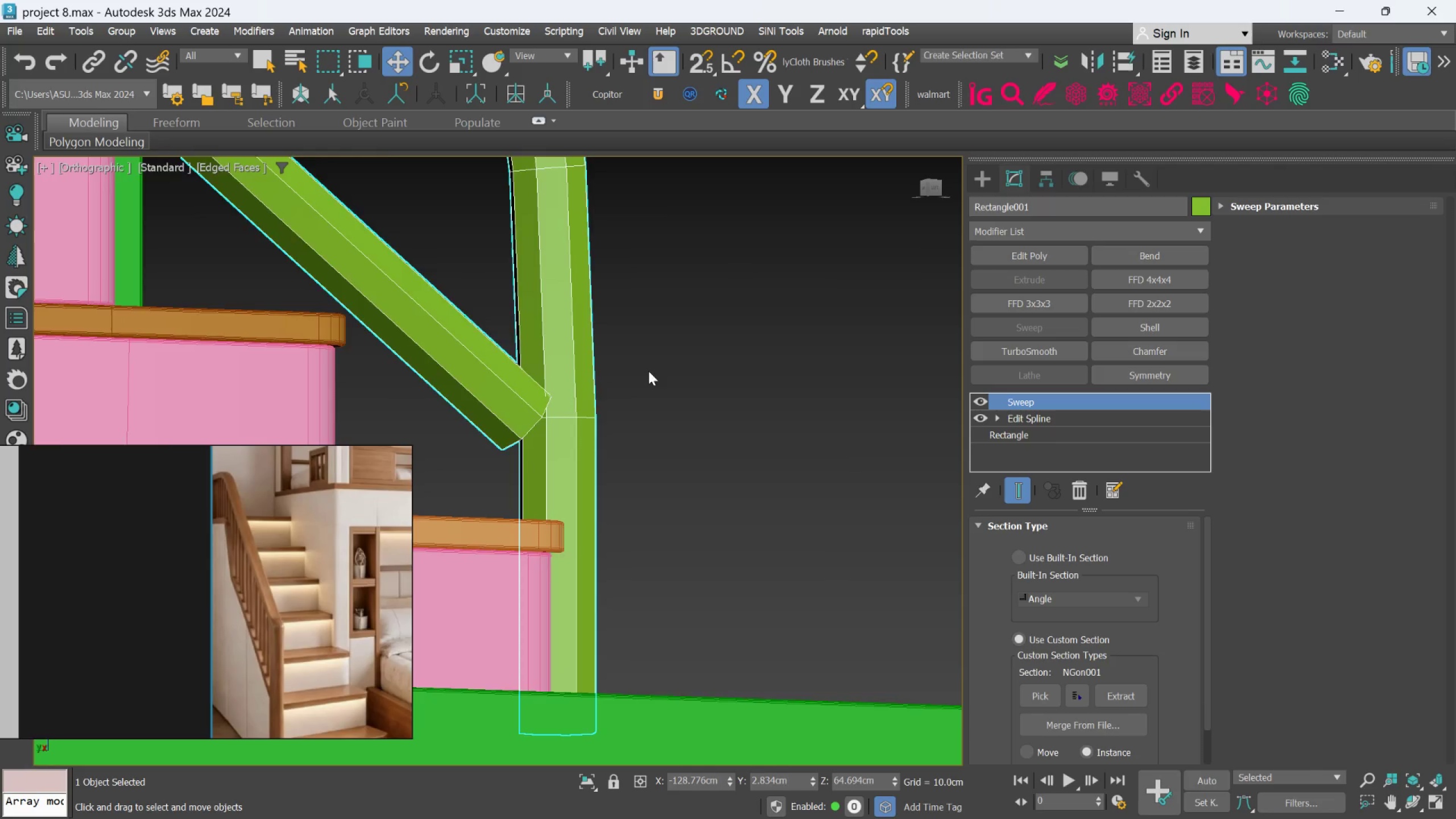 
scroll: coordinate [648, 370], scroll_direction: down, amount: 2.0
 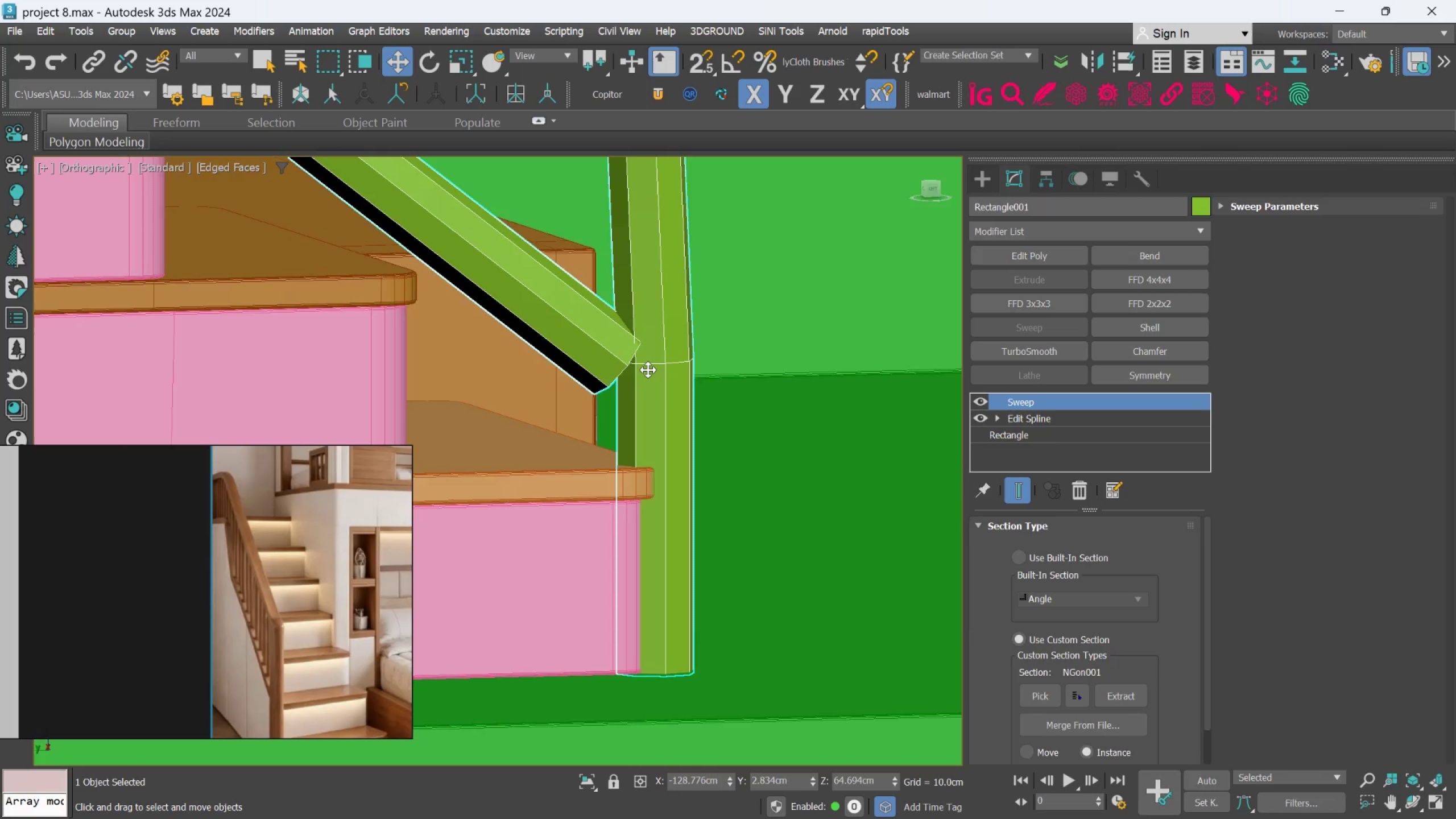 
hold_key(key=AltLeft, duration=0.93)
 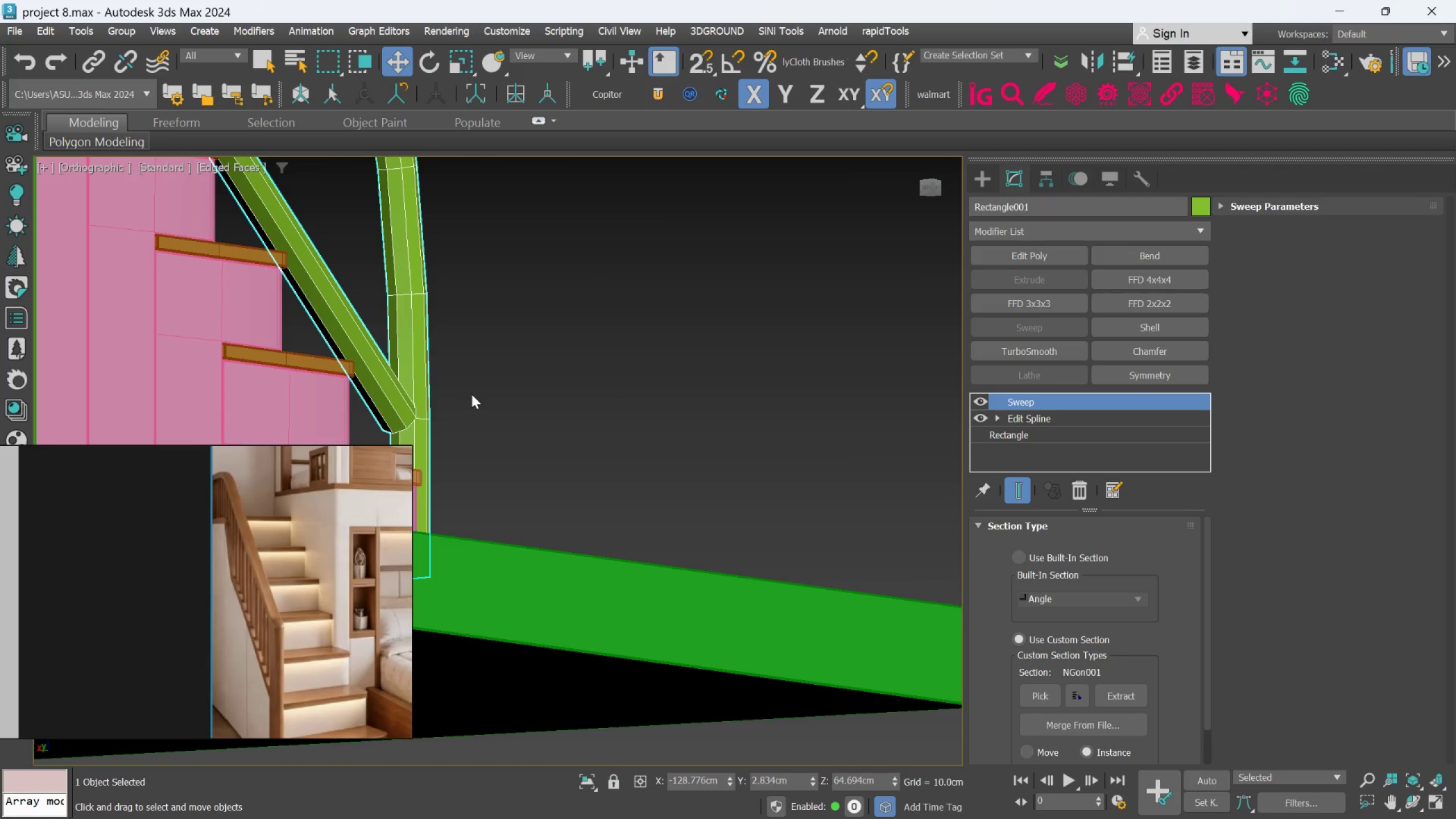 
scroll: coordinate [646, 371], scroll_direction: down, amount: 2.0
 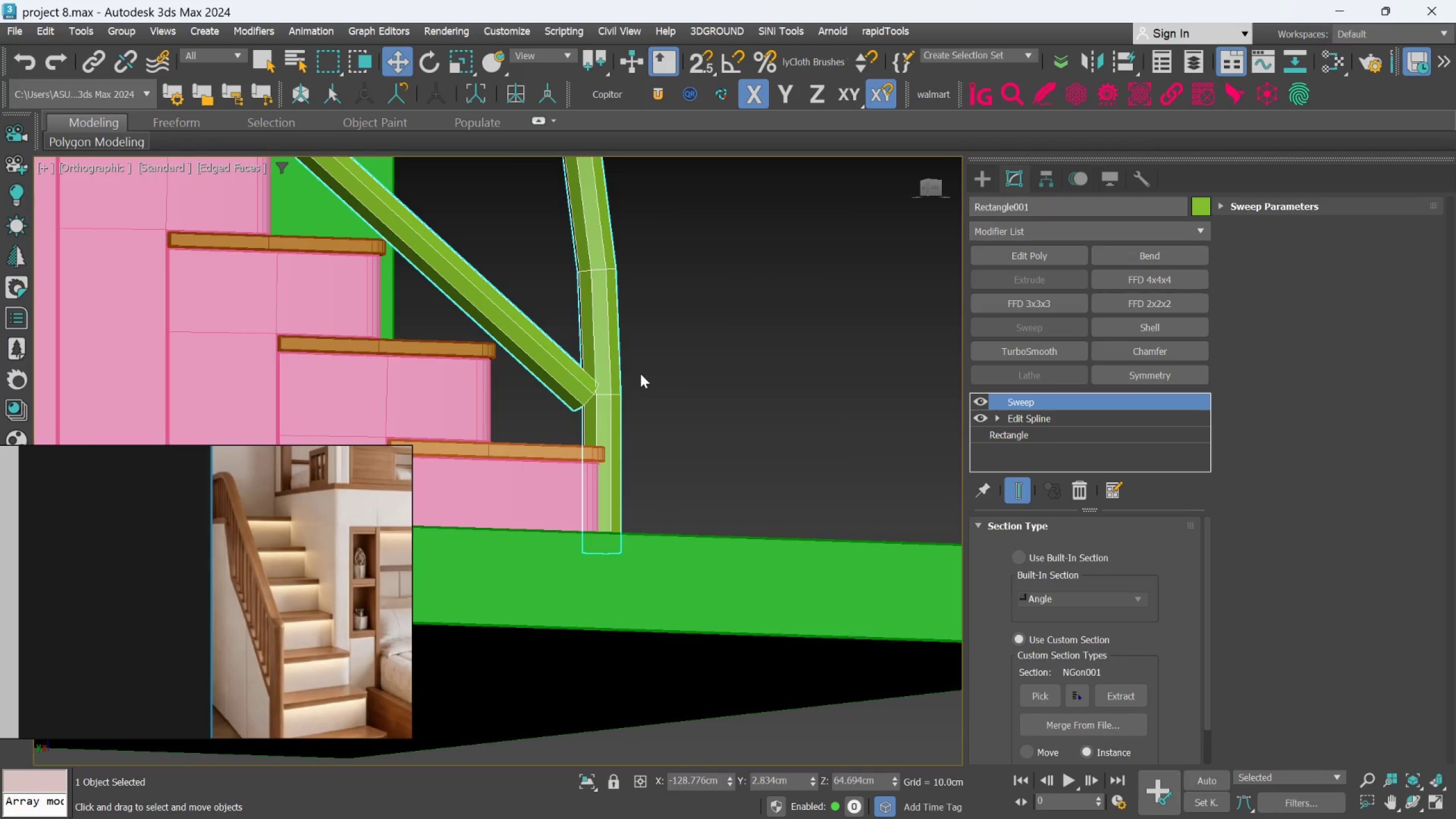 
hold_key(key=AltLeft, duration=0.37)
 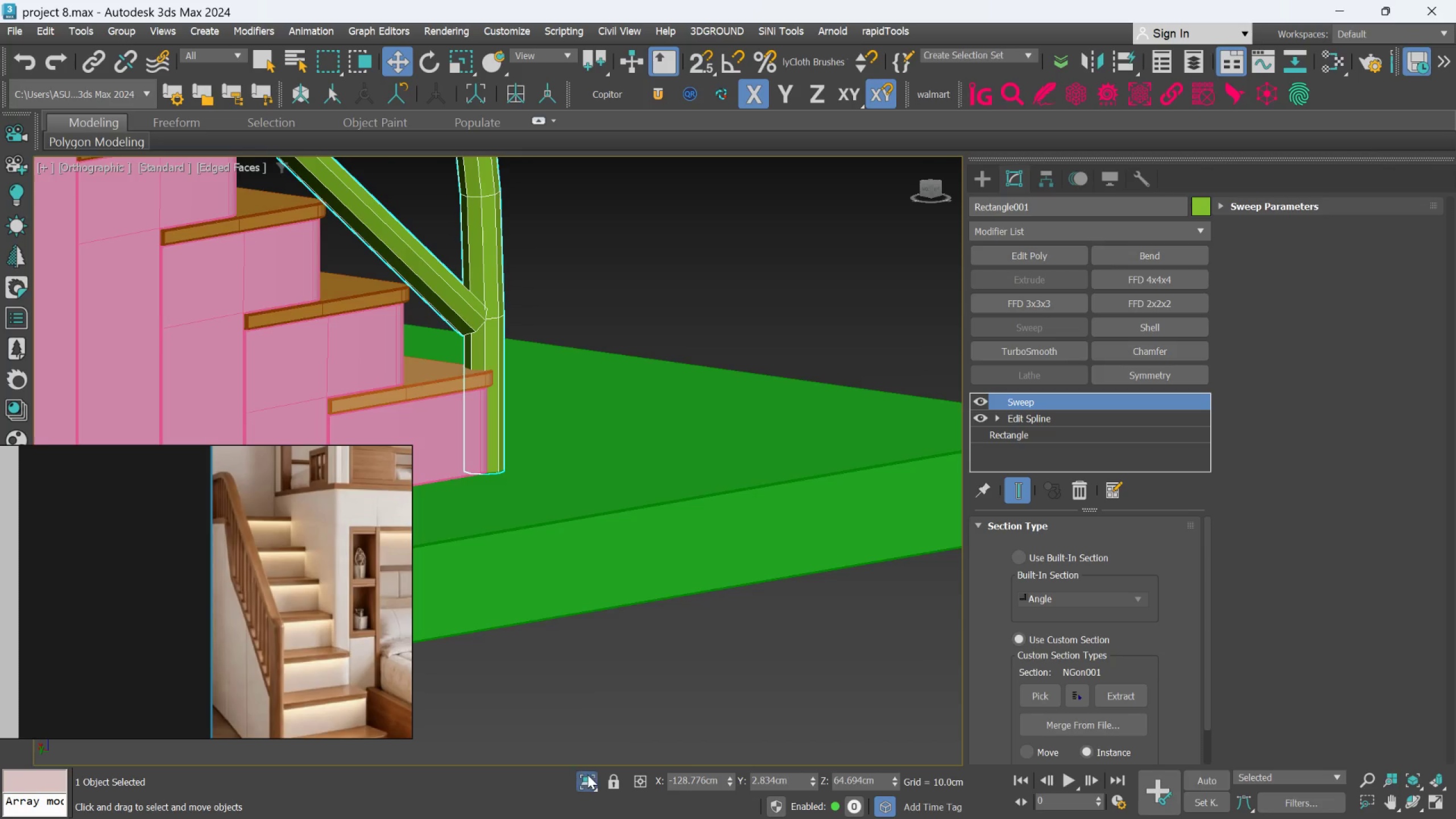 
hold_key(key=AltLeft, duration=0.63)
 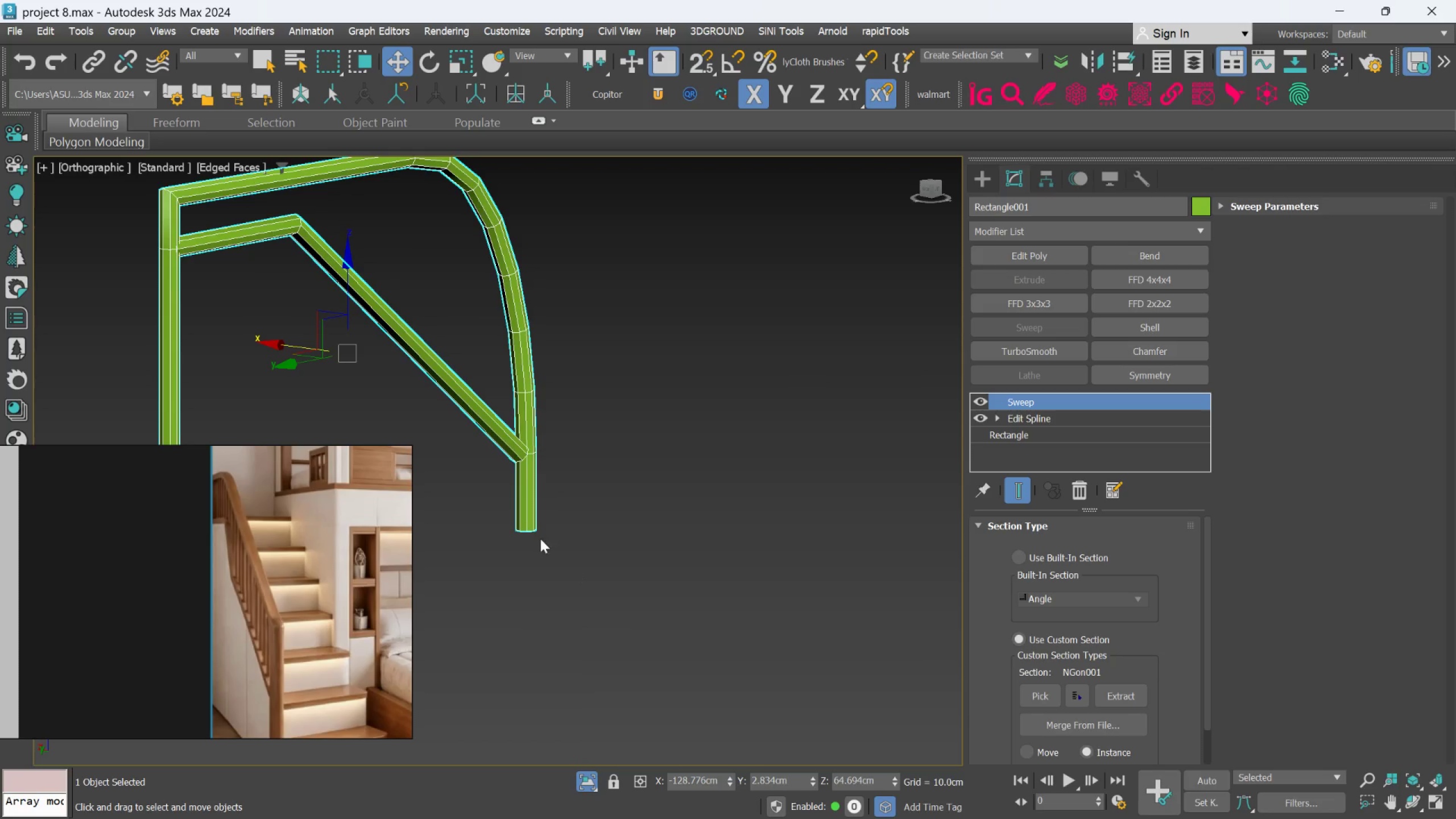 
scroll: coordinate [586, 591], scroll_direction: down, amount: 2.0
 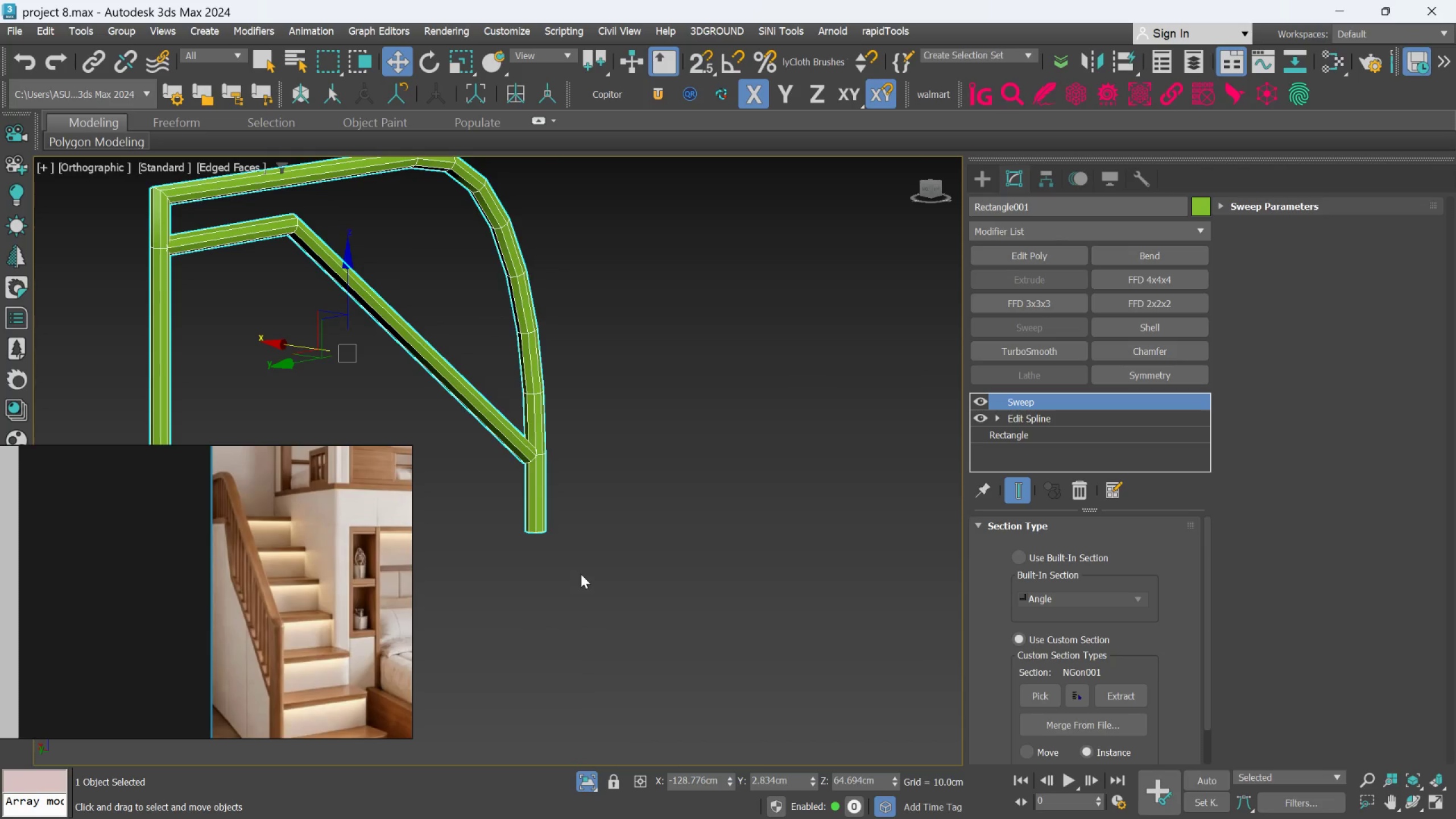 
hold_key(key=AltLeft, duration=1.79)
 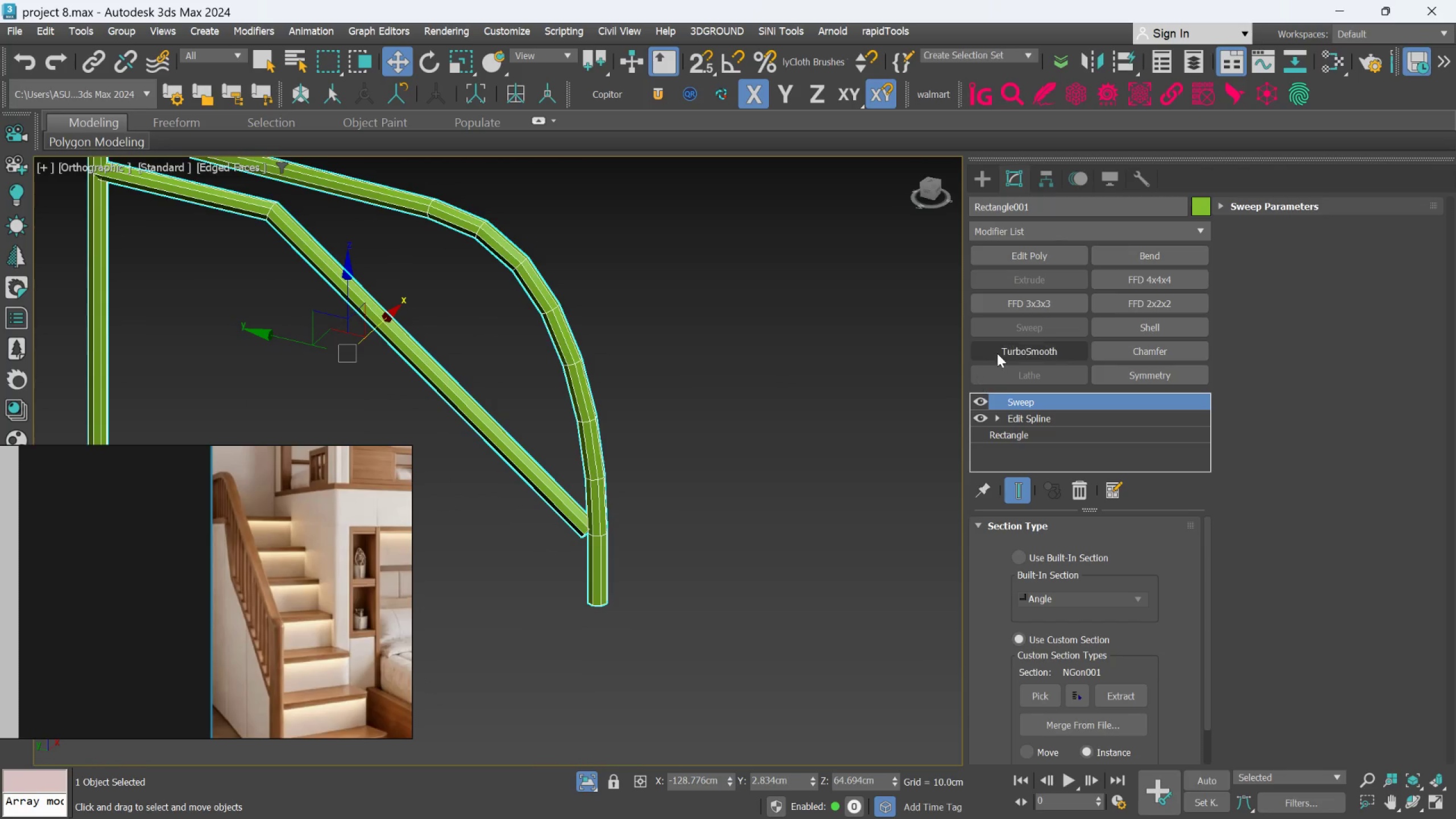 
scroll: coordinate [545, 455], scroll_direction: none, amount: 0.0
 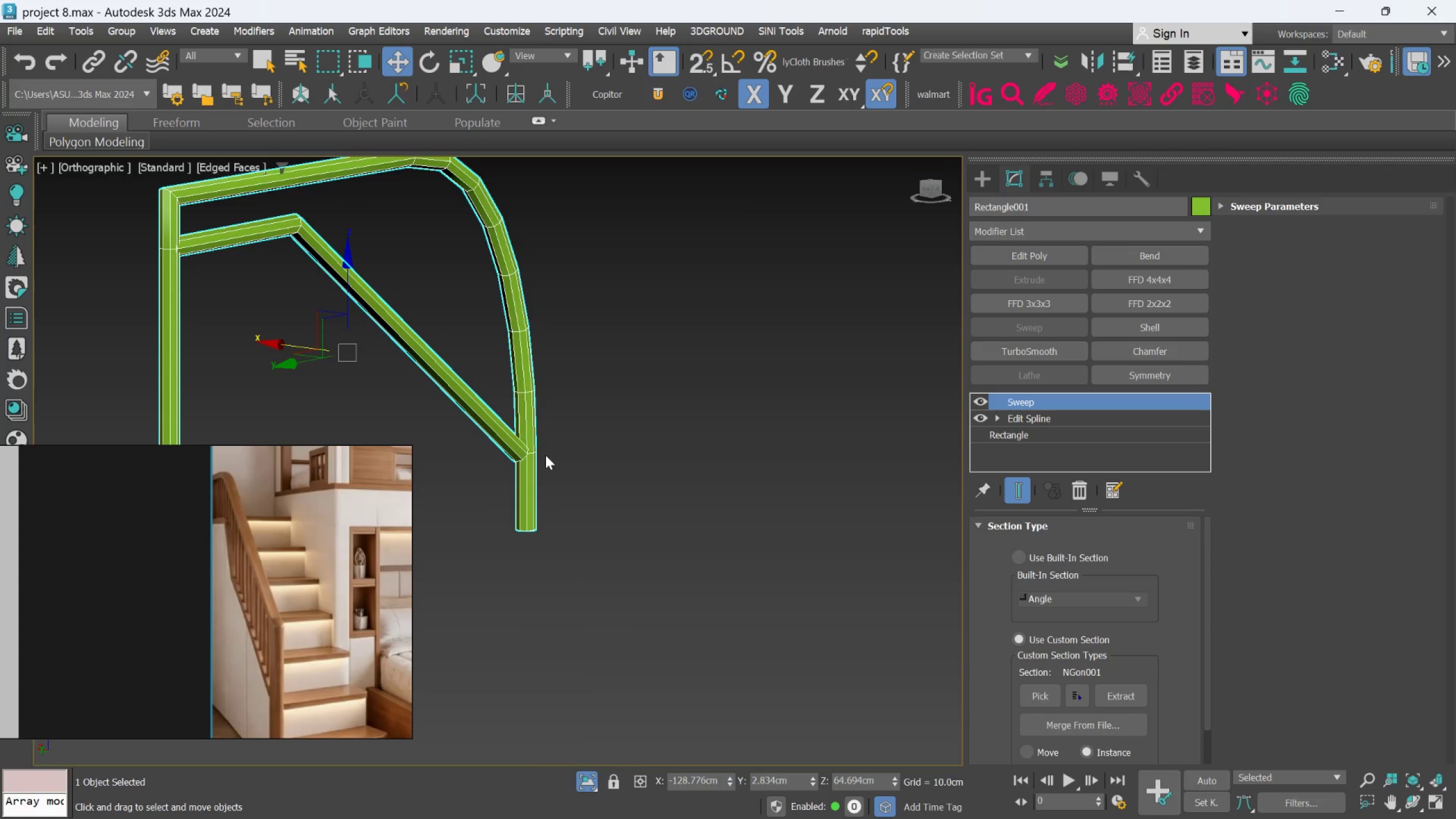 
left_click([1000, 346])
 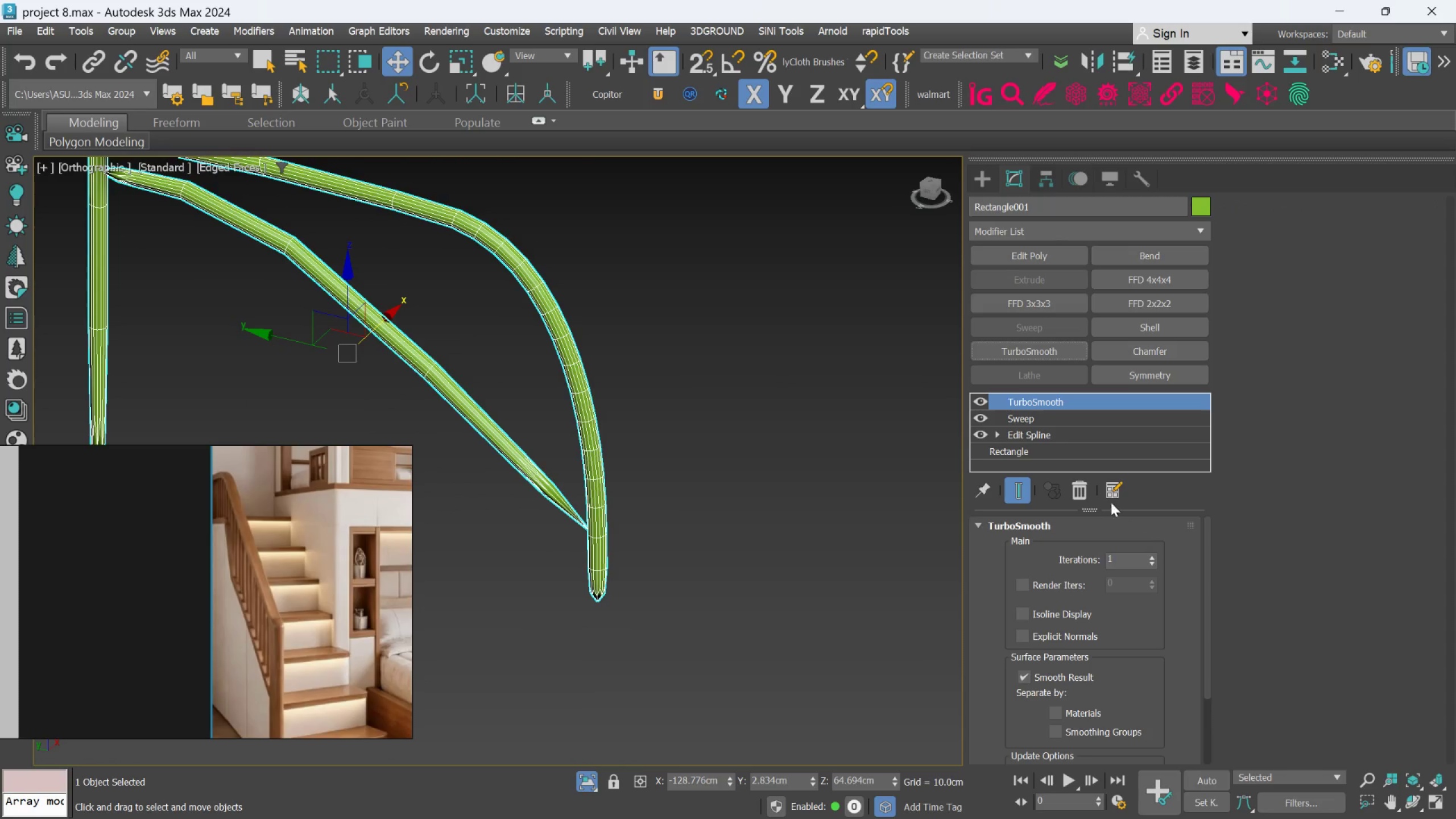 
left_click([1088, 493])
 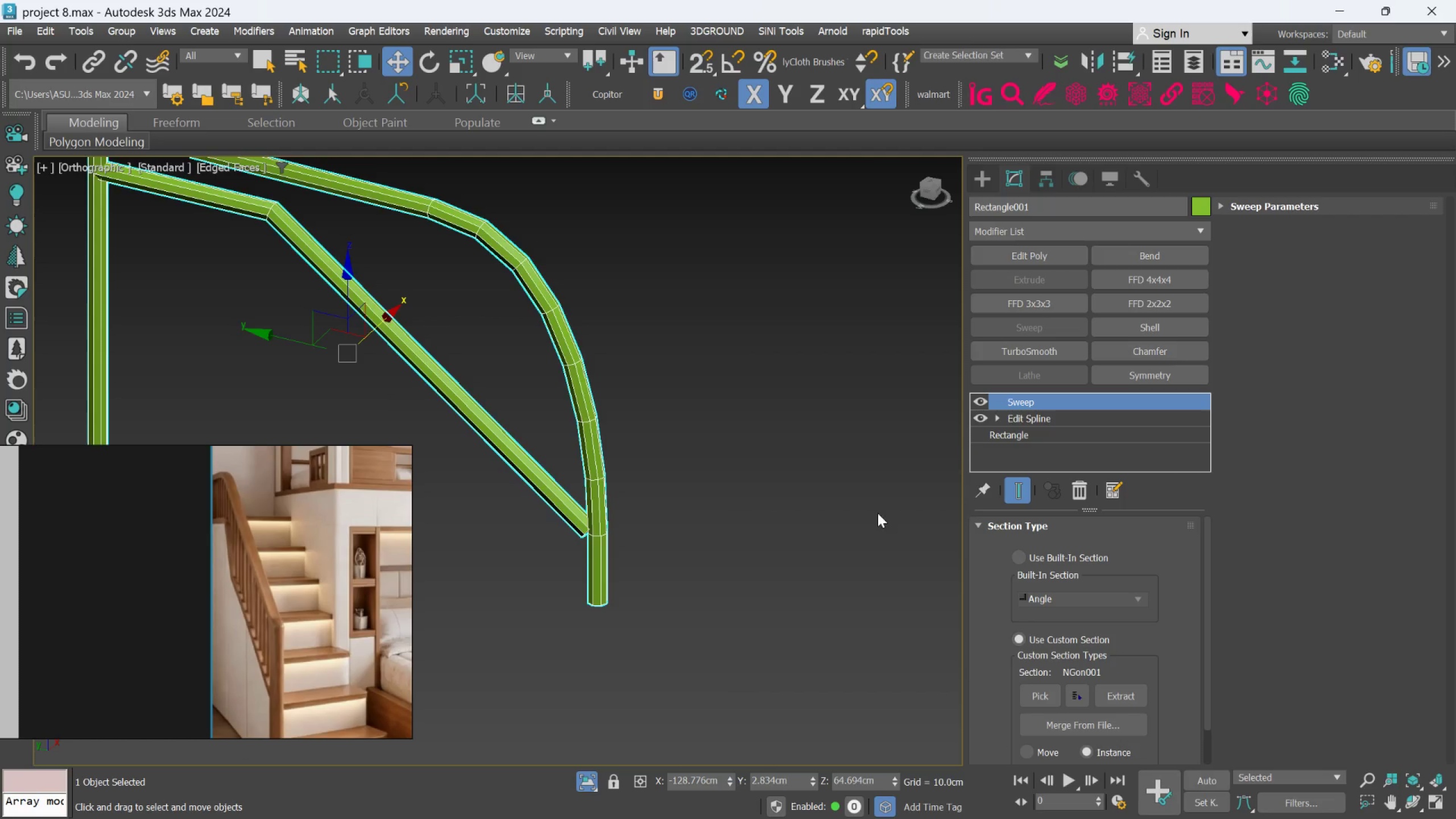 
scroll: coordinate [711, 439], scroll_direction: down, amount: 2.0
 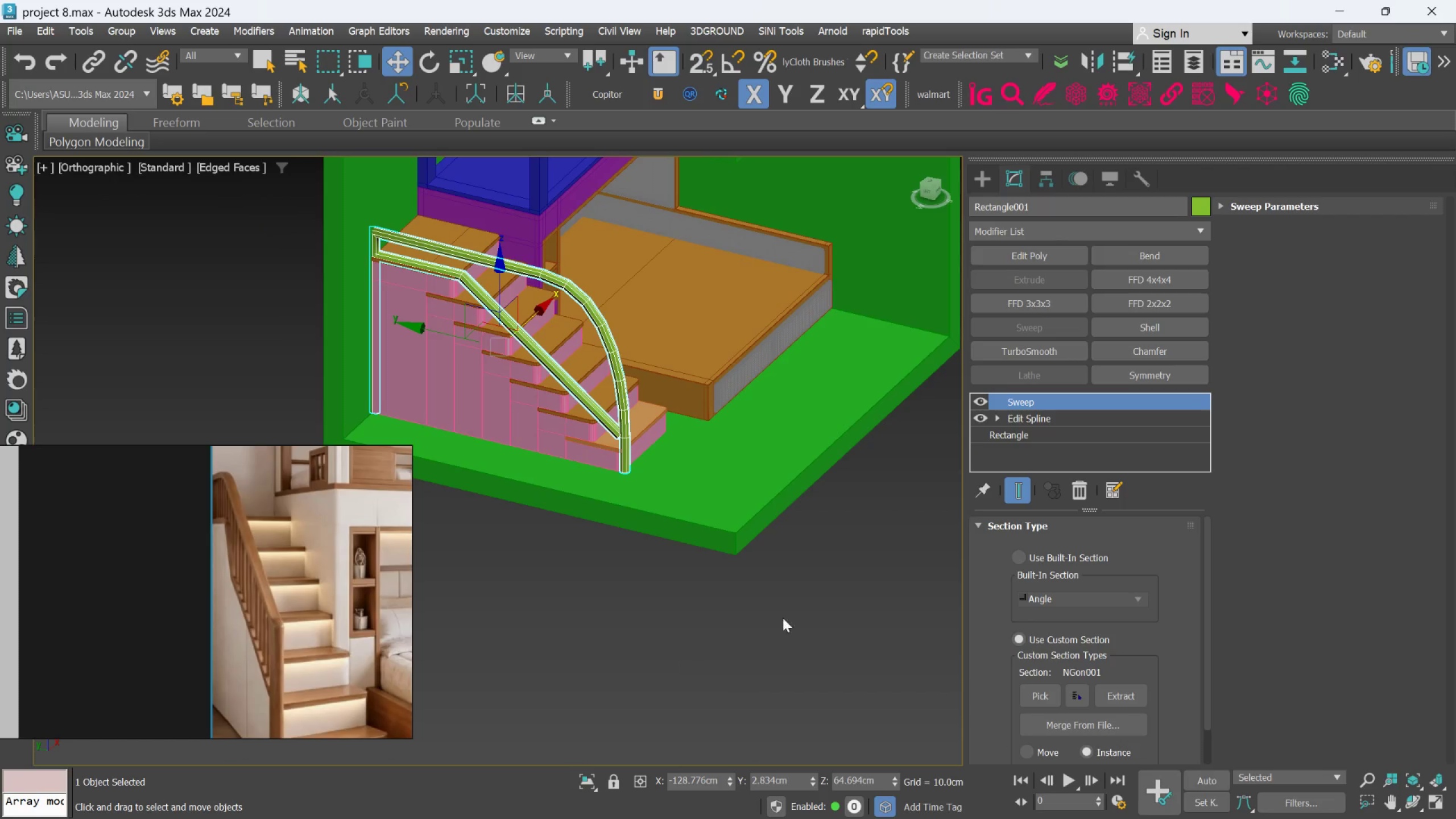 
scroll: coordinate [861, 597], scroll_direction: up, amount: 2.0
 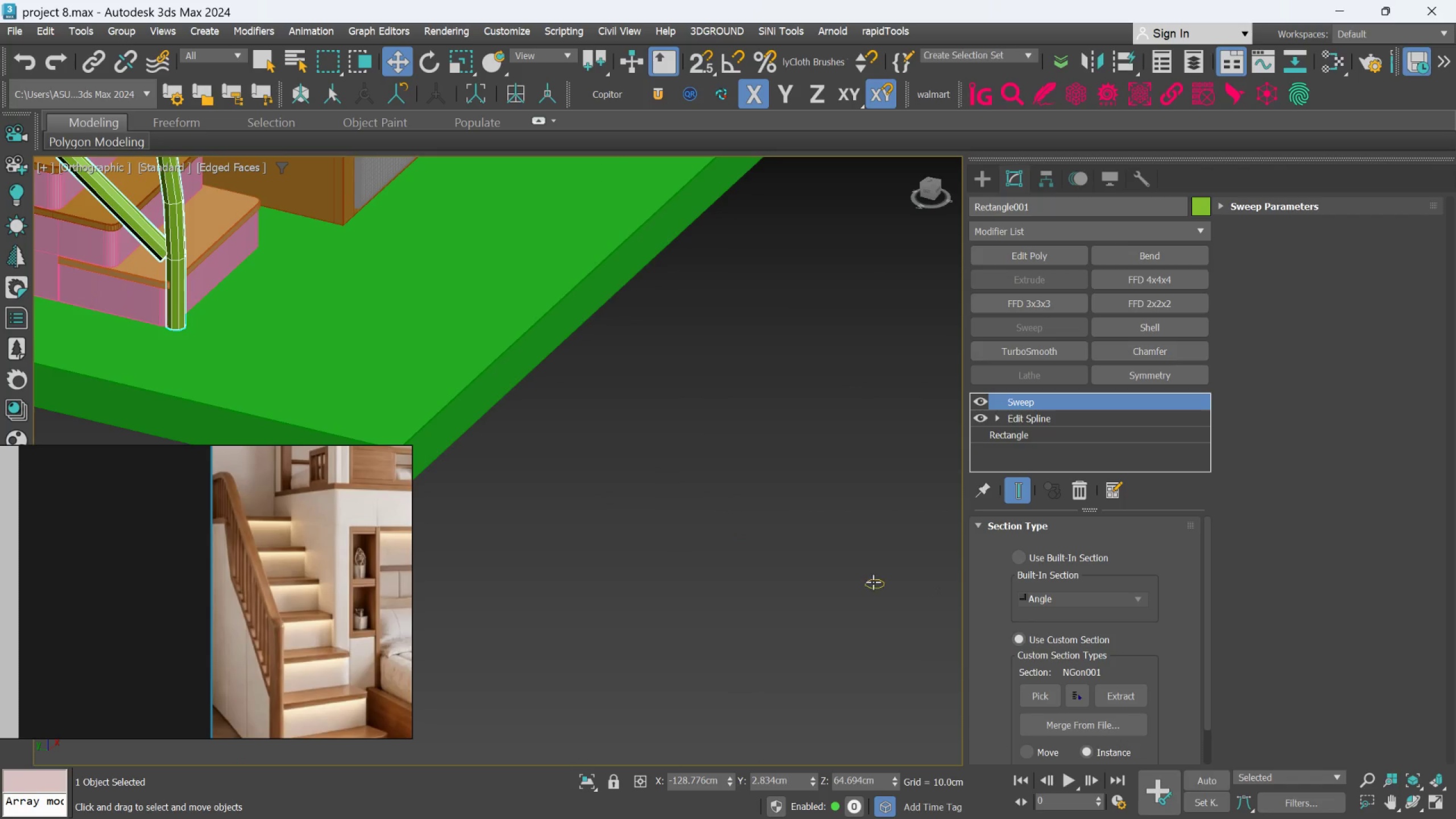 
left_click([874, 581])
 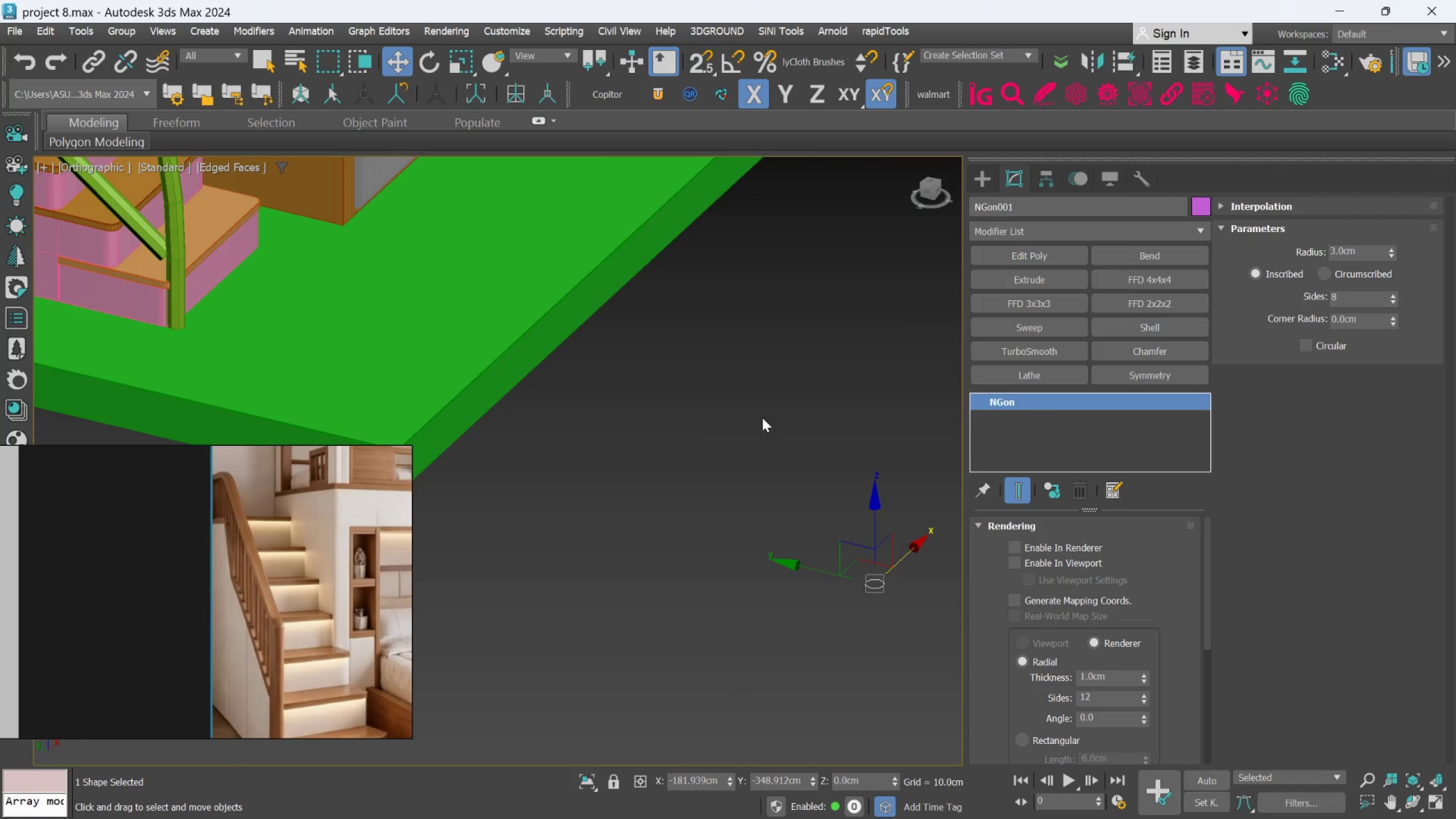 
scroll: coordinate [628, 417], scroll_direction: down, amount: 2.0
 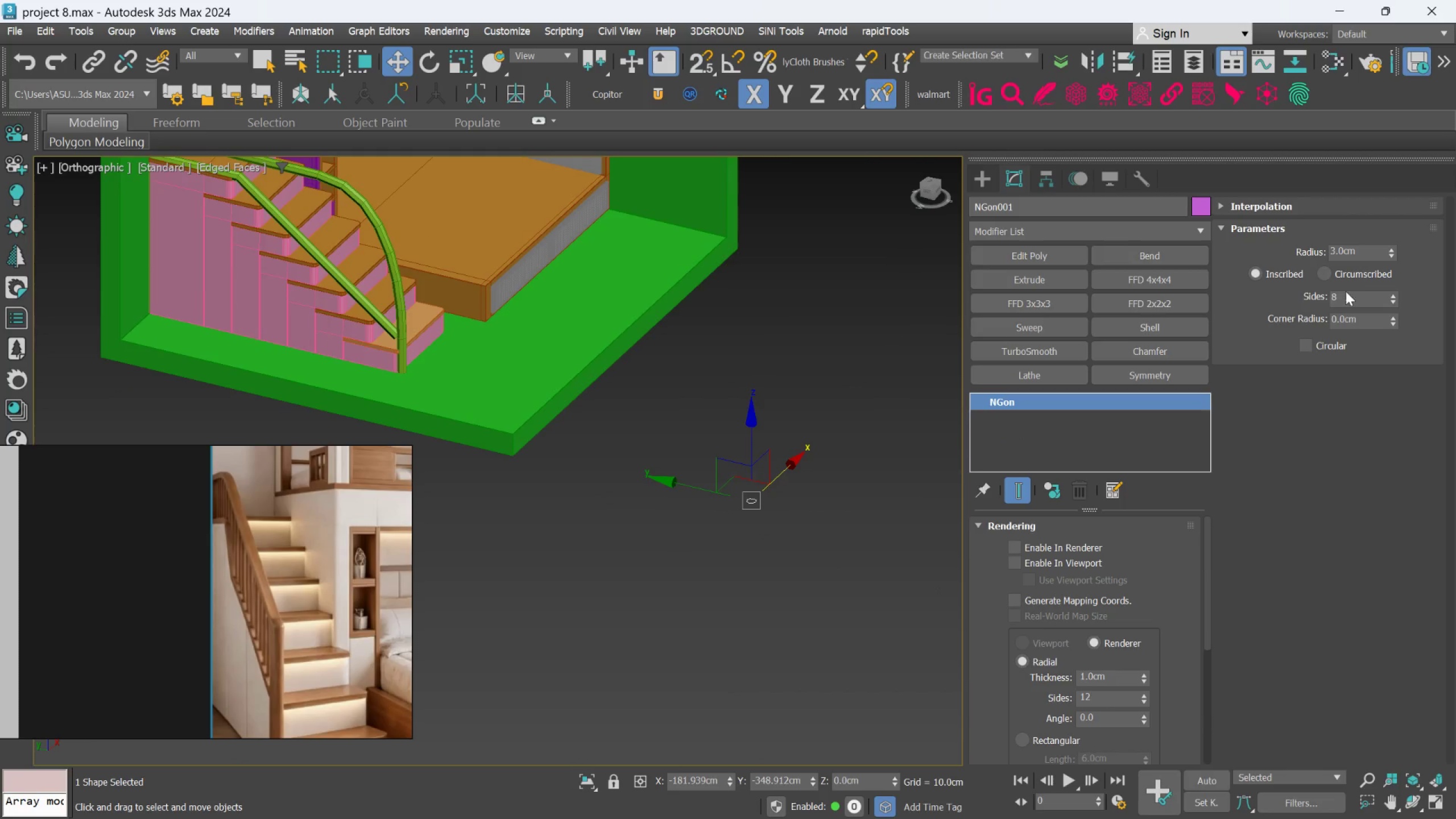 
double_click([1351, 246])
 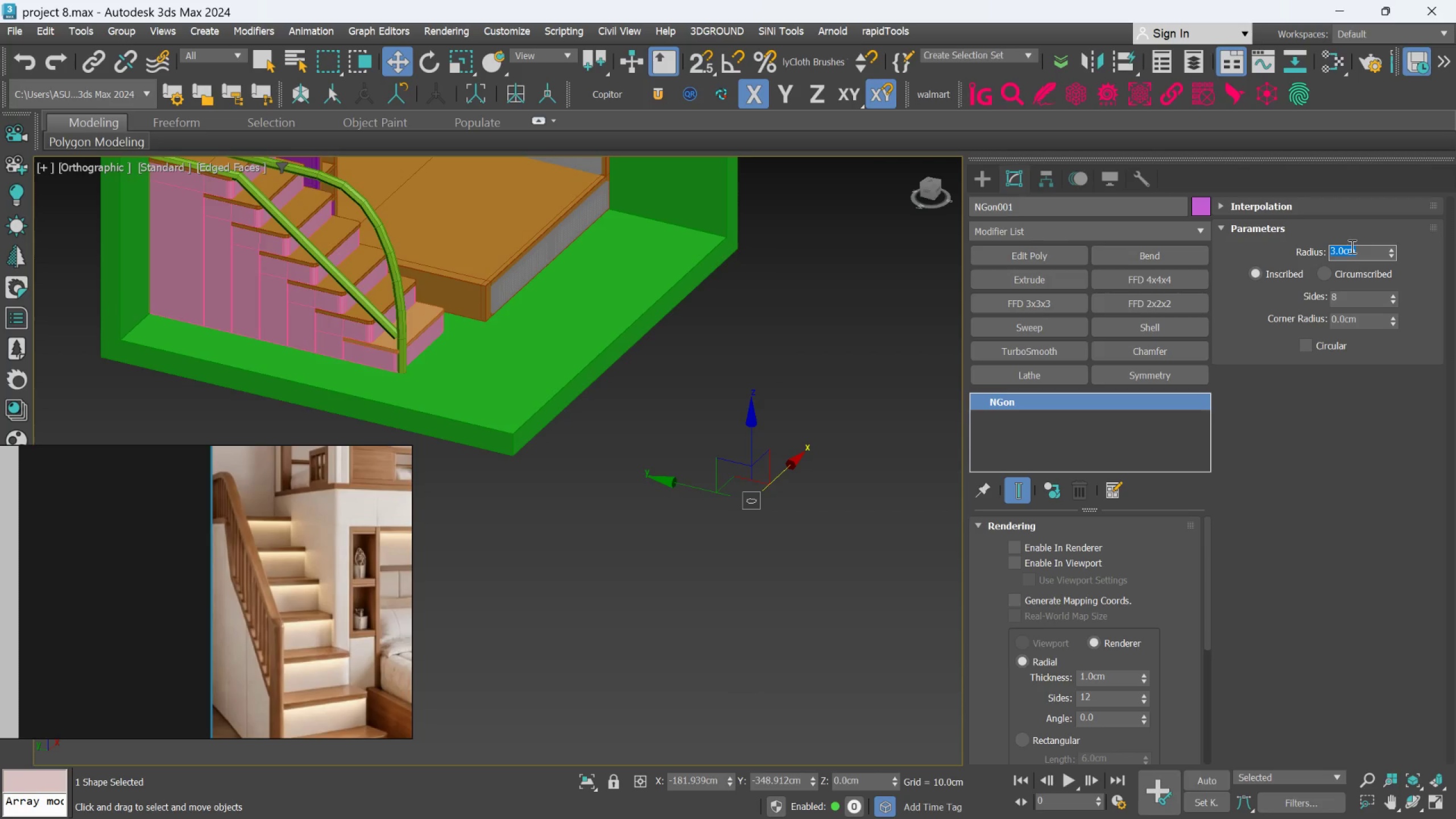 
key(4)
 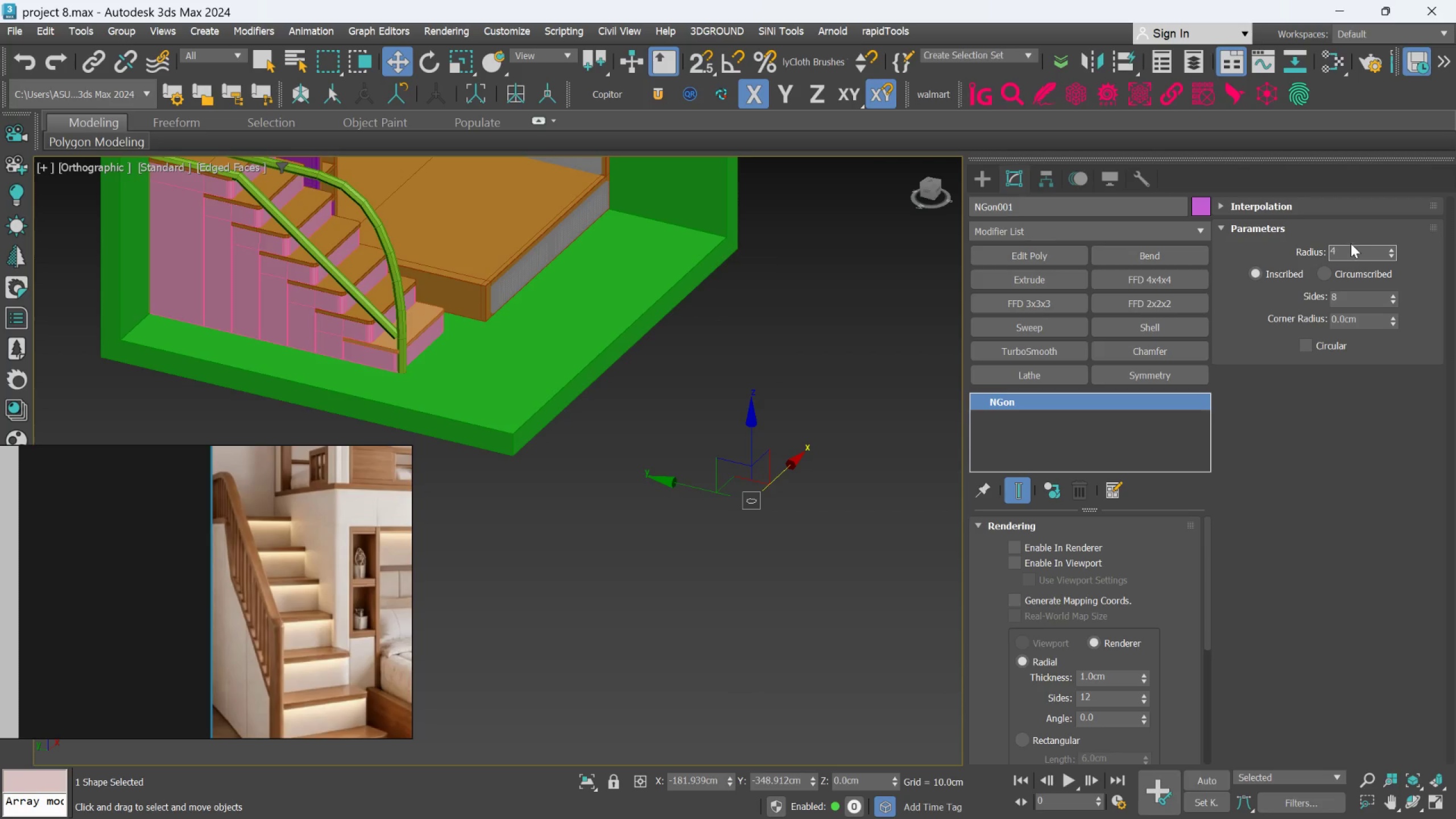 
key(Enter)
 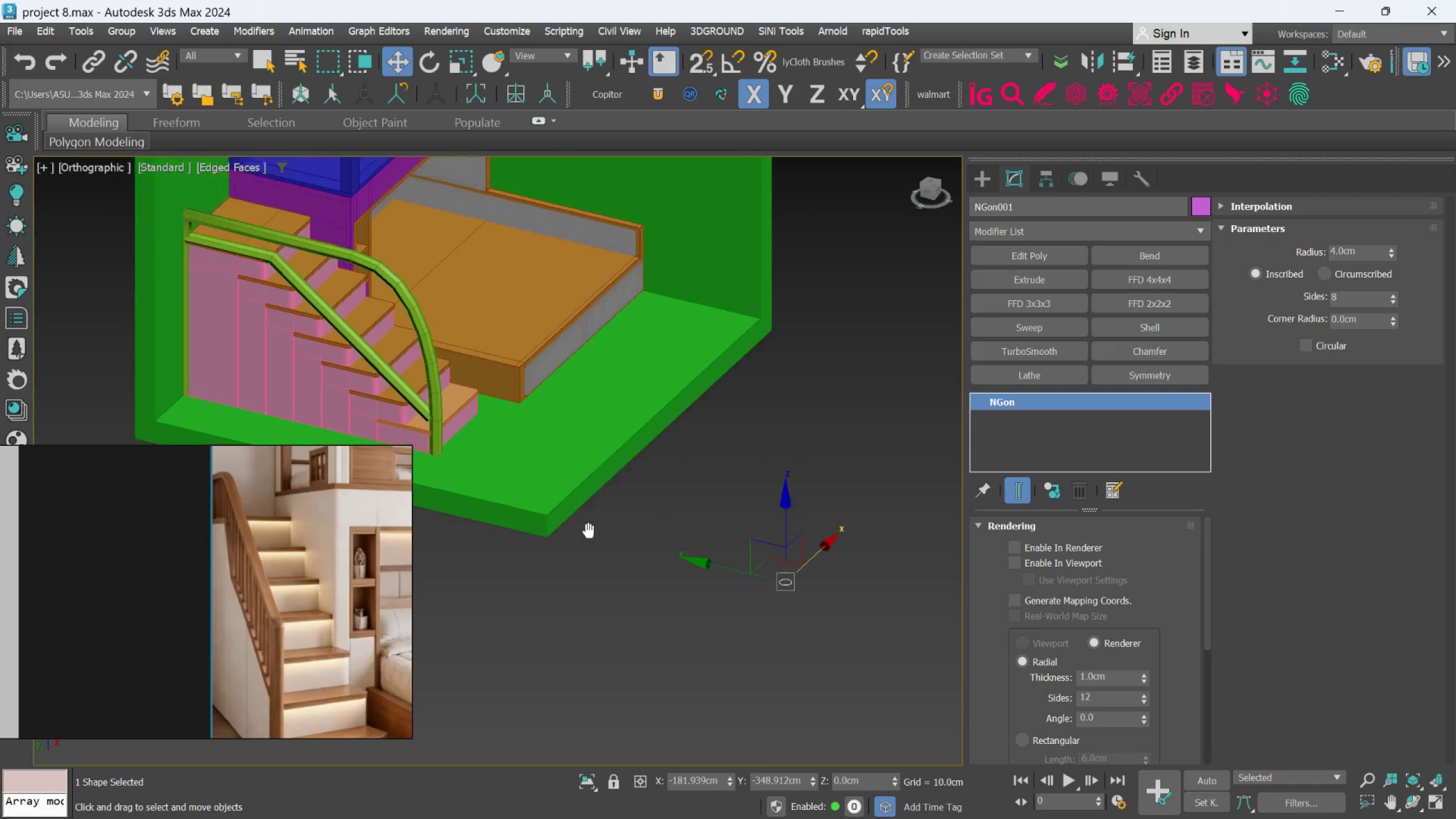 
scroll: coordinate [442, 392], scroll_direction: up, amount: 1.0
 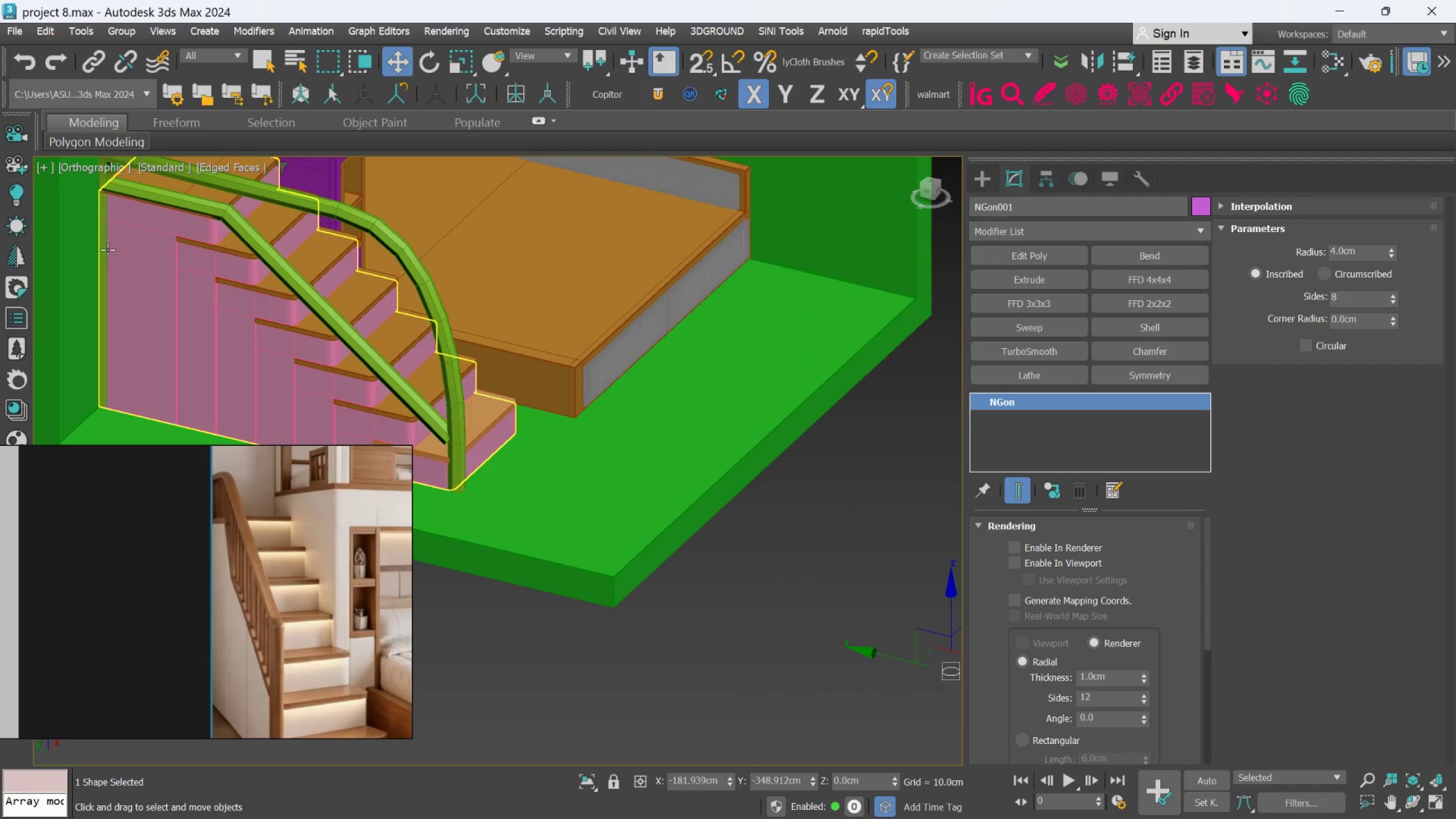 
left_click([100, 251])
 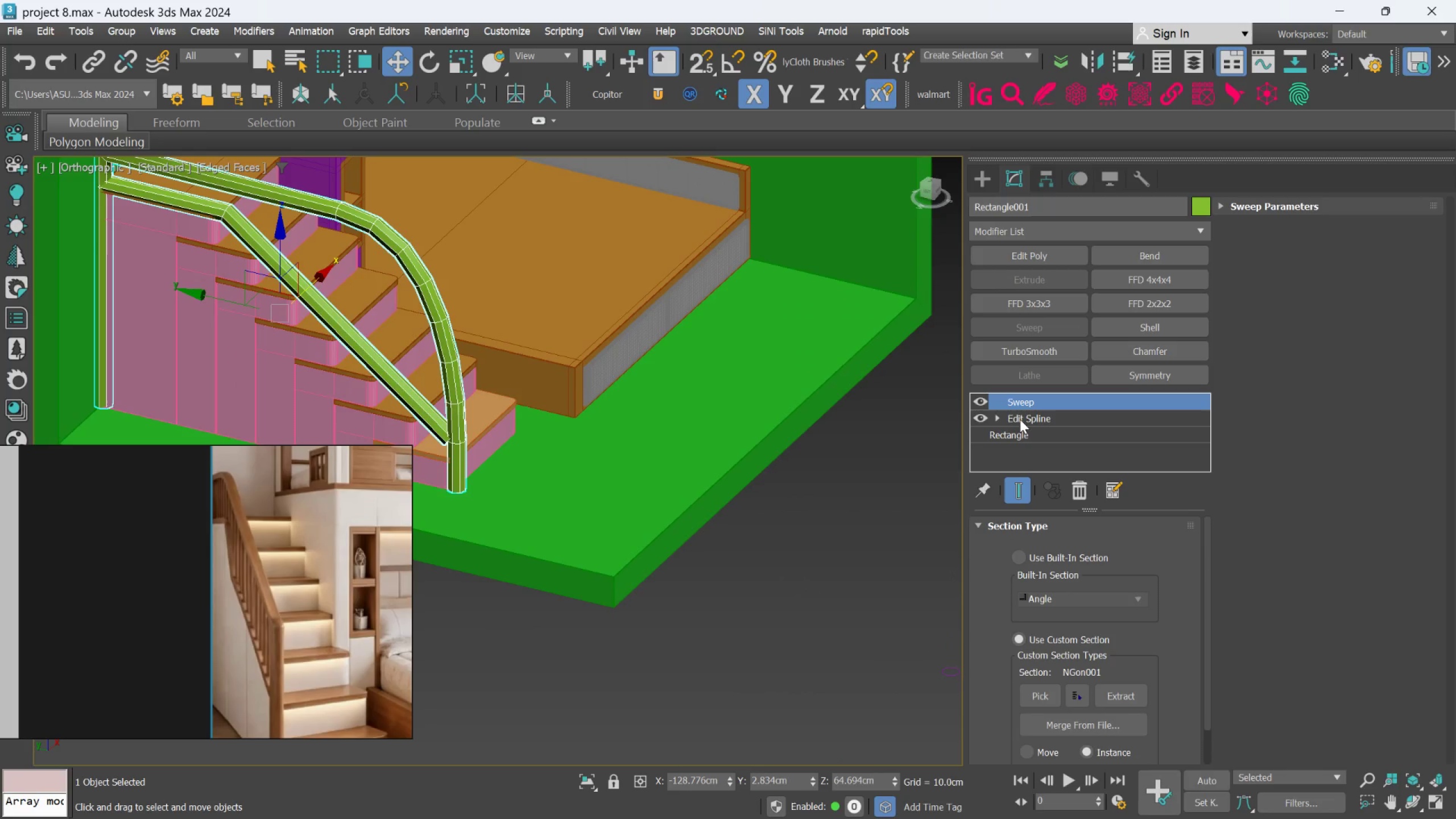 
left_click([1020, 419])
 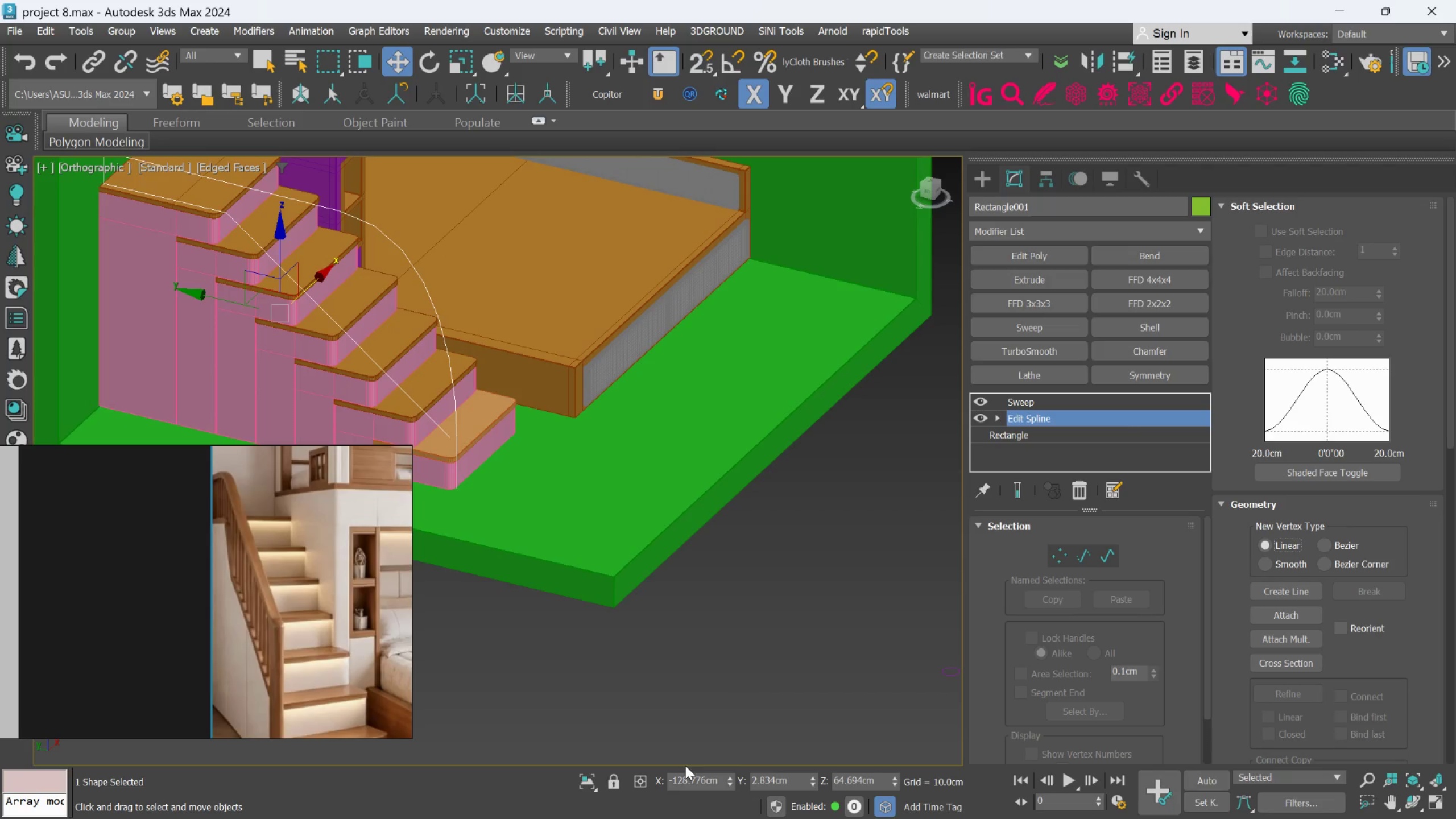 
left_click([592, 779])
 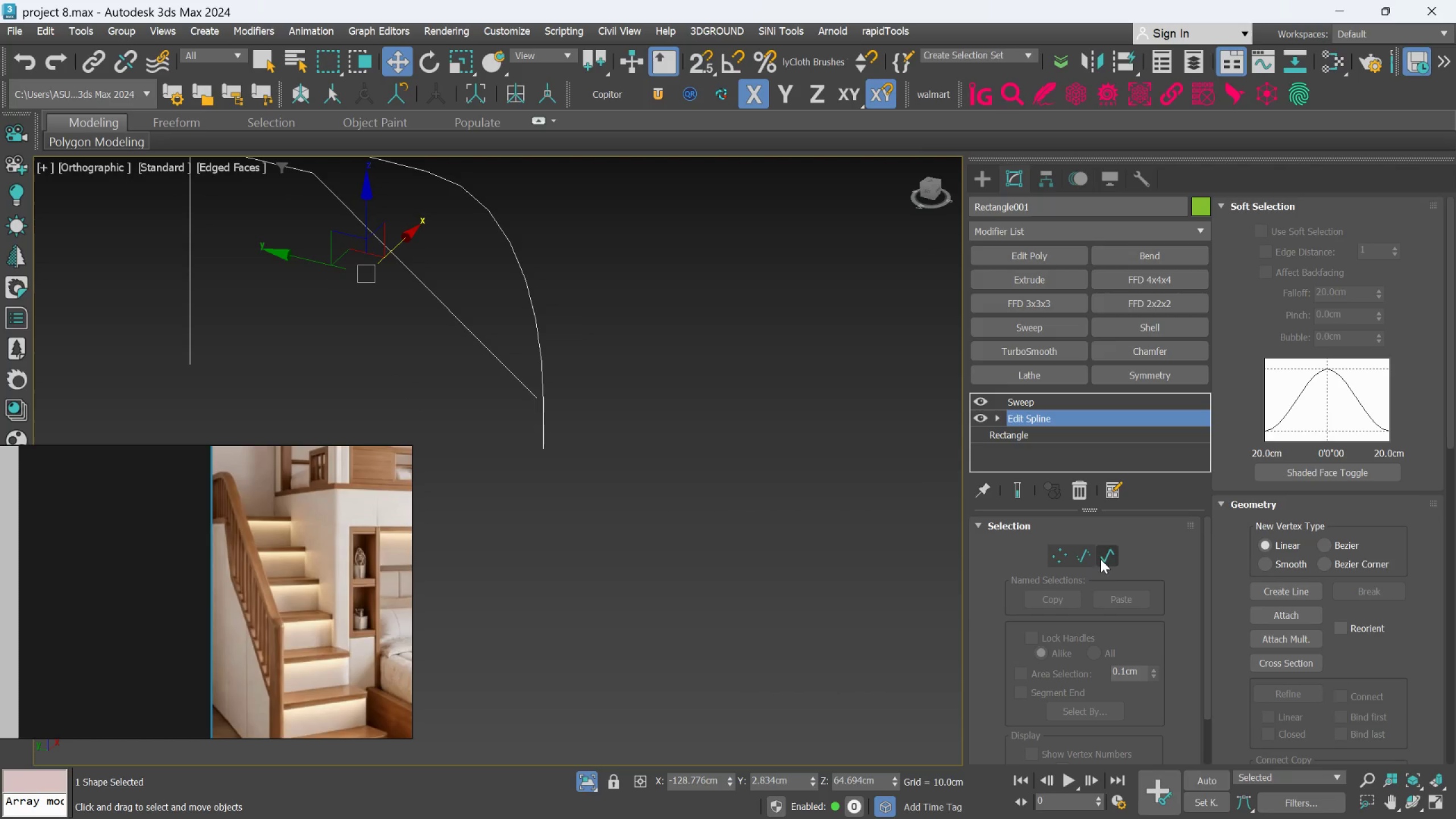 
left_click([1081, 561])
 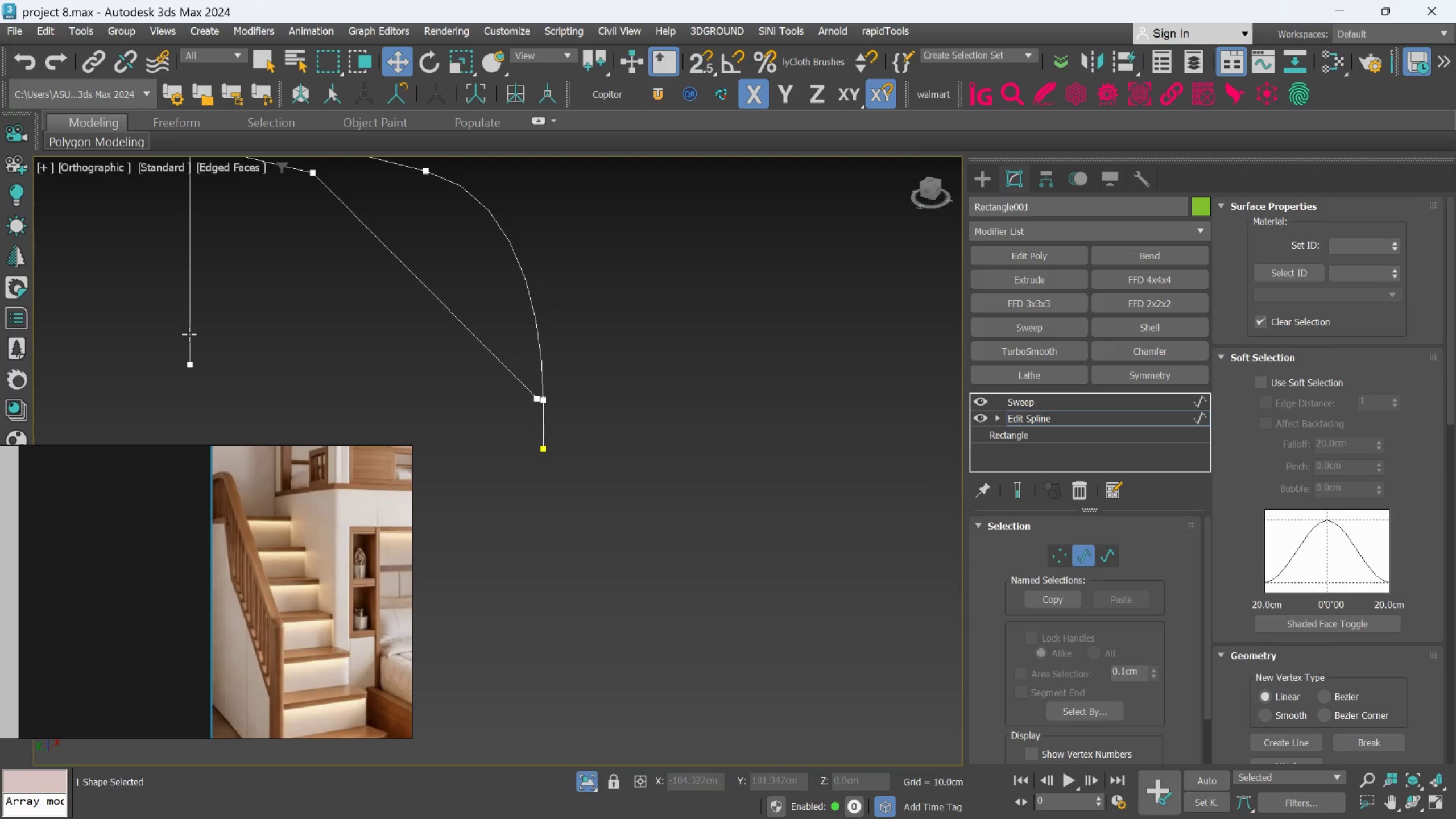 
left_click([189, 334])
 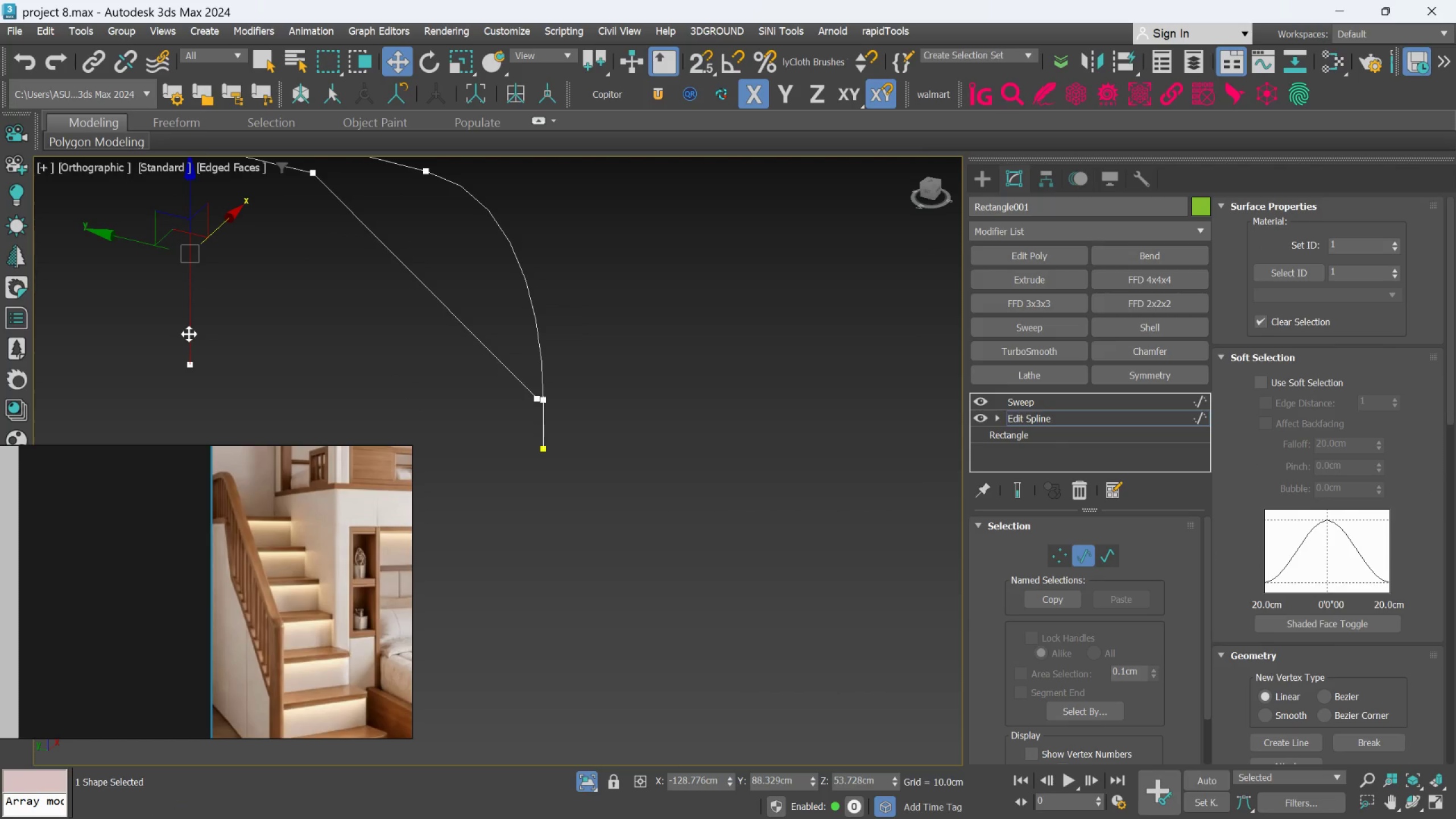 
key(Delete)
 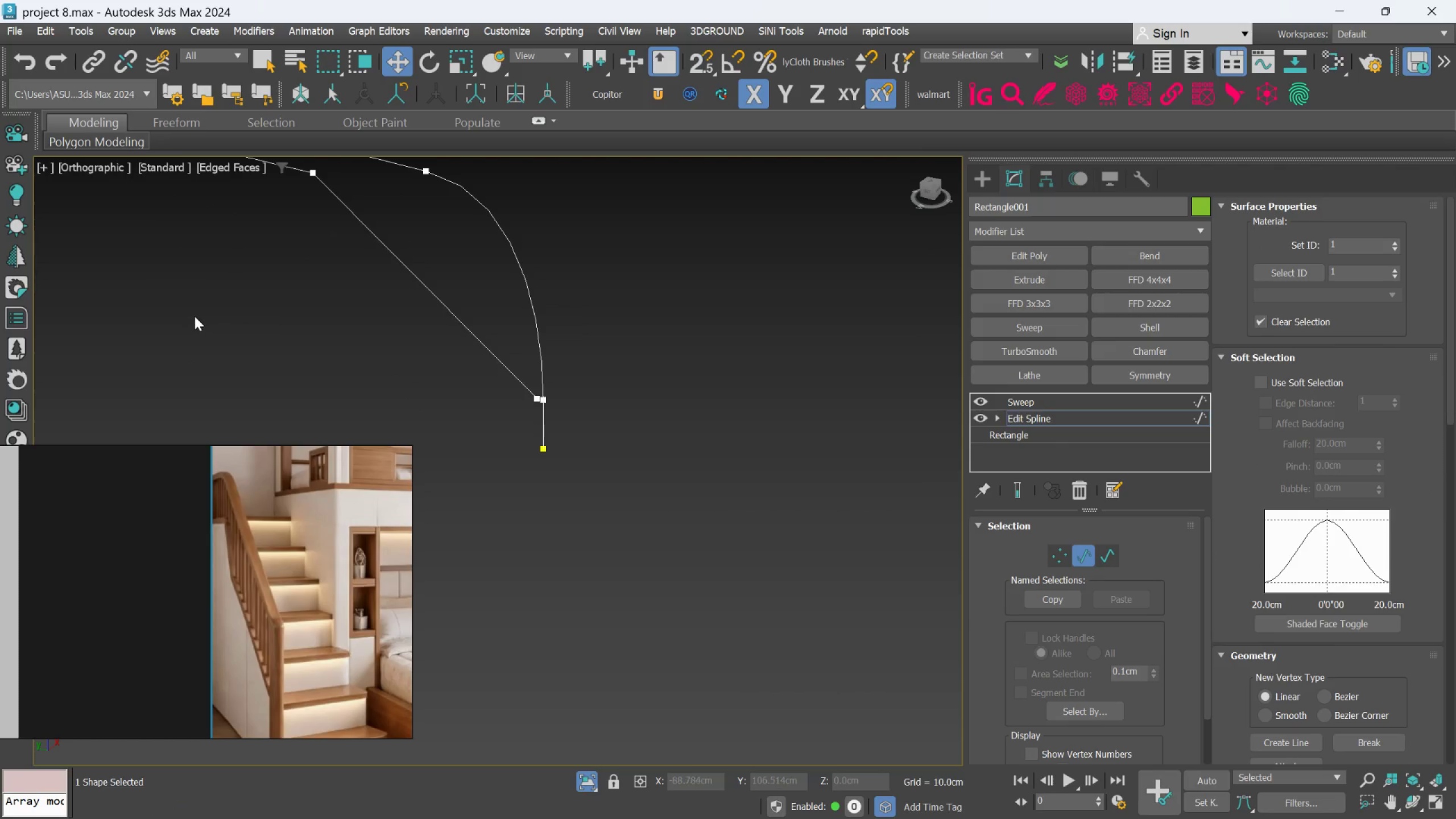 
scroll: coordinate [196, 316], scroll_direction: down, amount: 2.0
 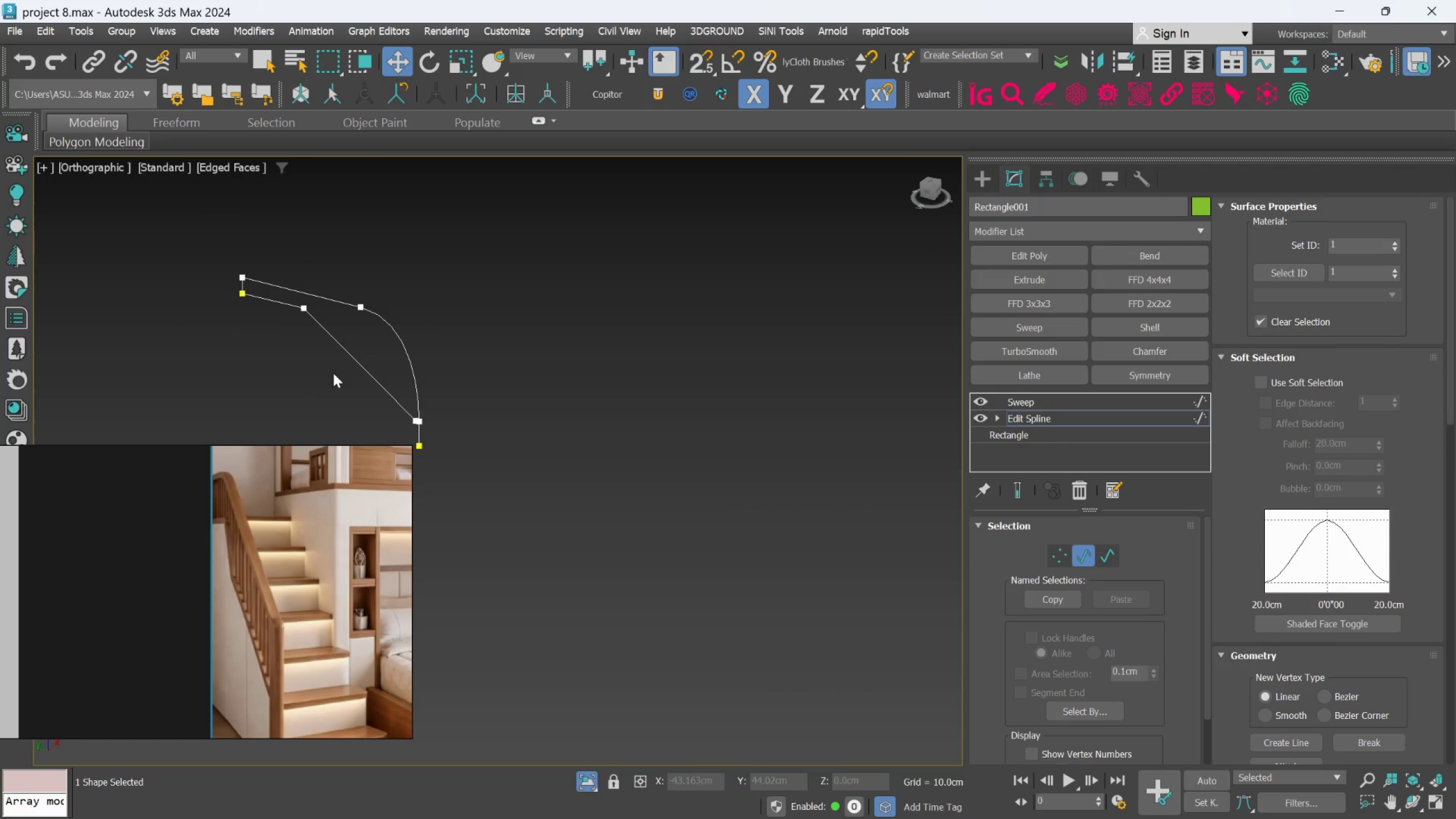 
scroll: coordinate [304, 373], scroll_direction: up, amount: 1.0
 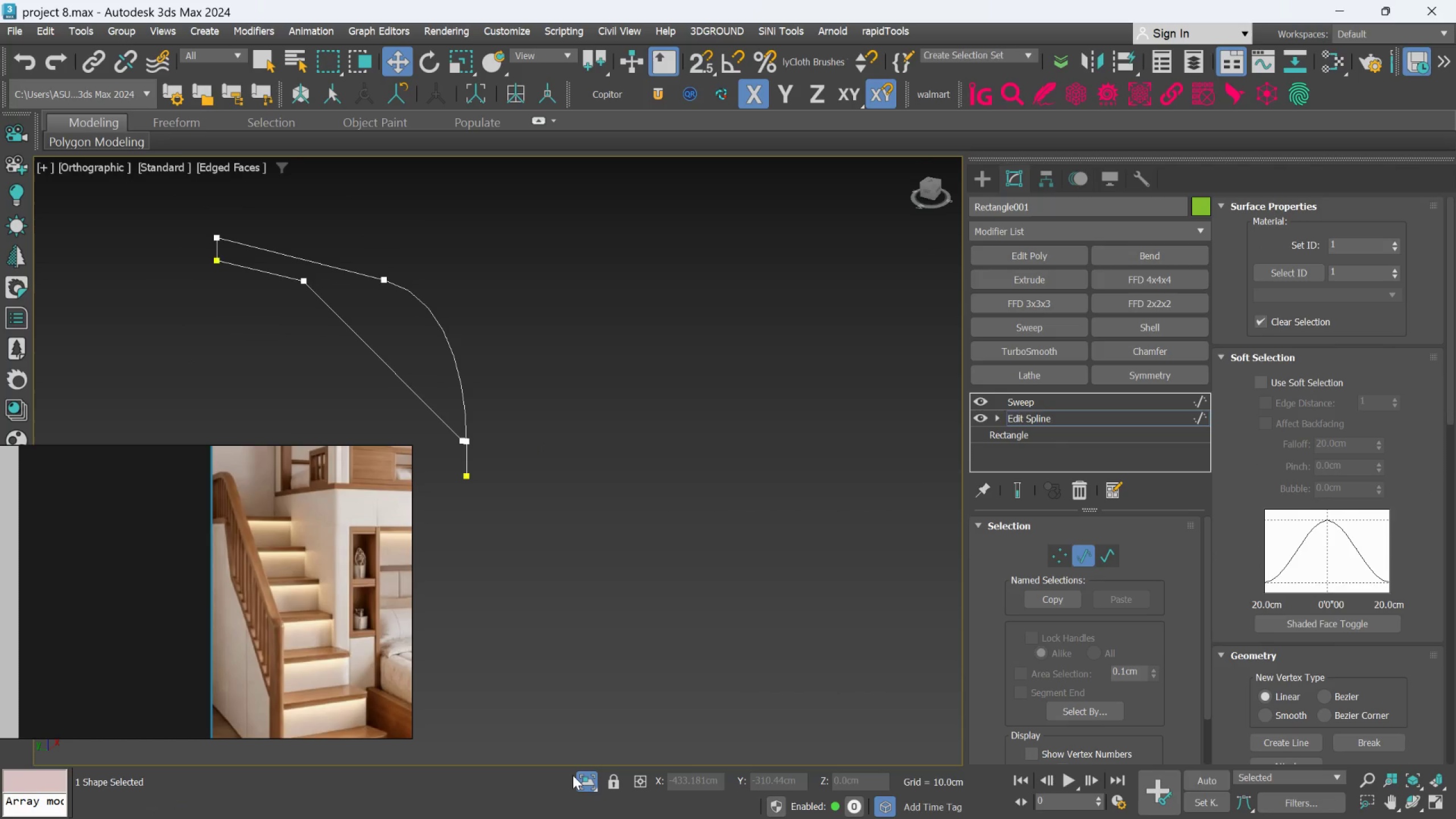 
left_click([580, 782])
 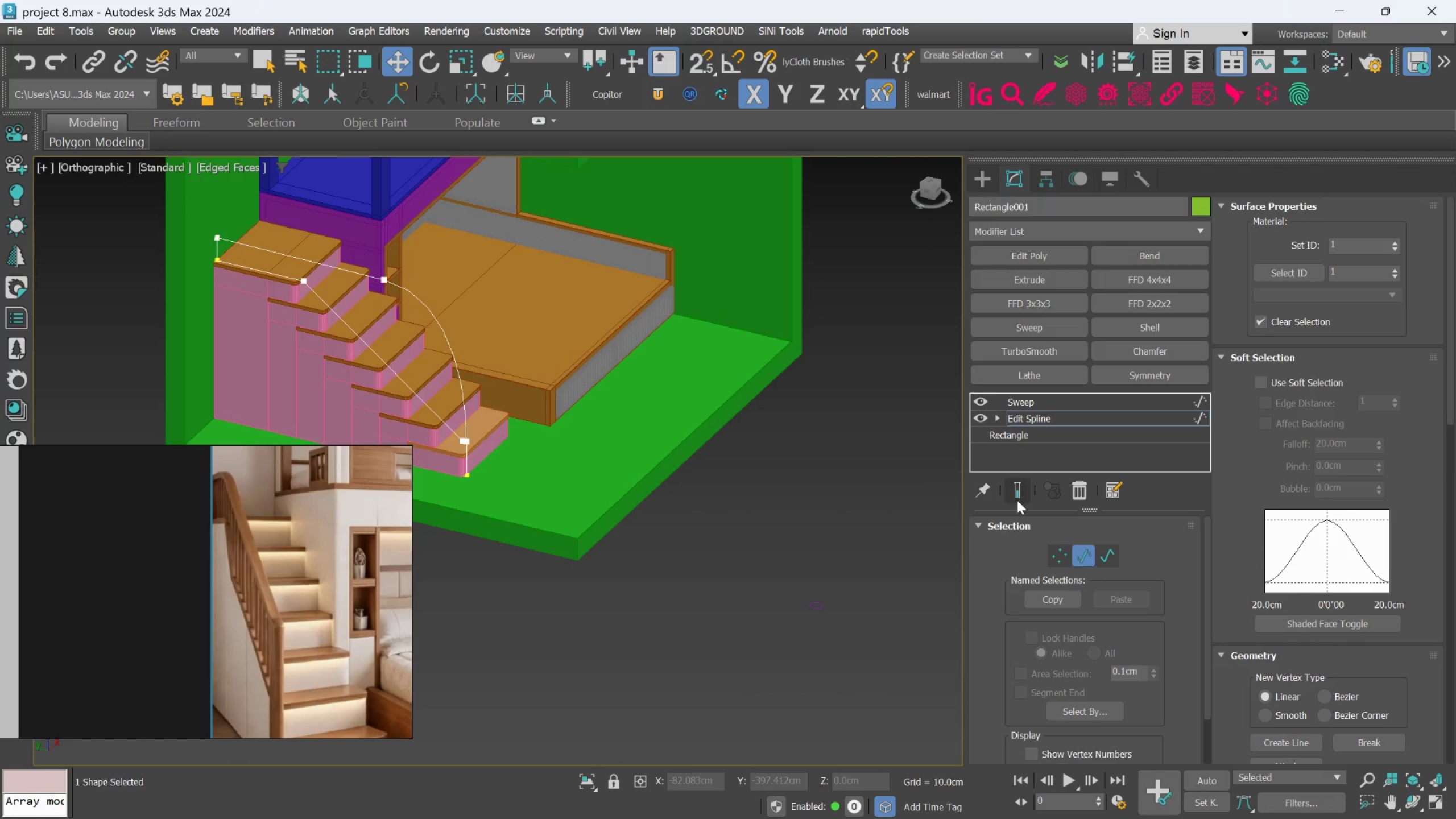 
left_click([1021, 484])
 